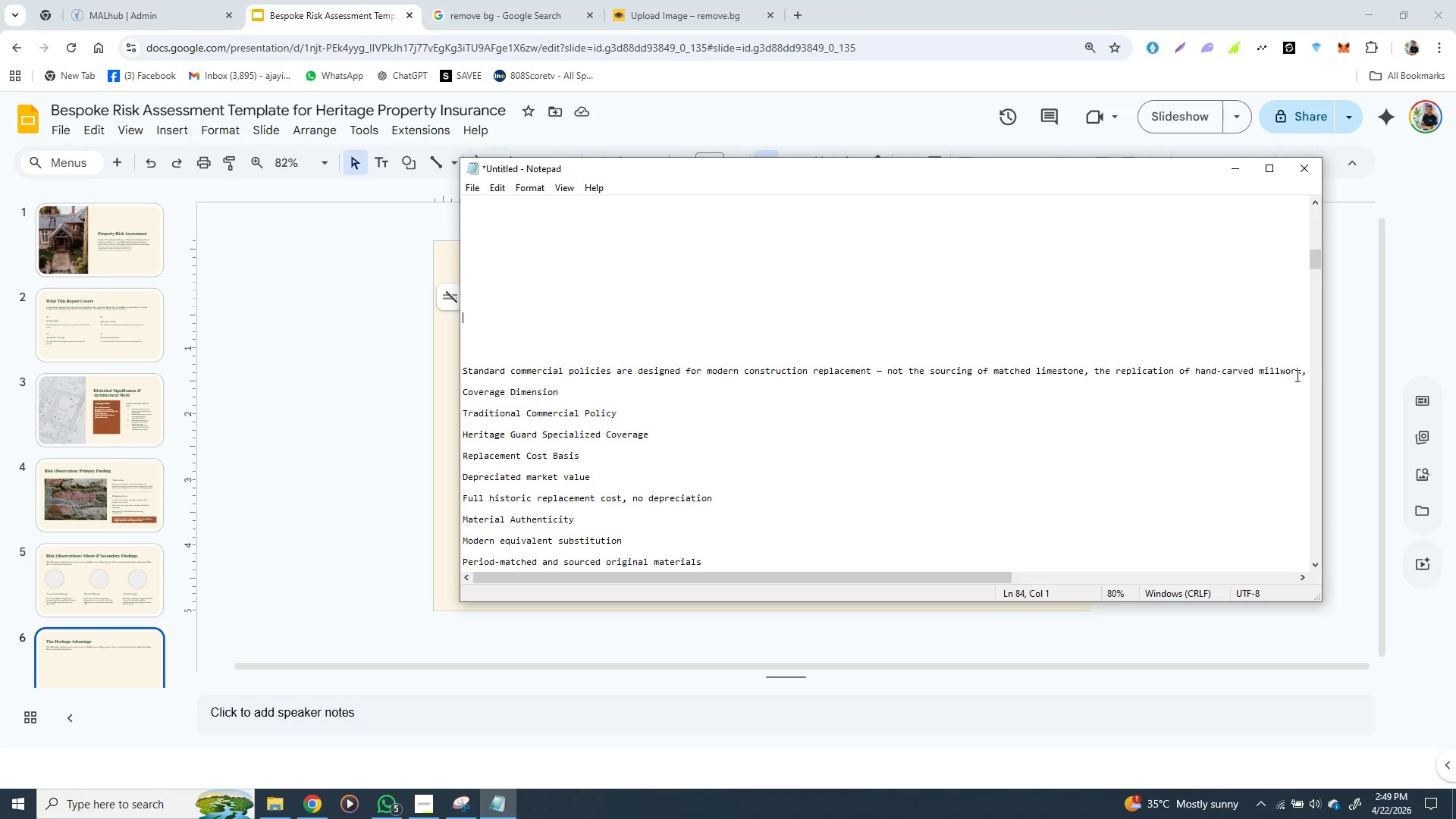 
scroll: coordinate [1296, 375], scroll_direction: up, amount: 23.0
 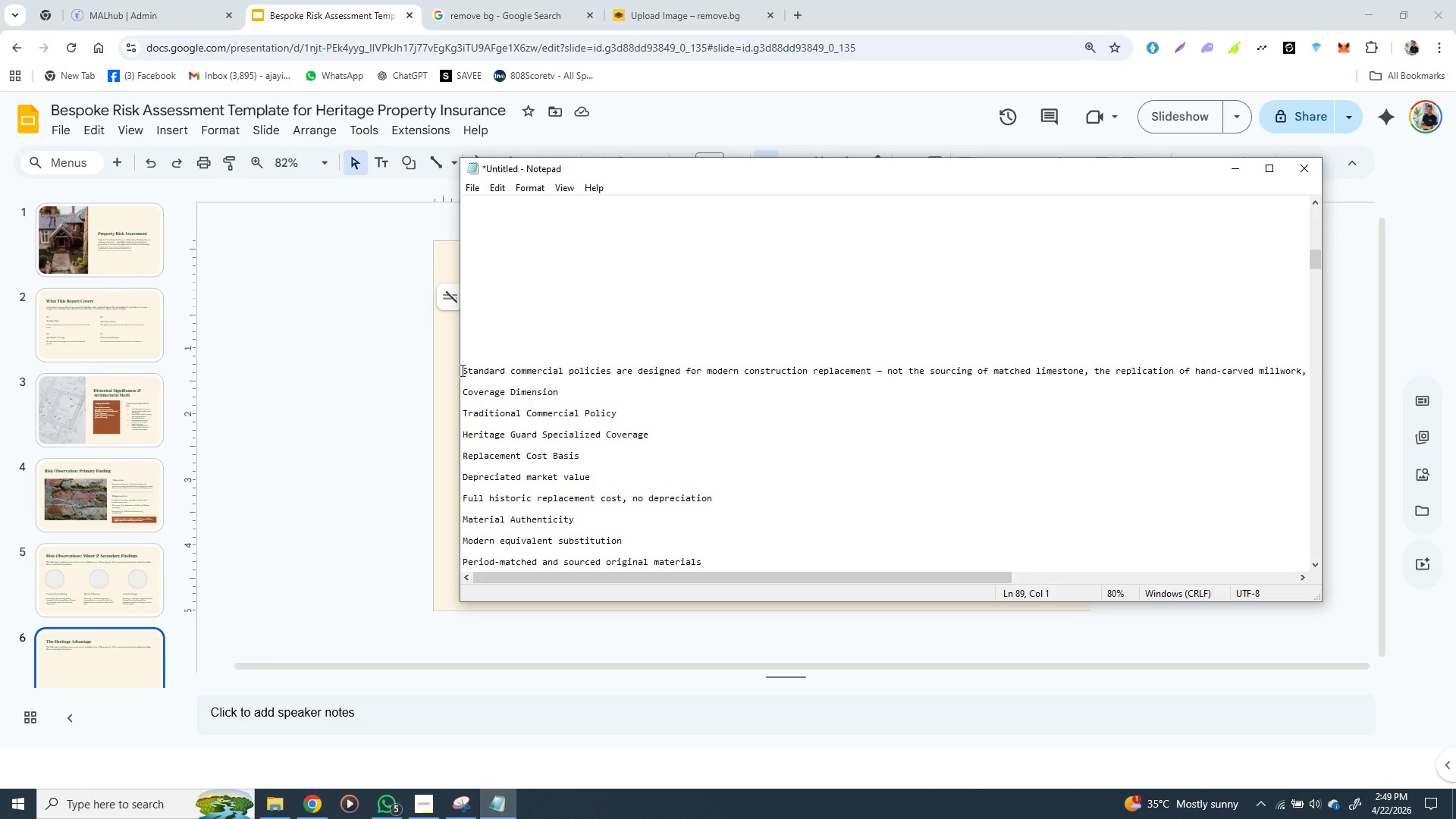 
left_click_drag(start_coordinate=[461, 370], to_coordinate=[717, 383])
 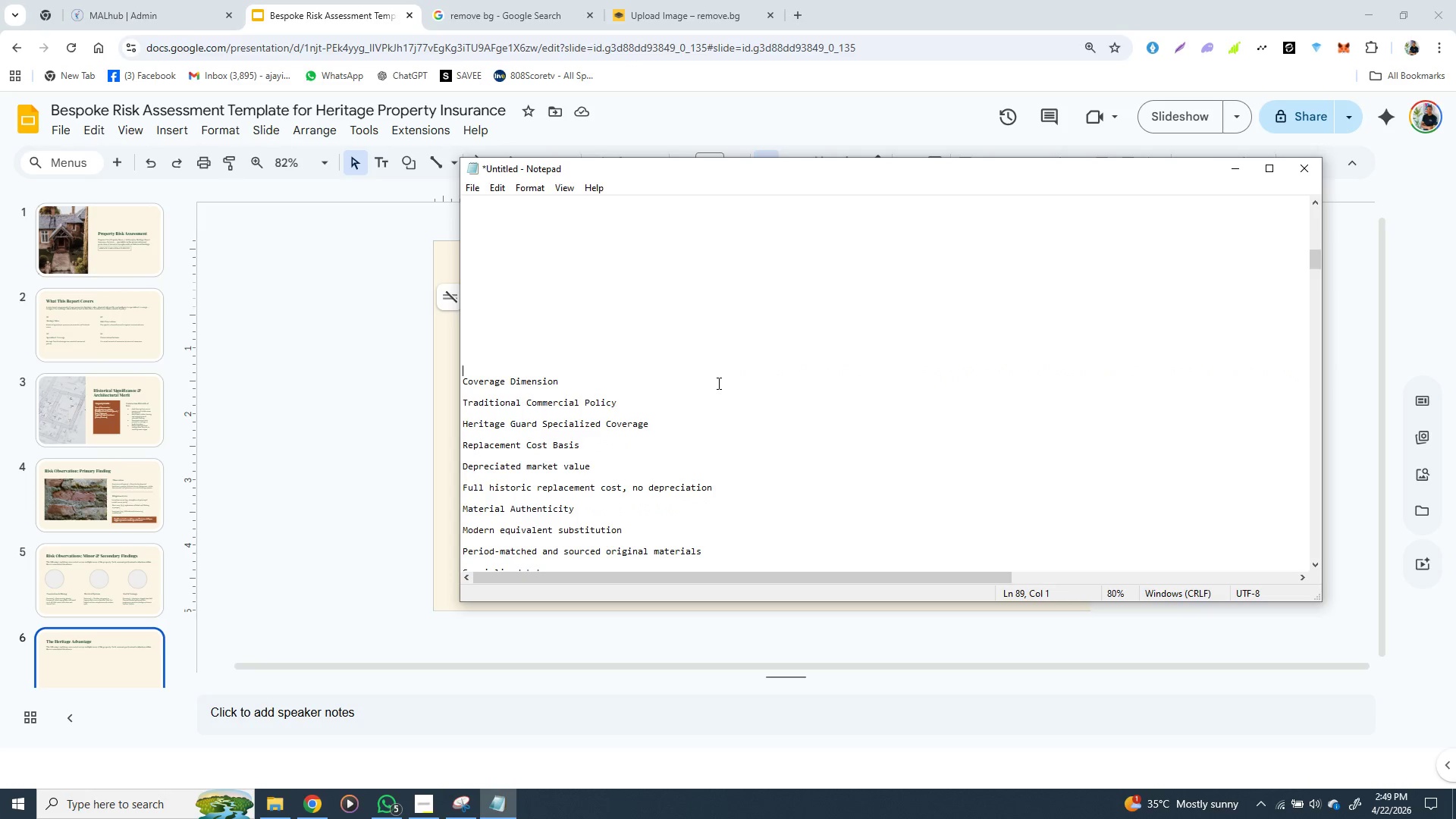 
key(Control+X)
 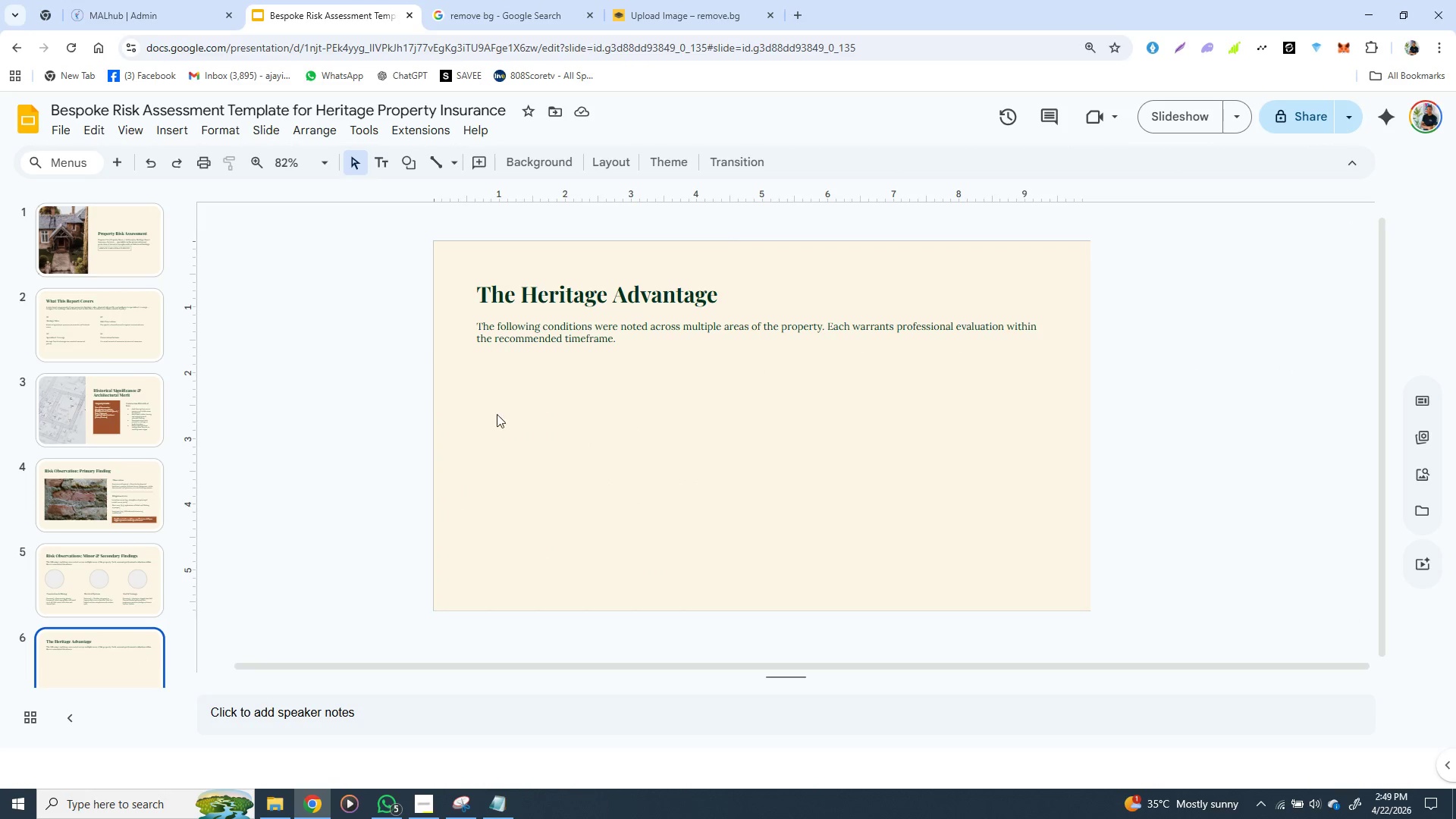 
left_click([136, 654])
 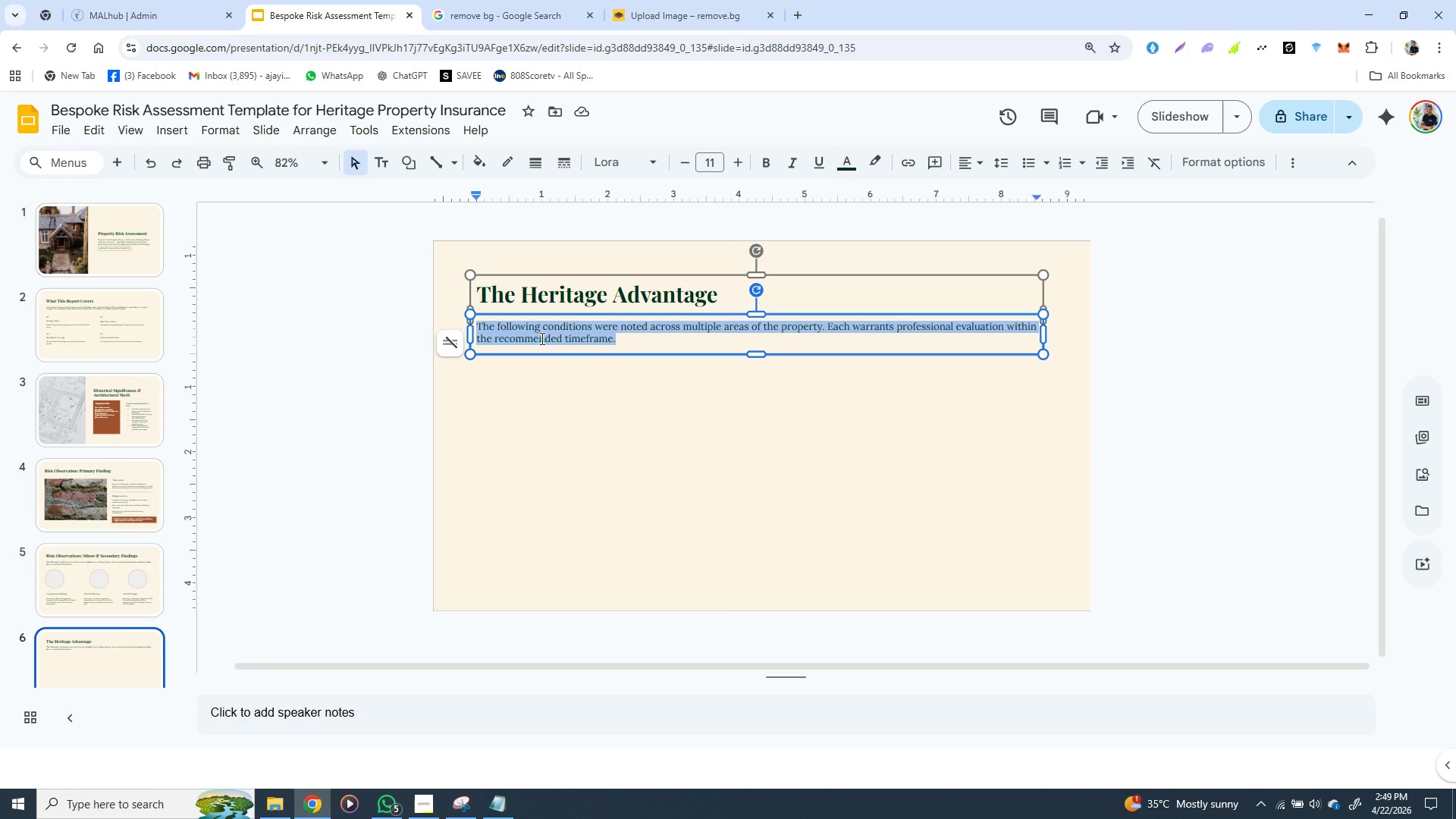 
double_click([541, 338])
 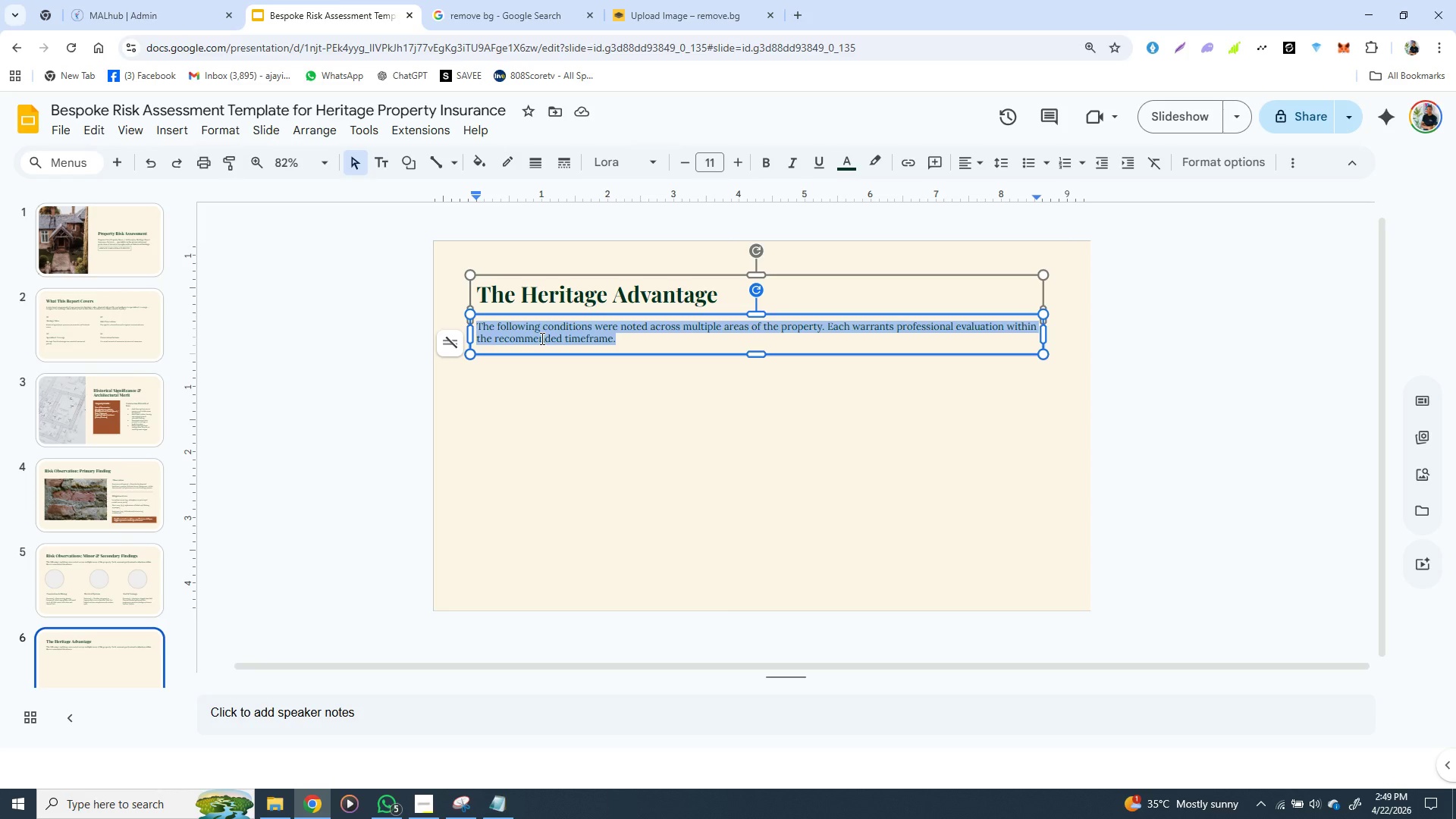 
triple_click([541, 338])
 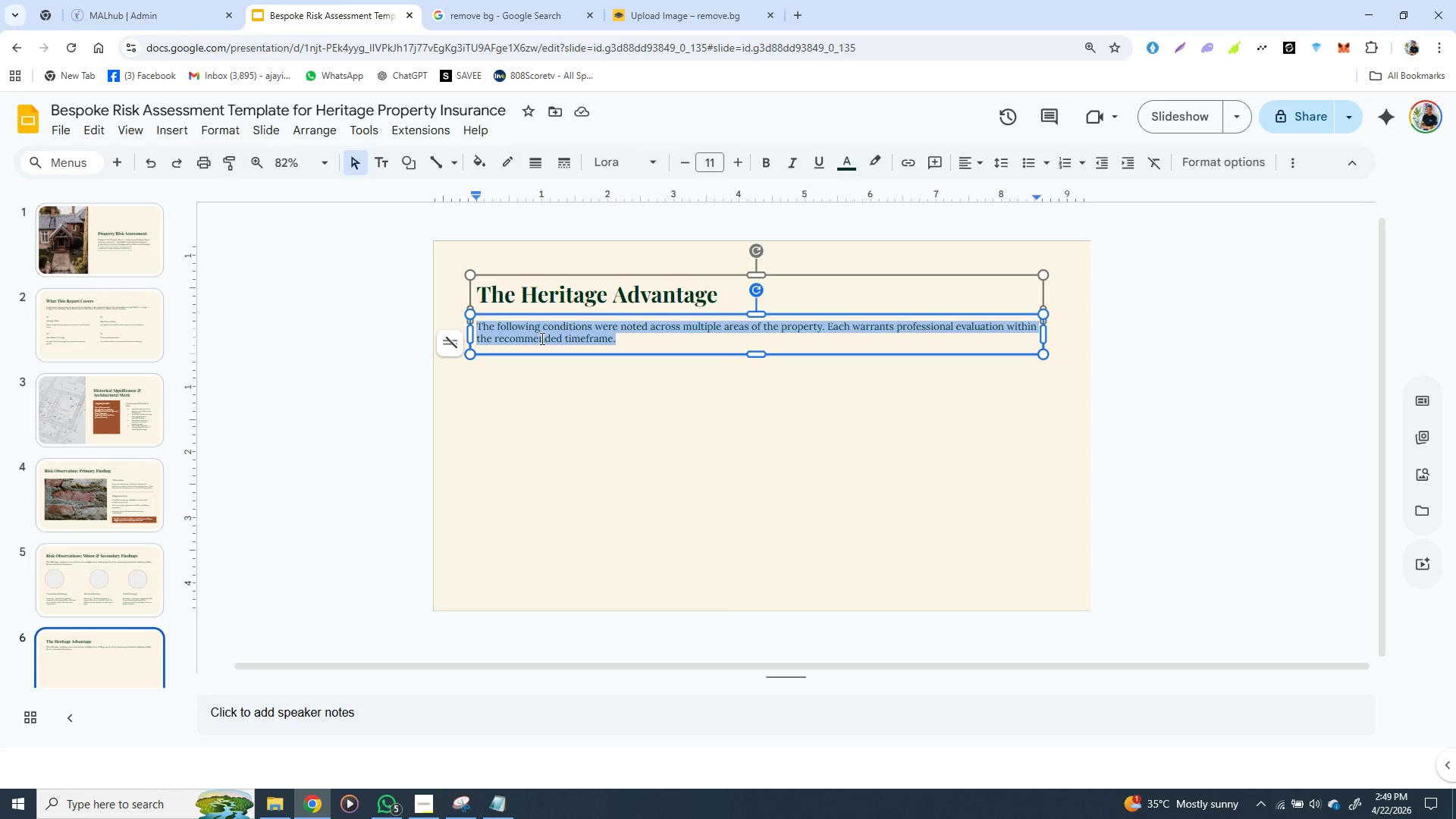 
key(Control+V)
 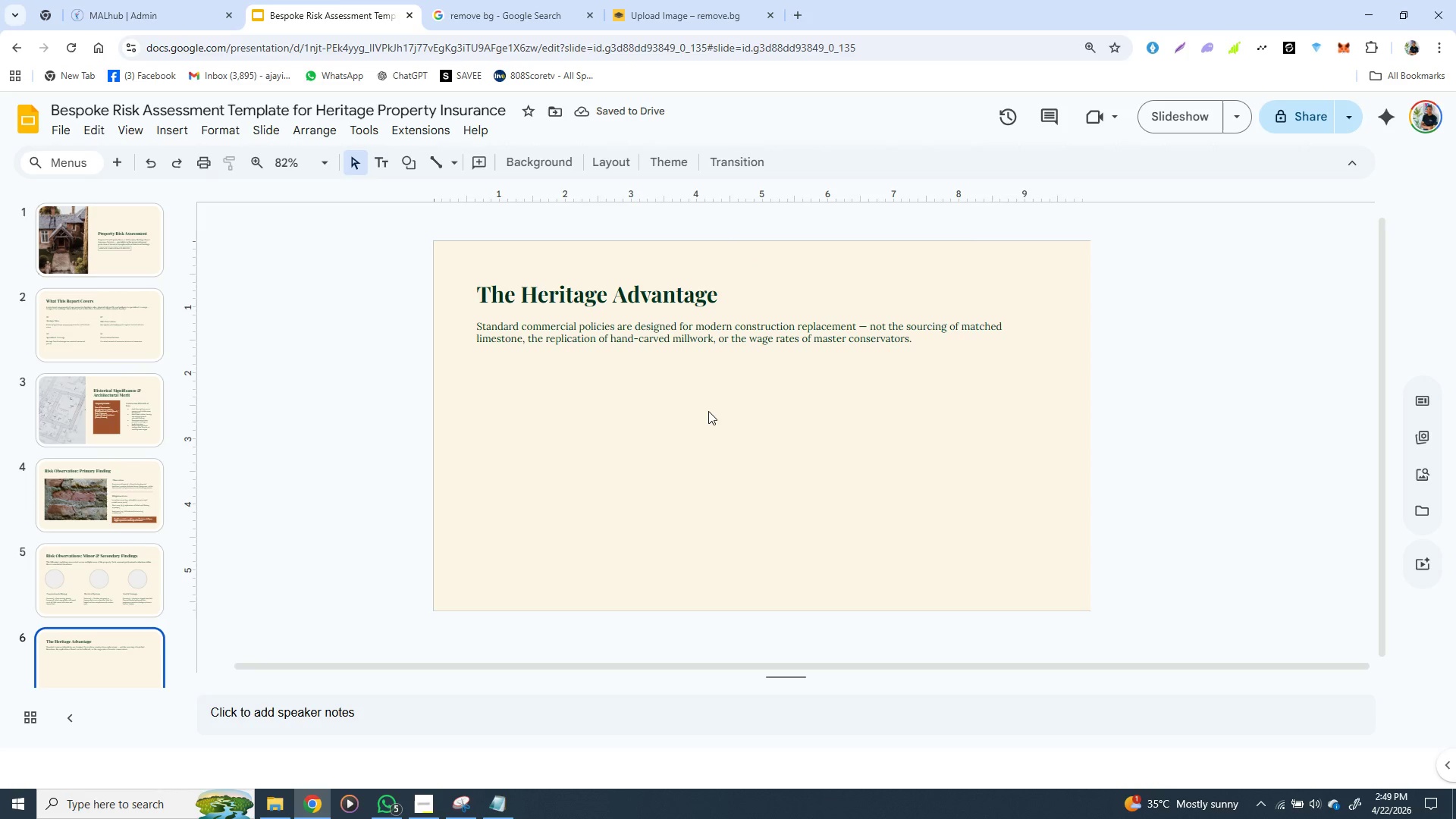 
left_click([708, 411])
 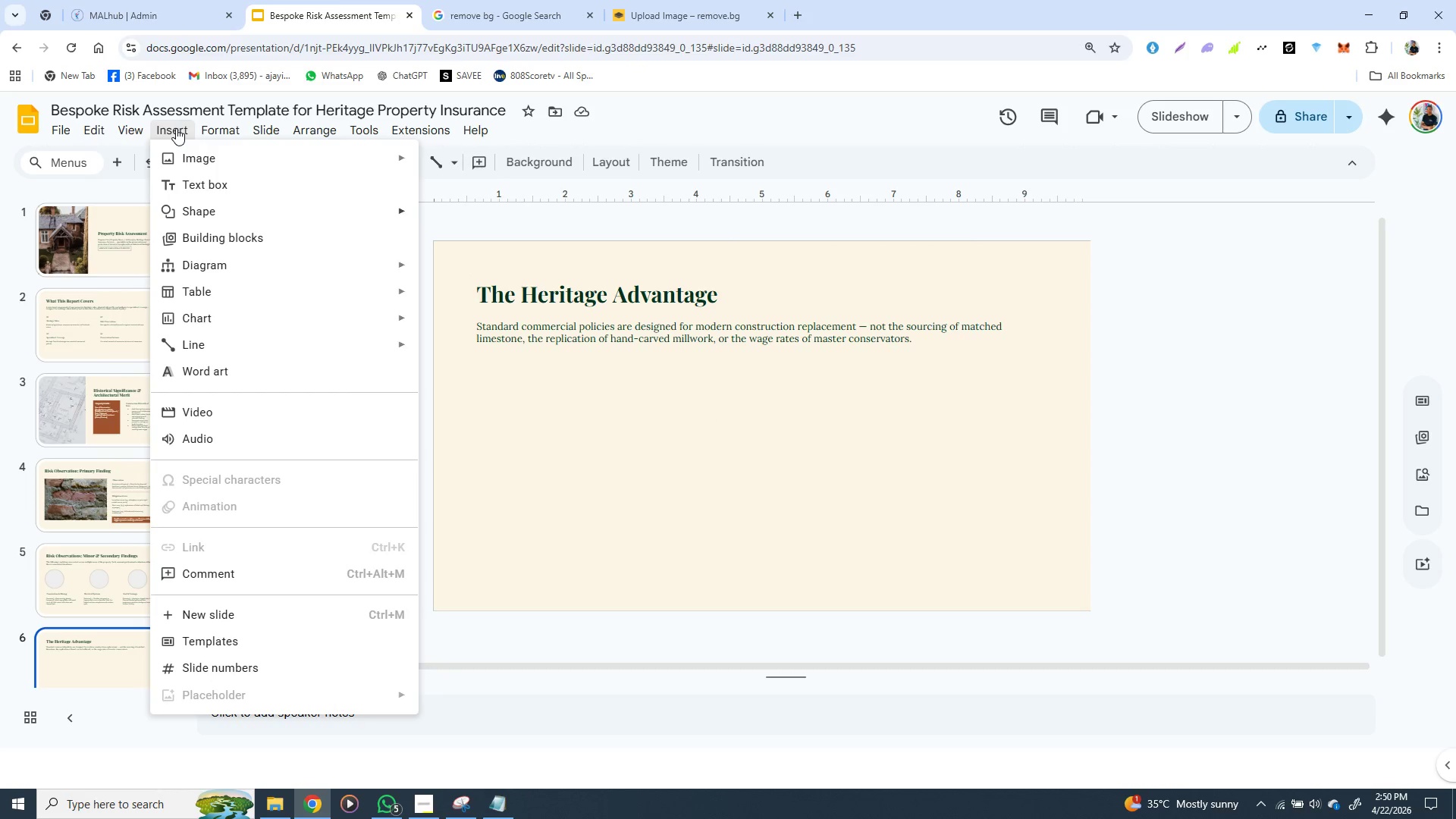 
left_click([176, 128])
 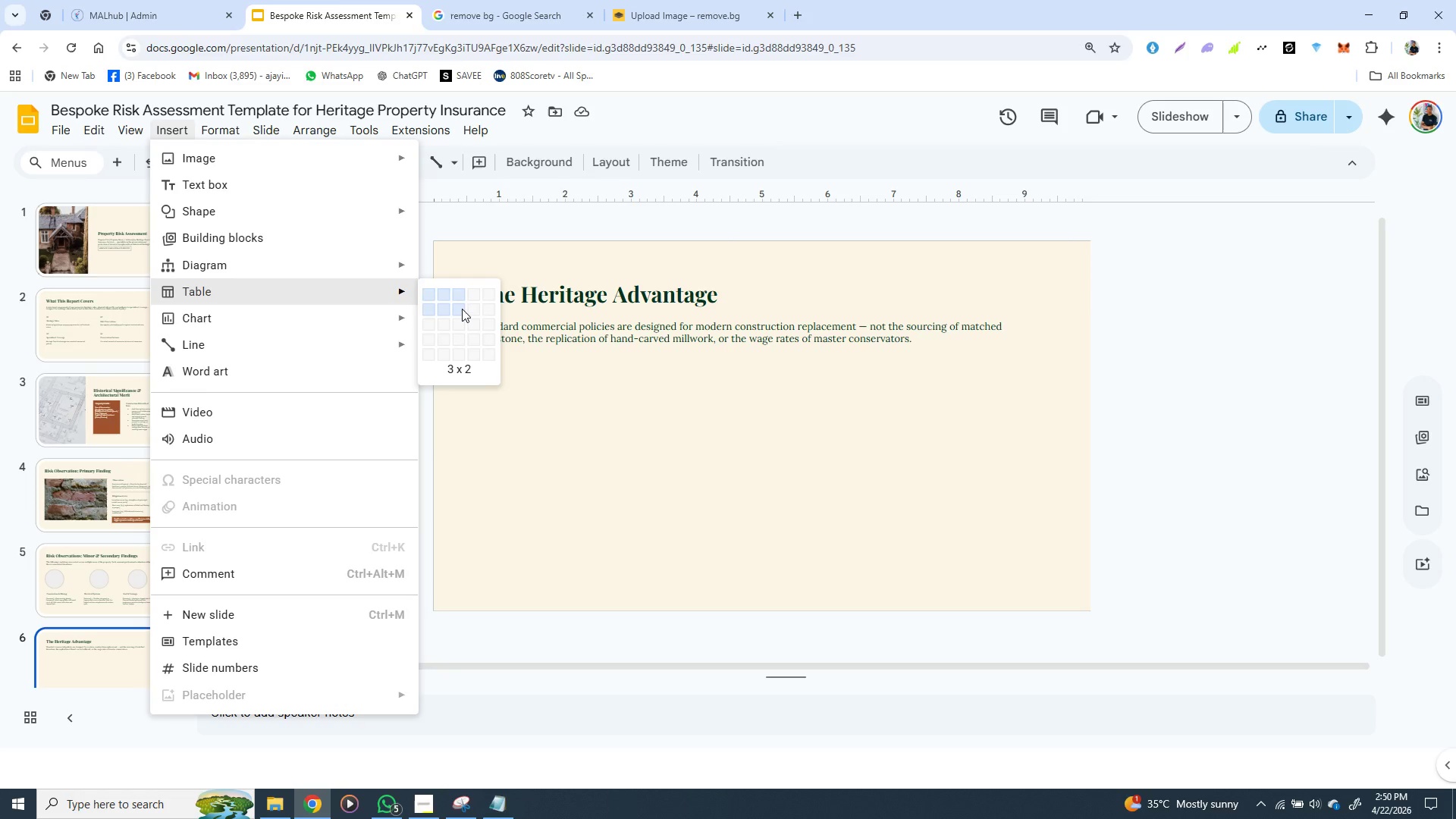 
wait(18.73)
 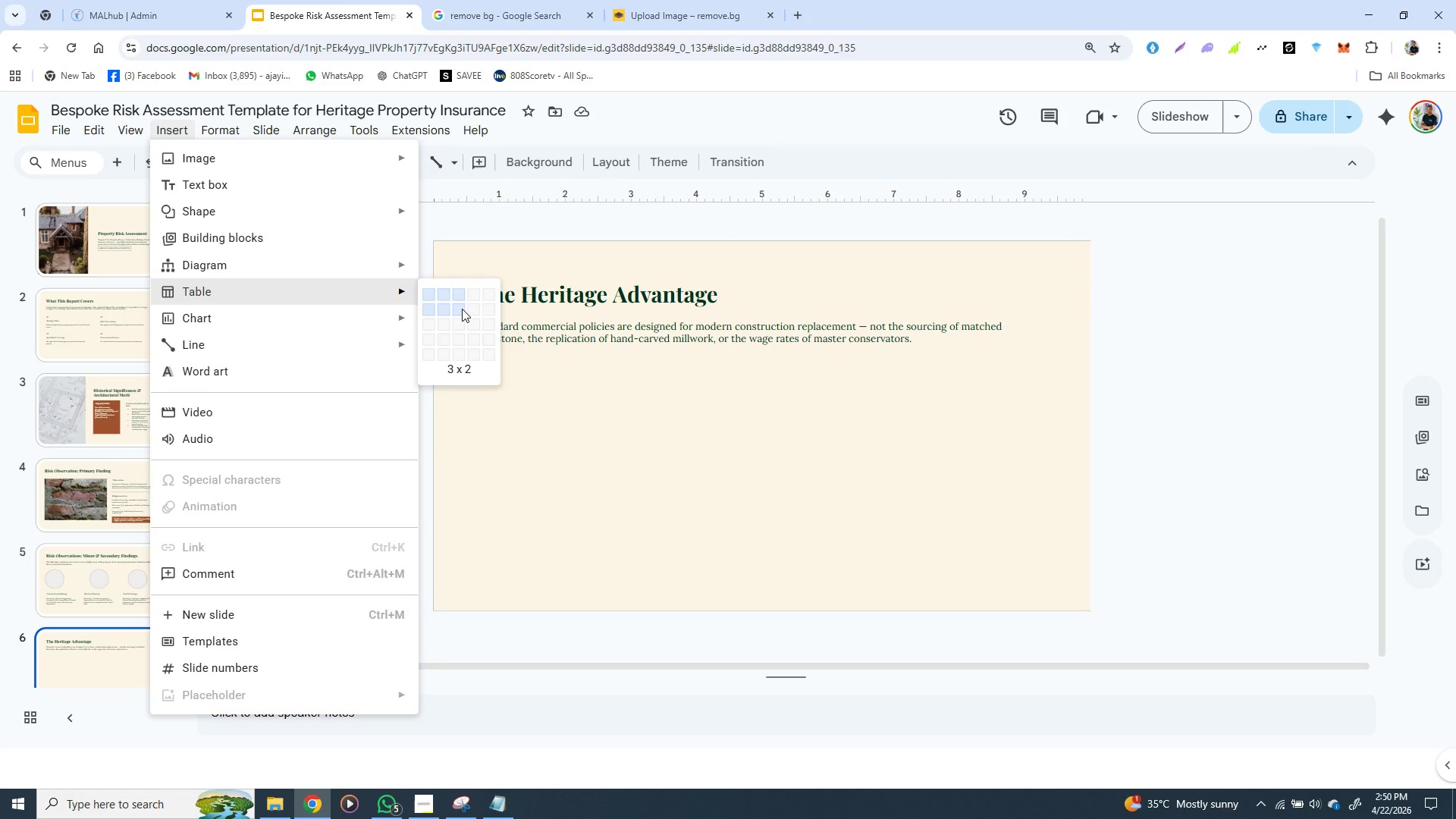 
left_click([462, 348])
 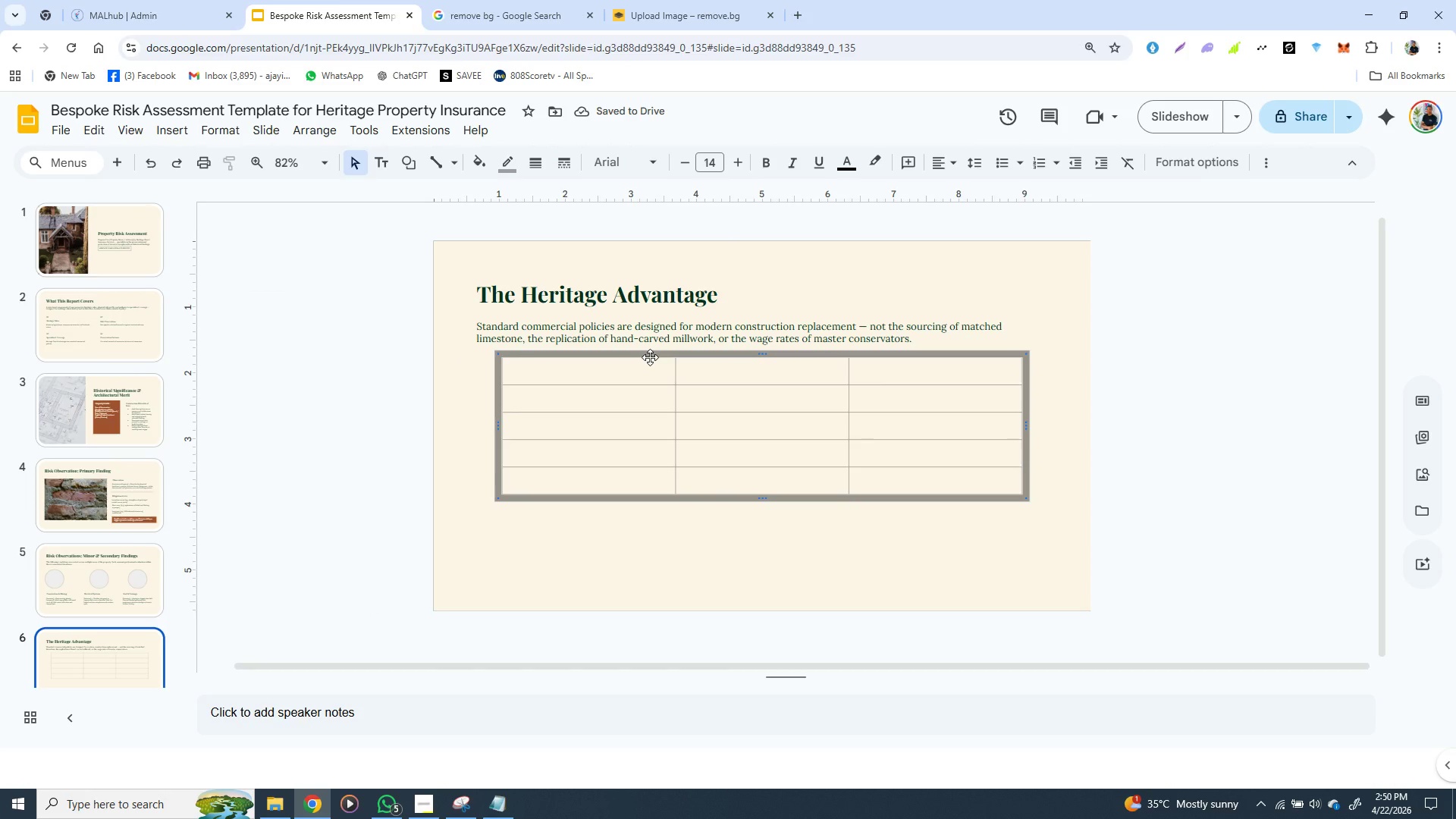 
left_click_drag(start_coordinate=[650, 357], to_coordinate=[617, 373])
 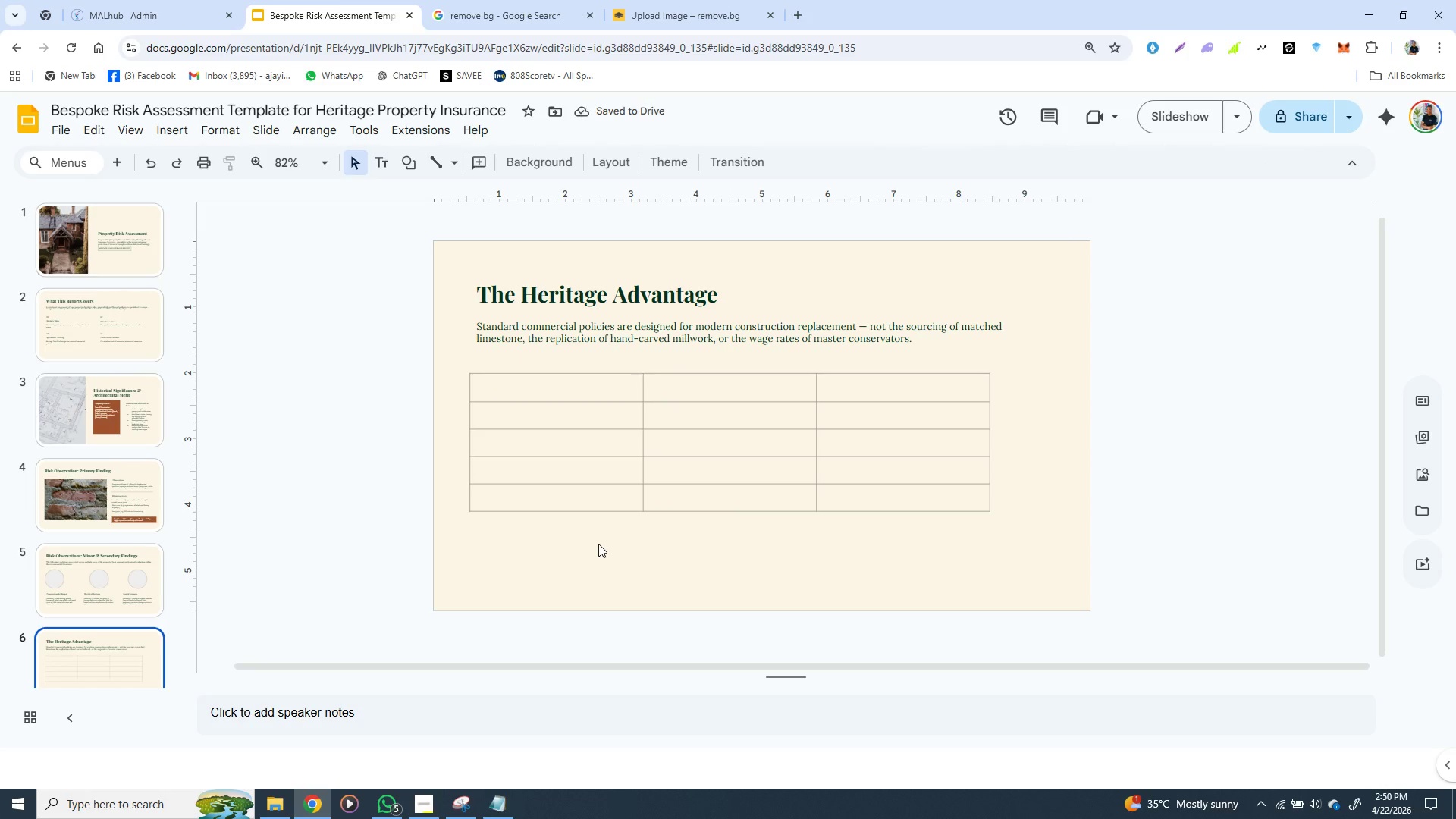 
left_click([598, 544])
 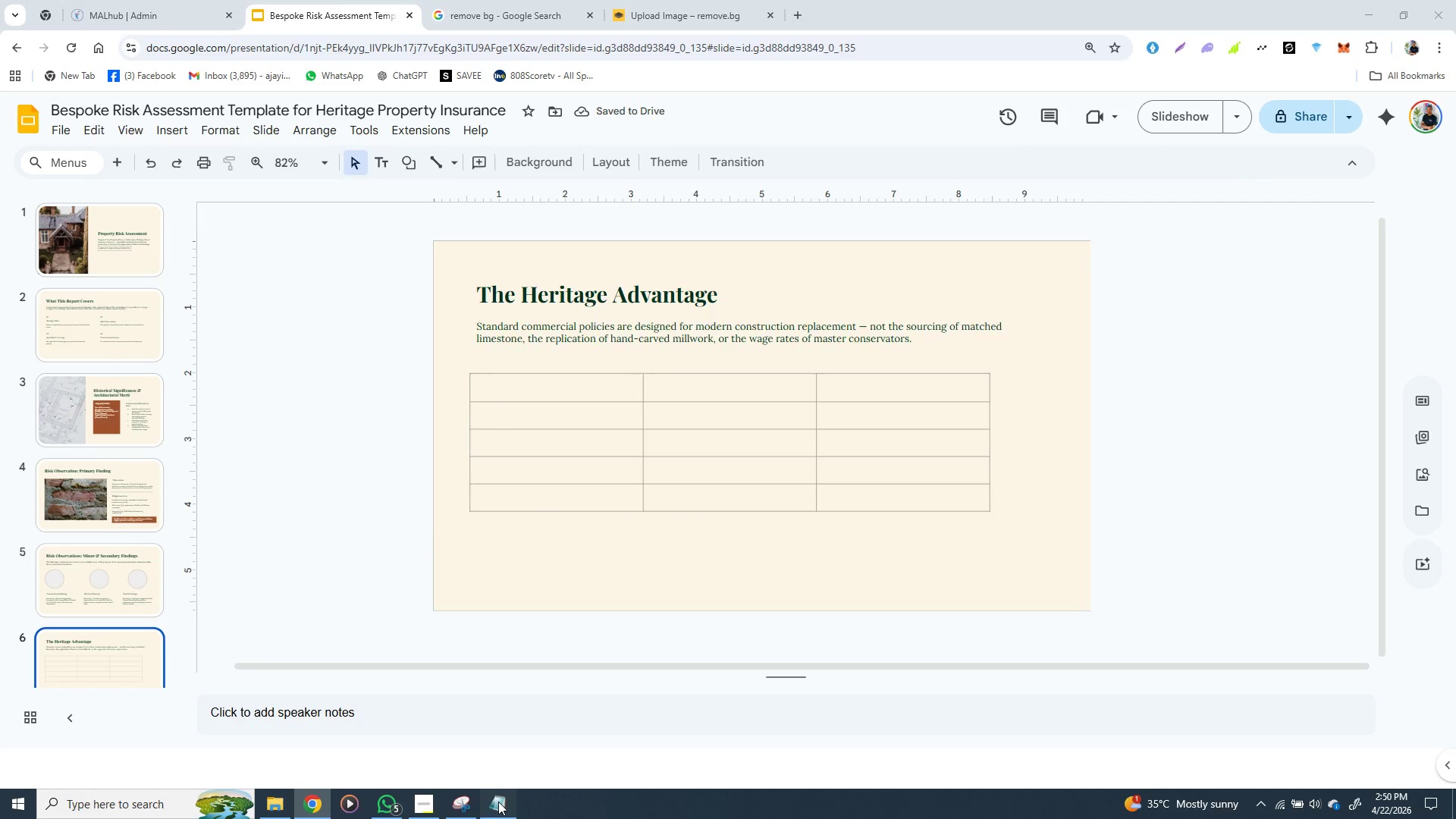 
left_click([498, 802])
 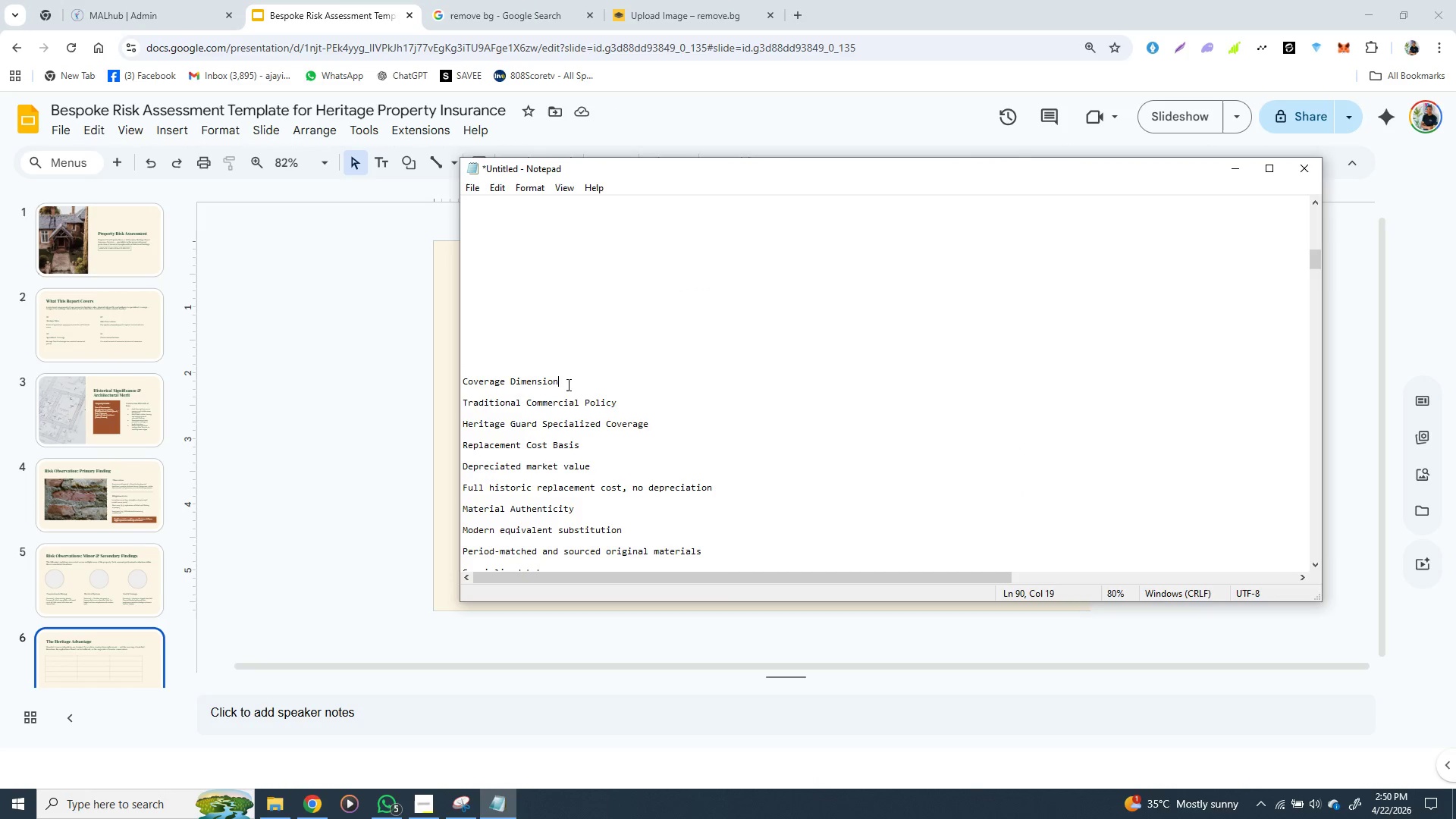 
left_click_drag(start_coordinate=[567, 384], to_coordinate=[460, 384])
 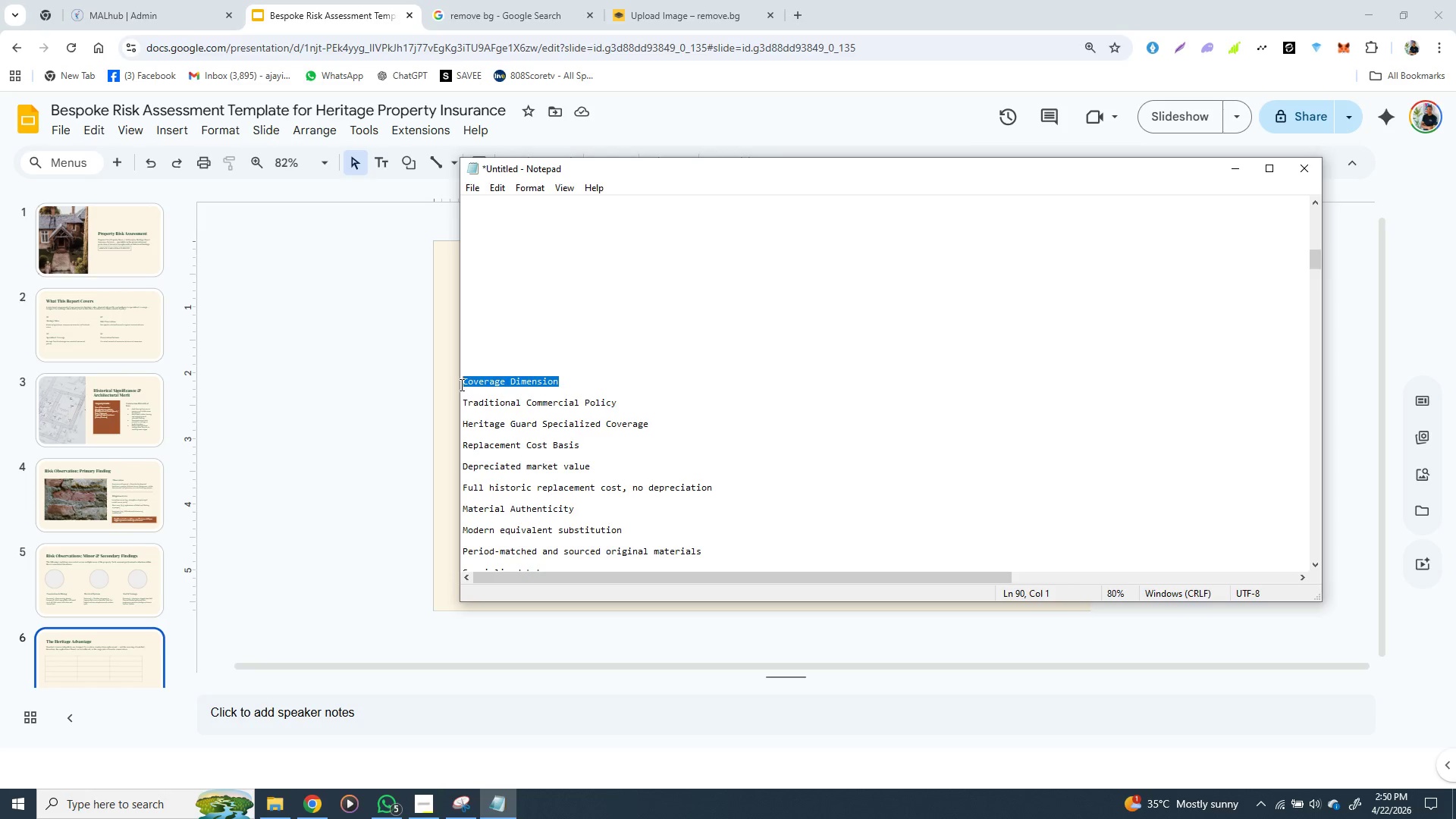 
key(Control+X)
 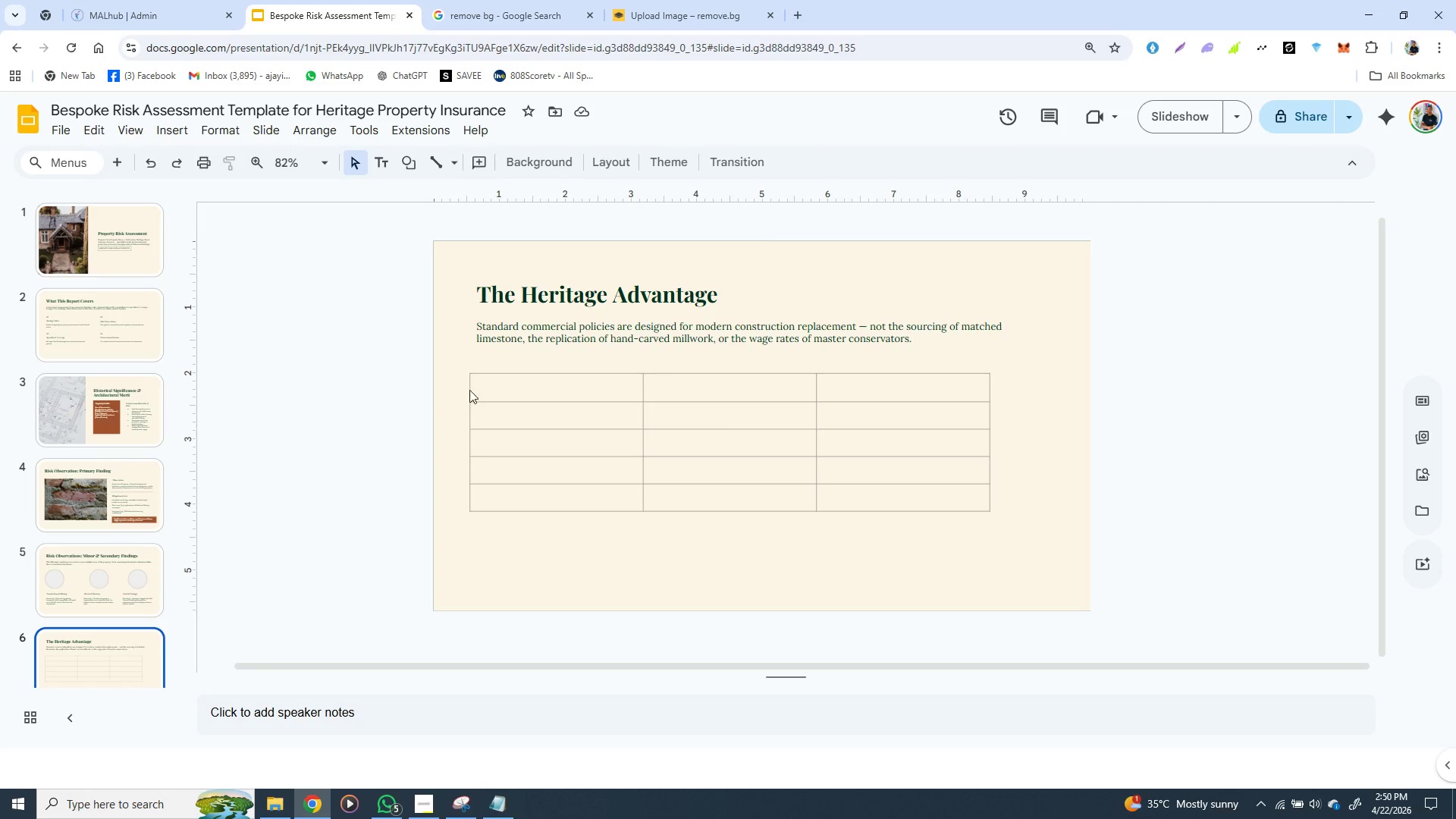 
left_click([450, 390])
 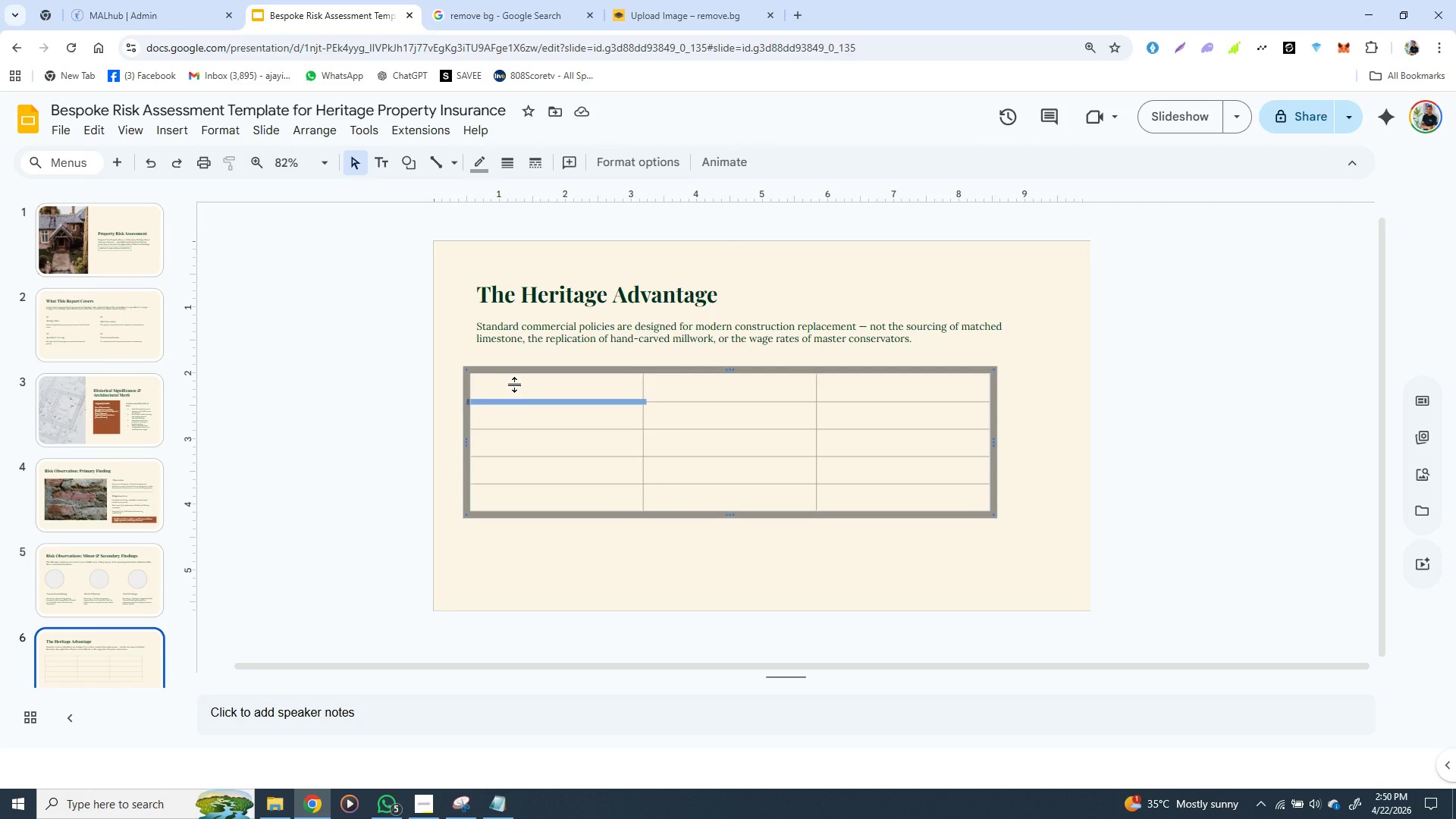 
left_click([515, 384])
 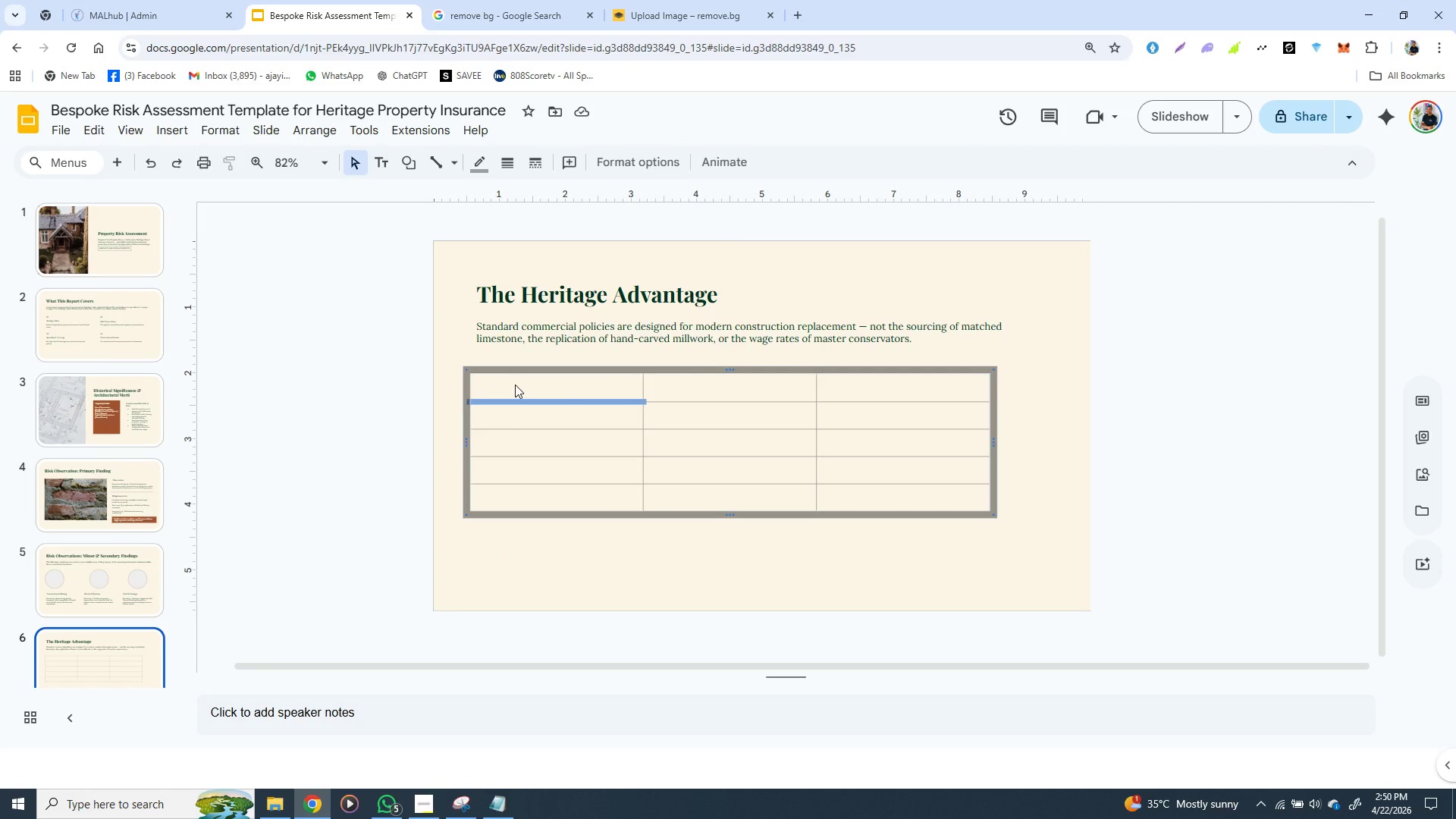 
hold_key(key=ControlLeft, duration=0.38)
 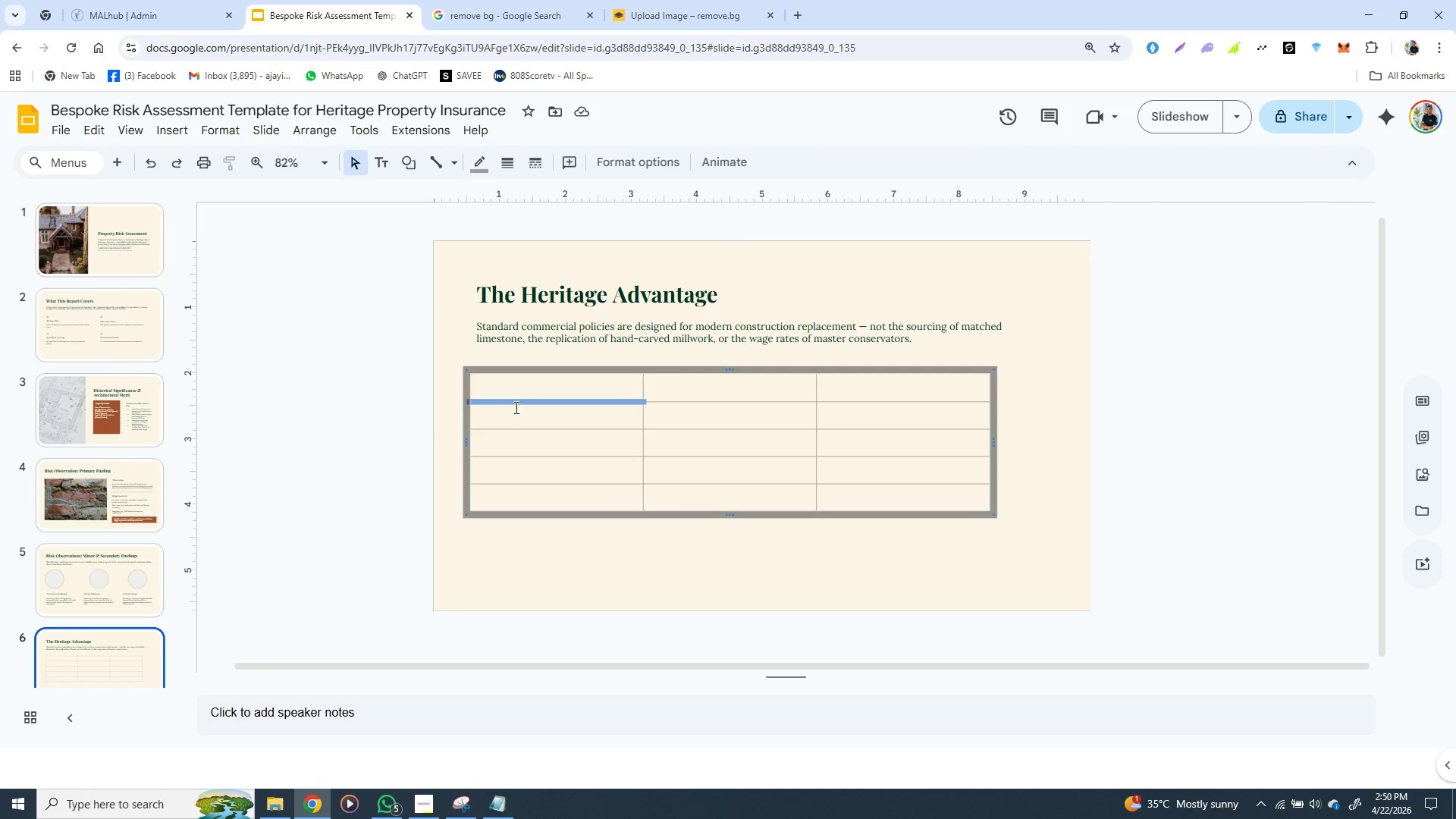 
double_click([515, 384])
 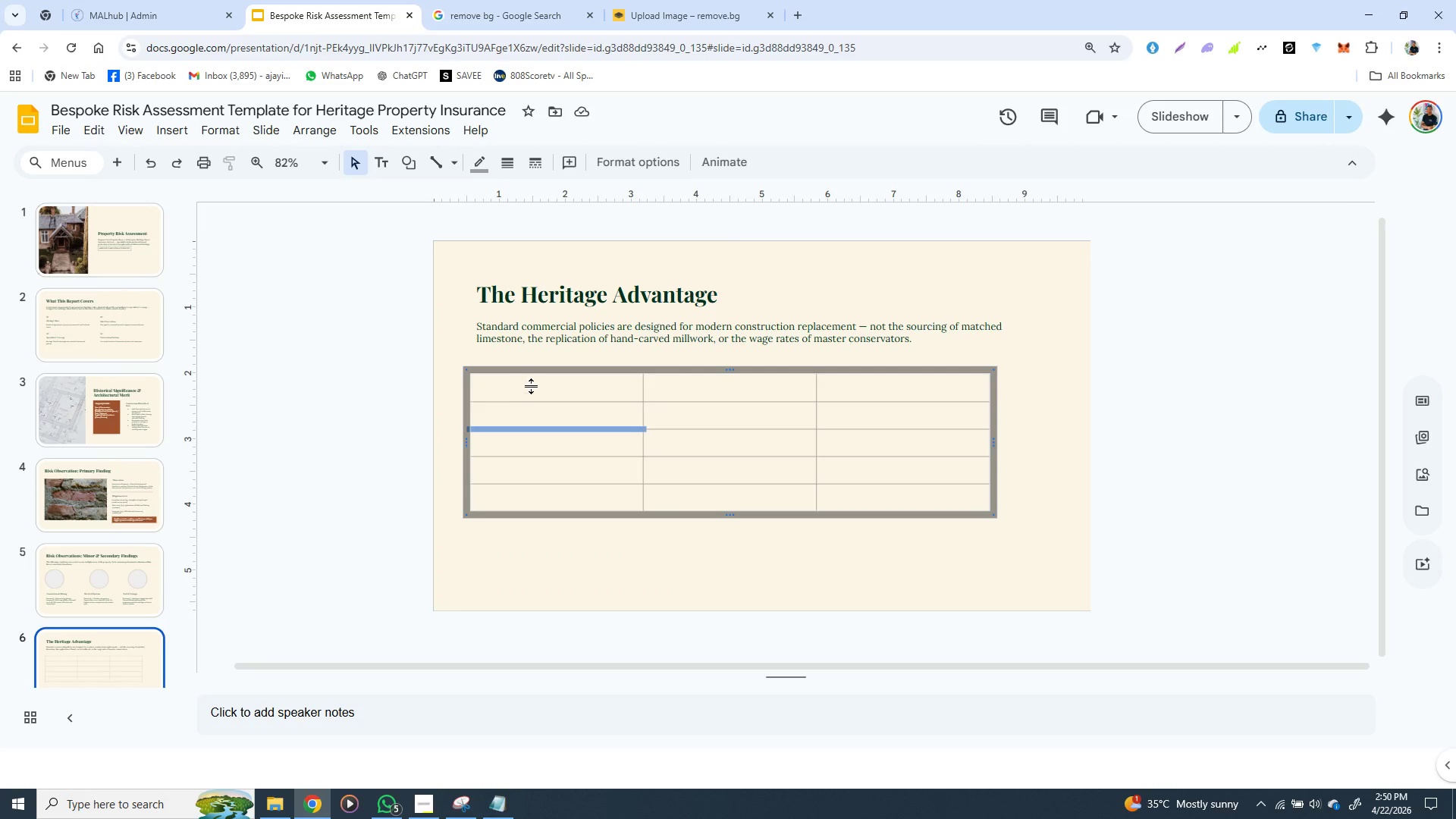 
left_click([515, 410])
 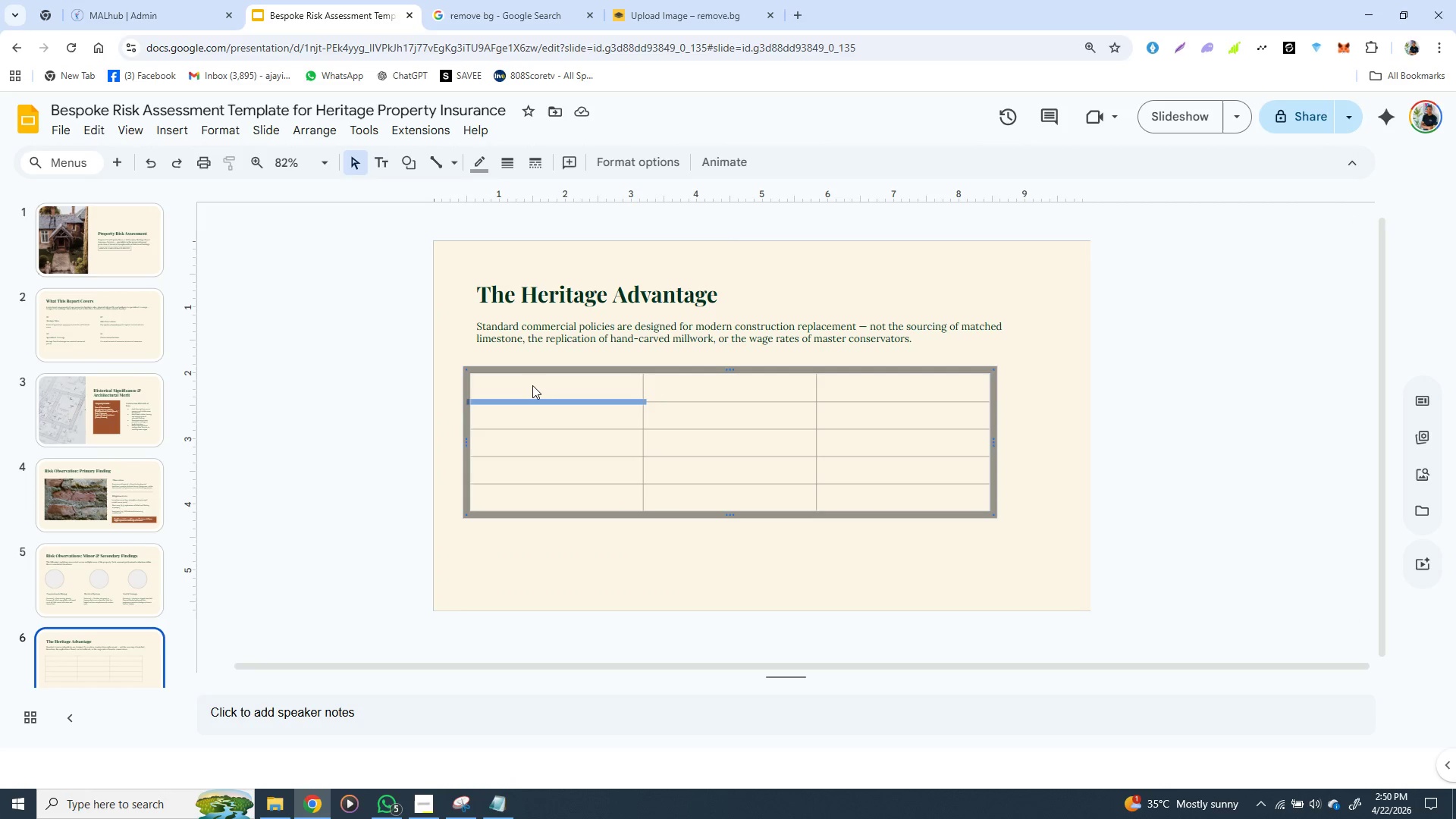 
double_click([532, 385])
 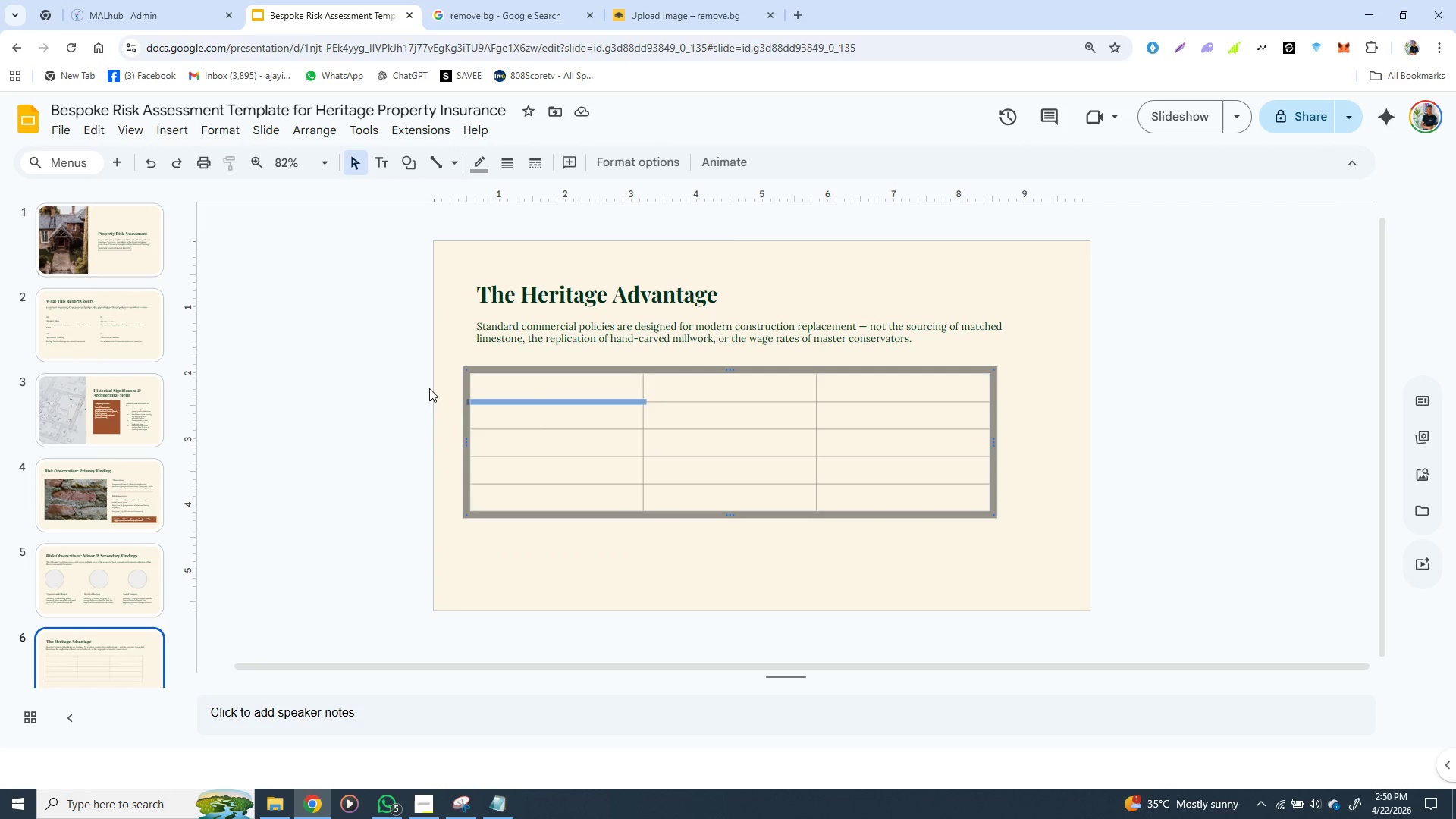 
triple_click([532, 385])
 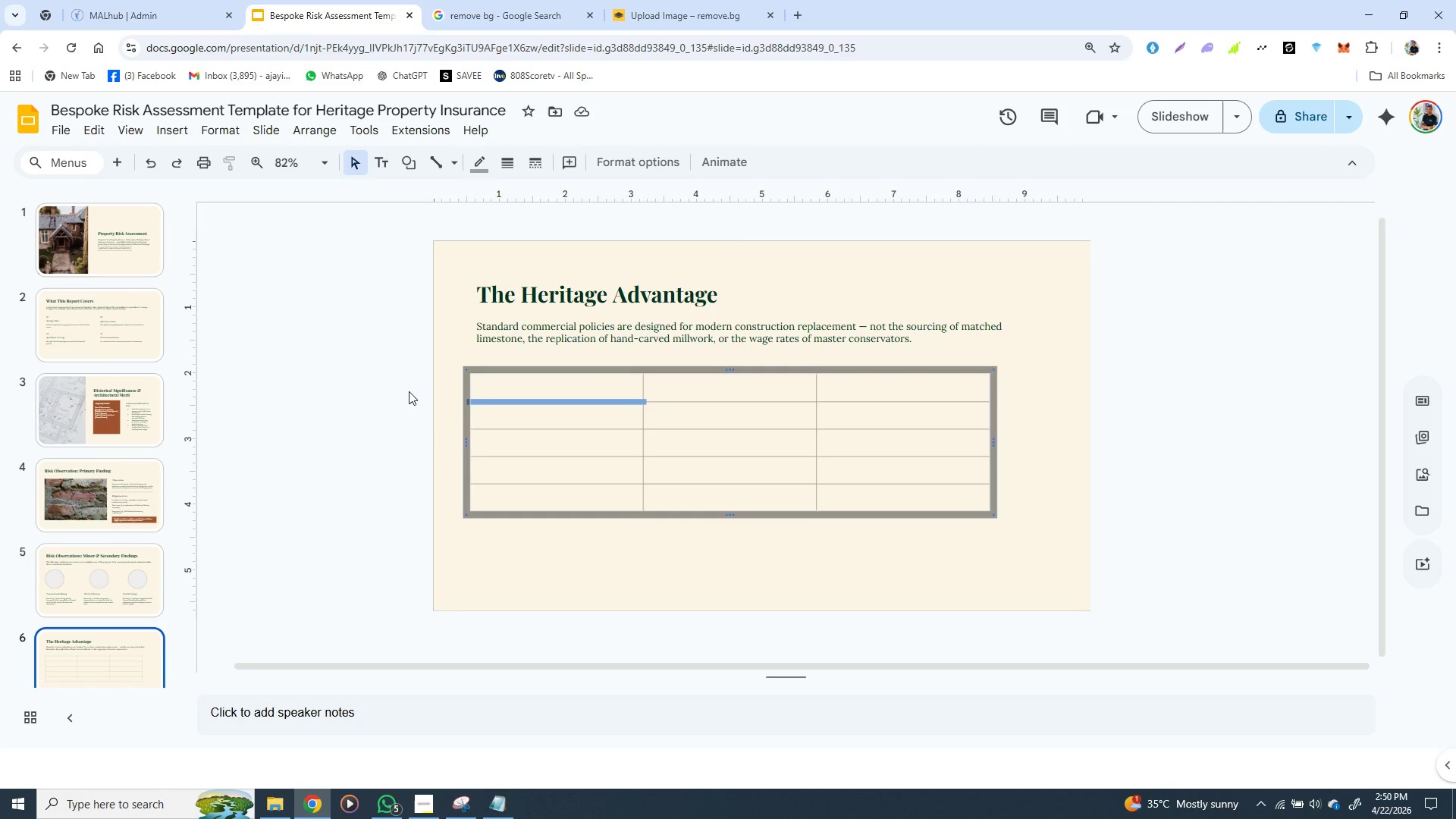 
triple_click([532, 385])
 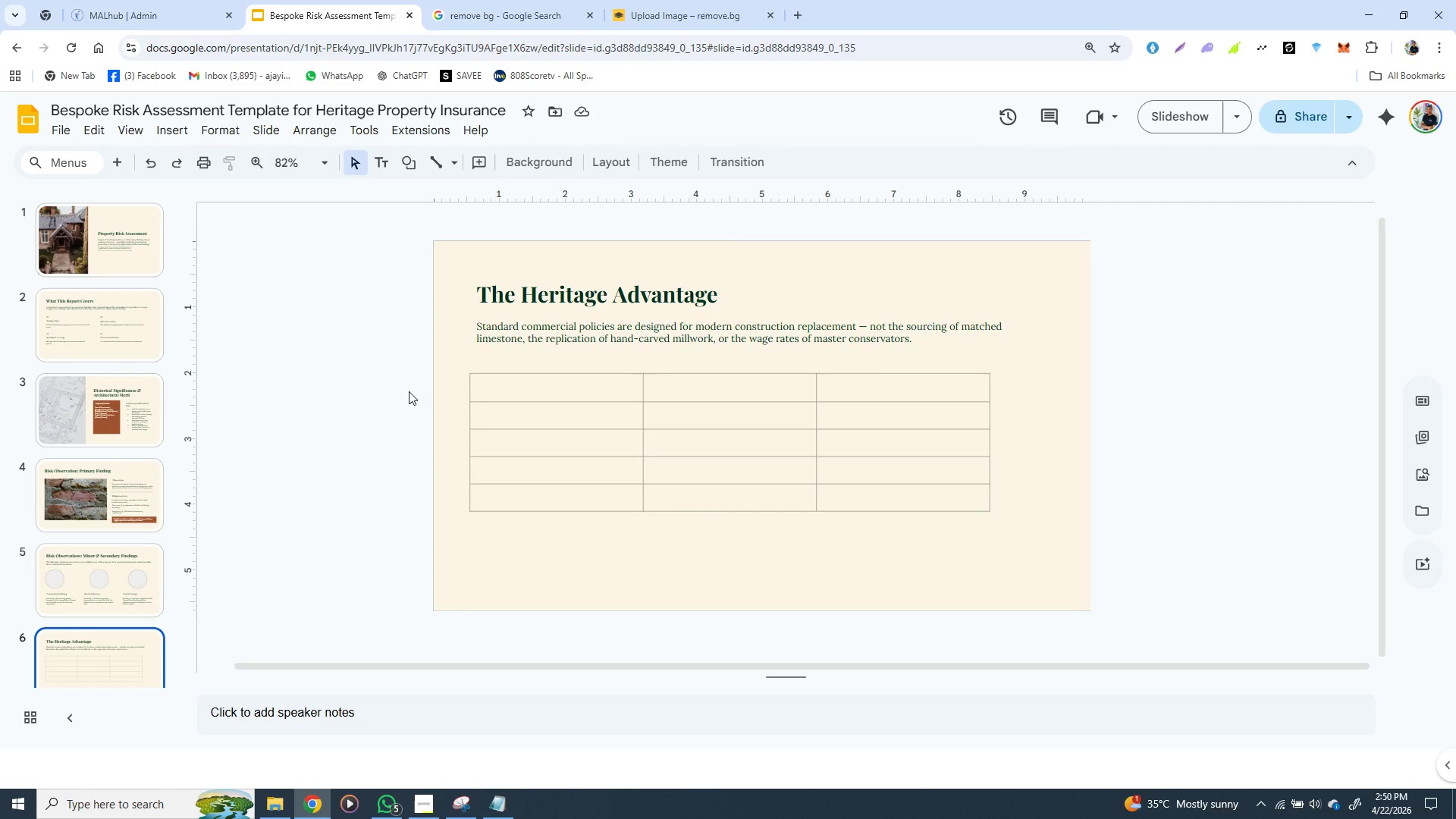 
triple_click([532, 385])
 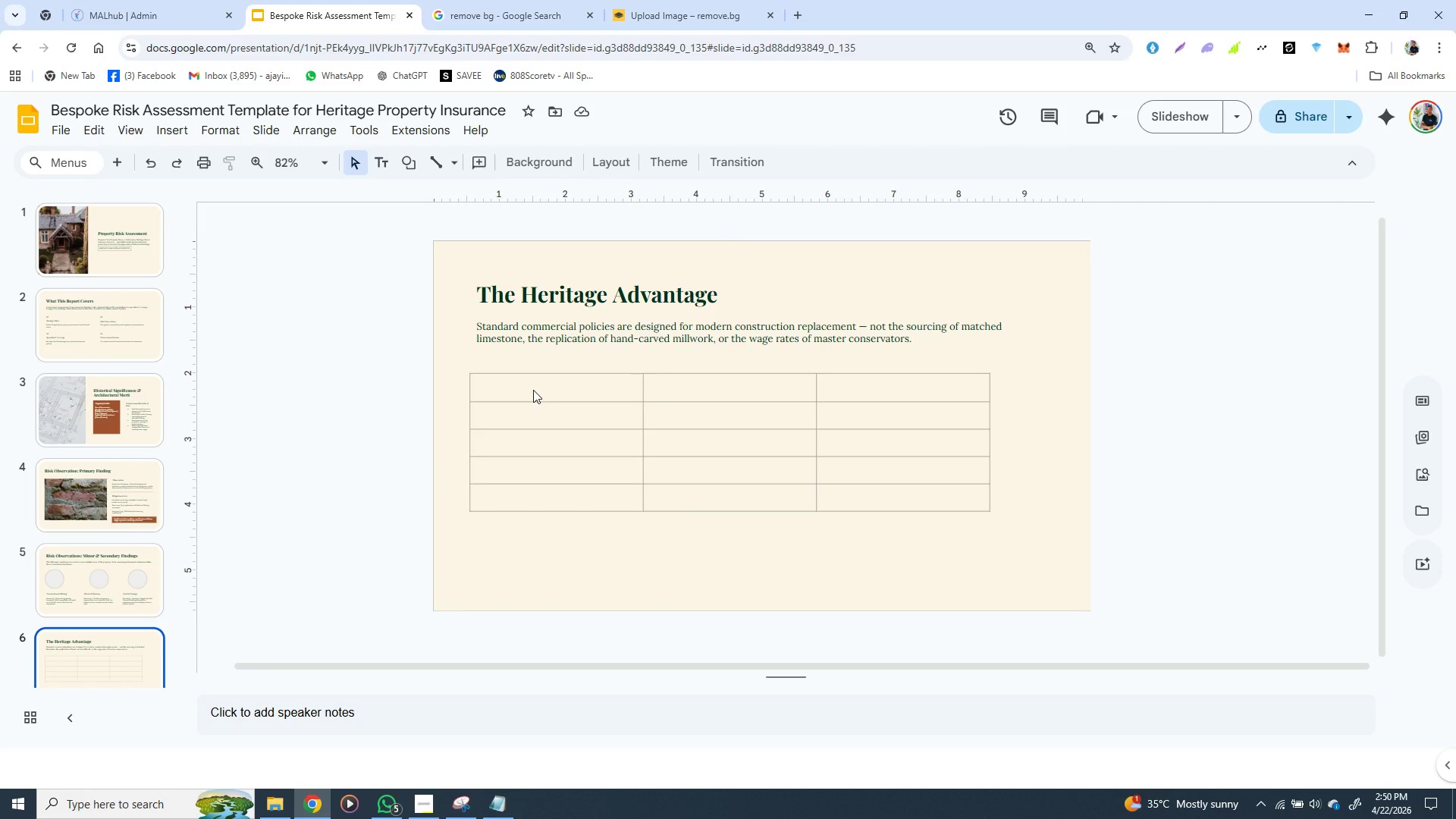 
left_click([409, 391])
 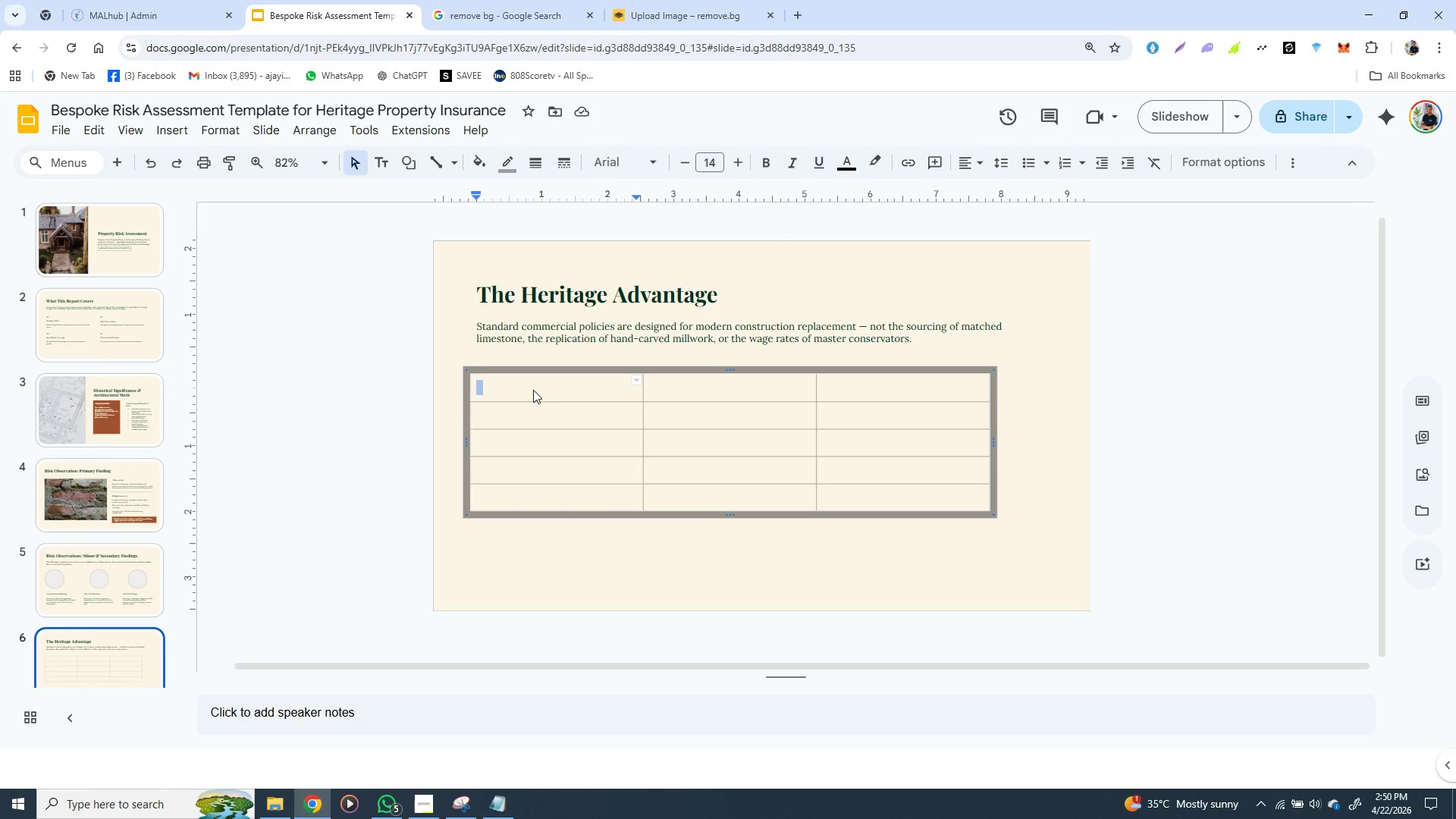 
double_click([533, 390])
 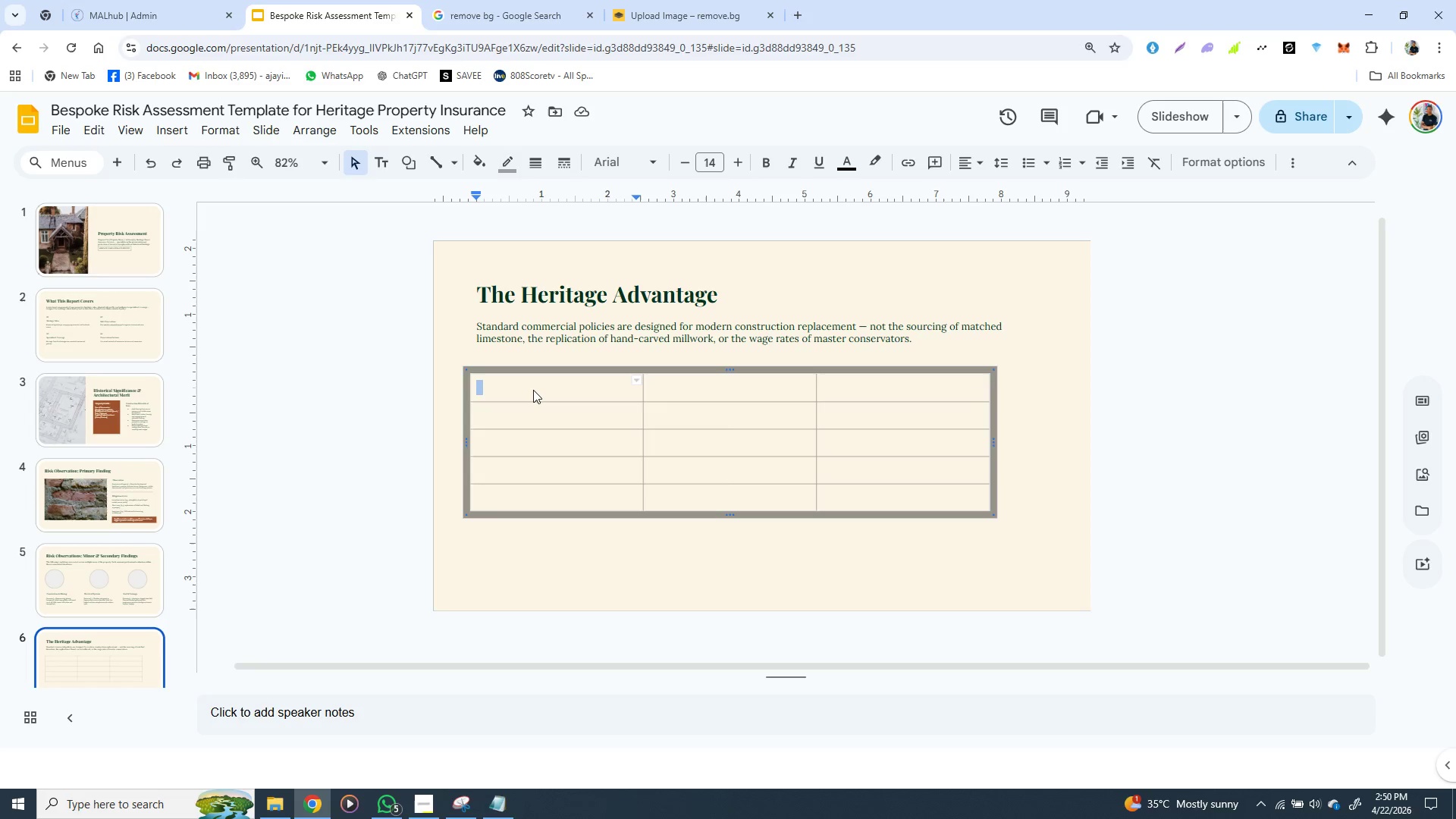 
triple_click([533, 390])
 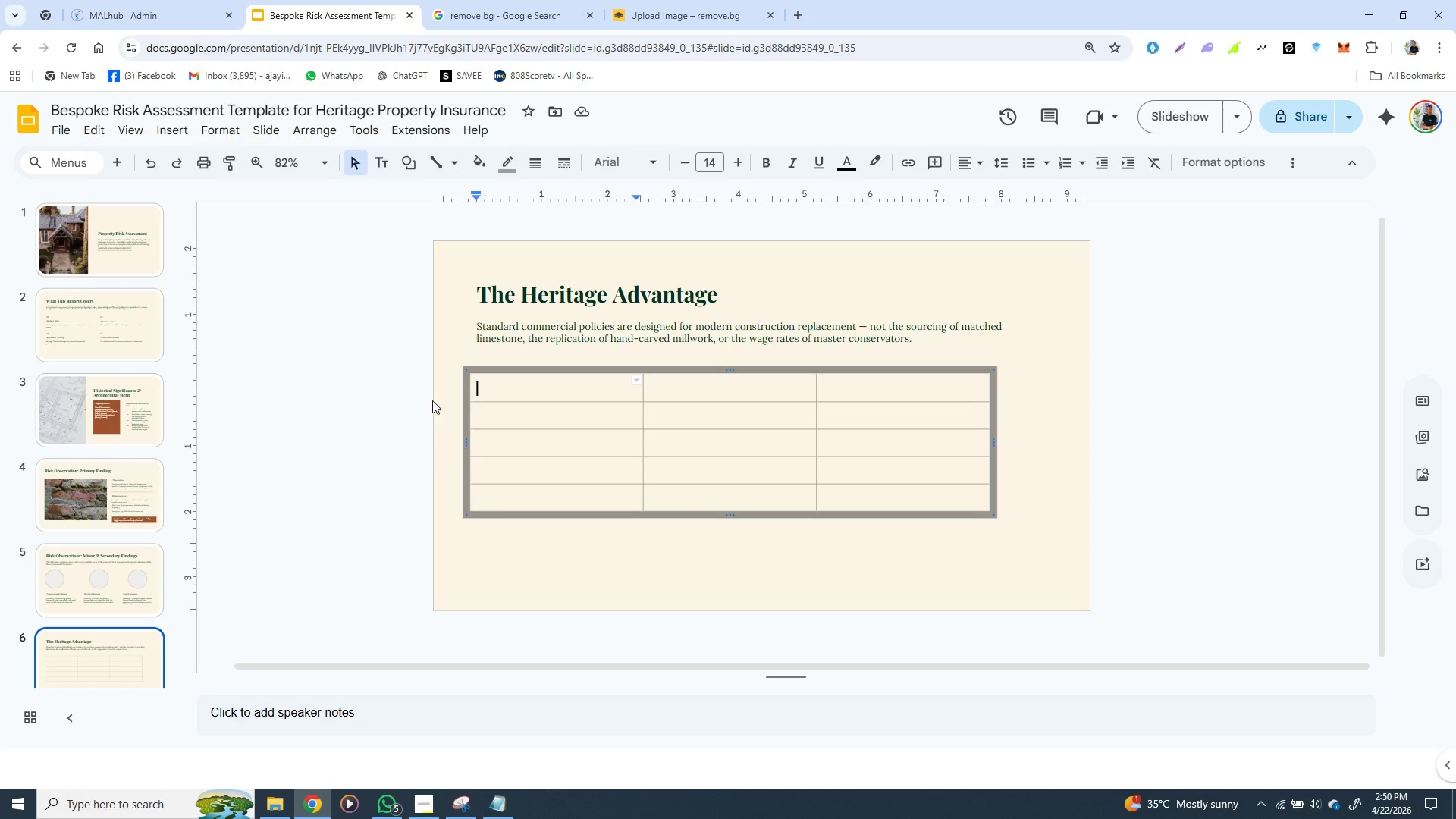 
left_click([533, 390])
 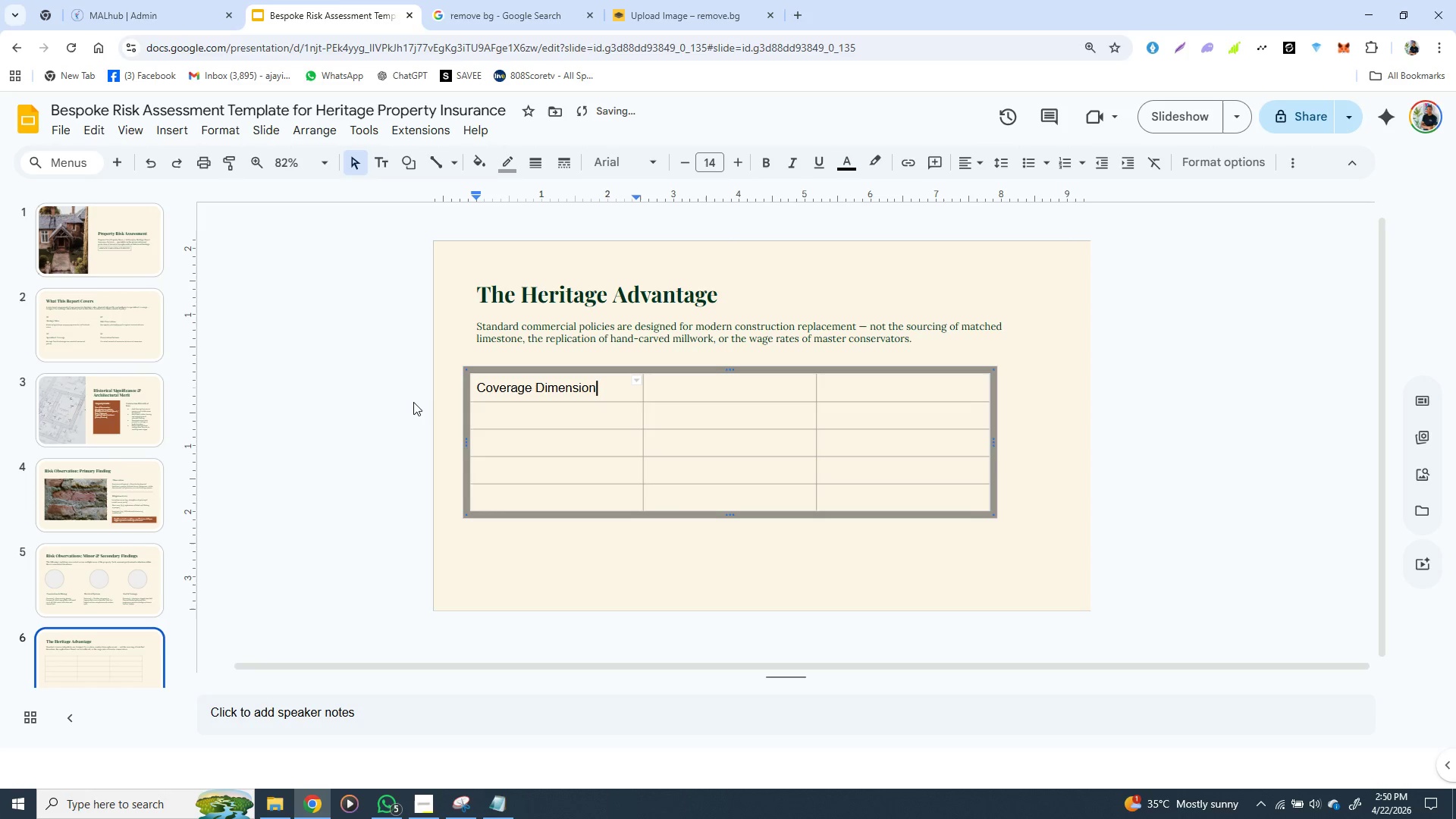 
key(Control+V)
 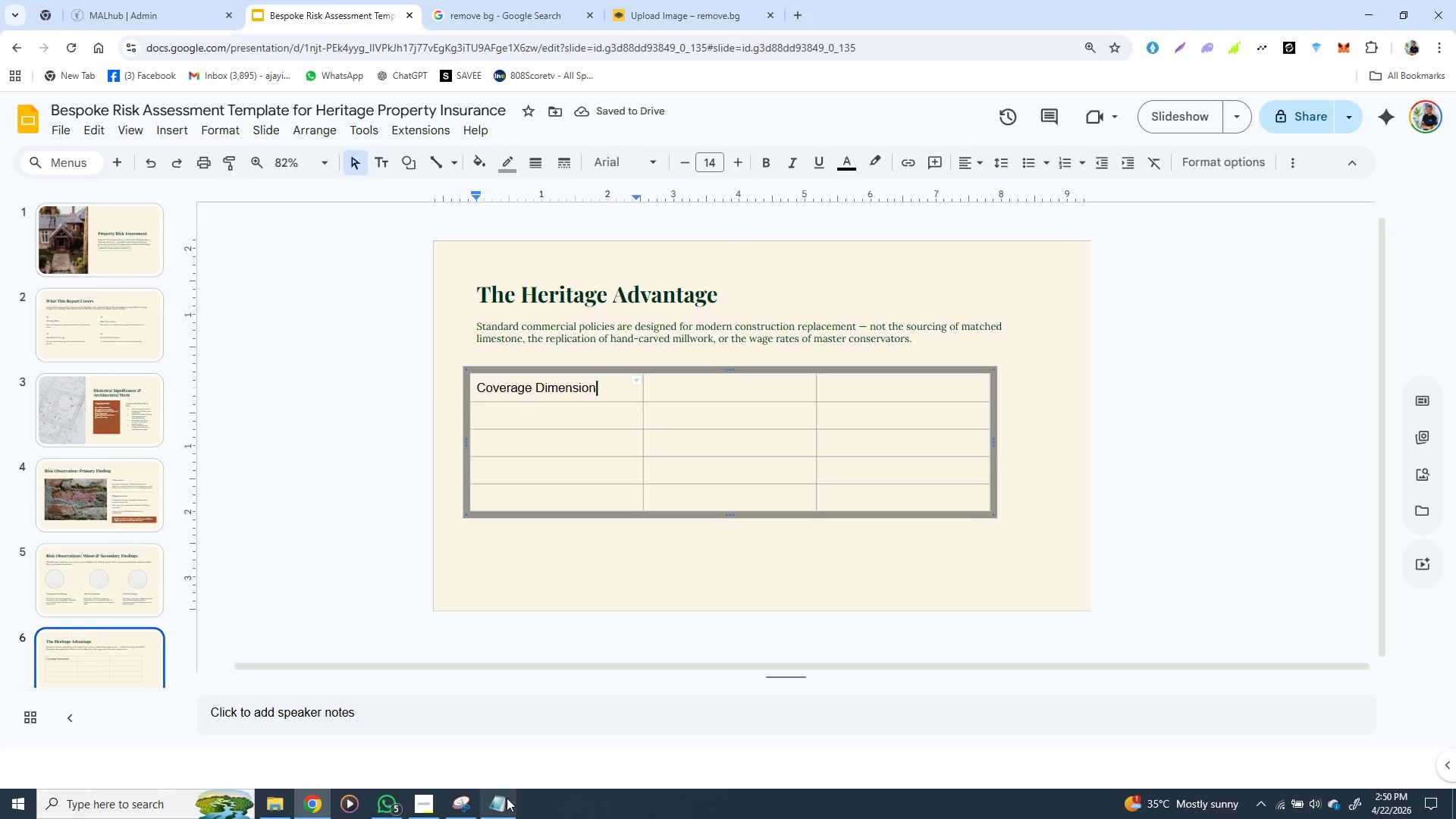 
left_click([506, 802])
 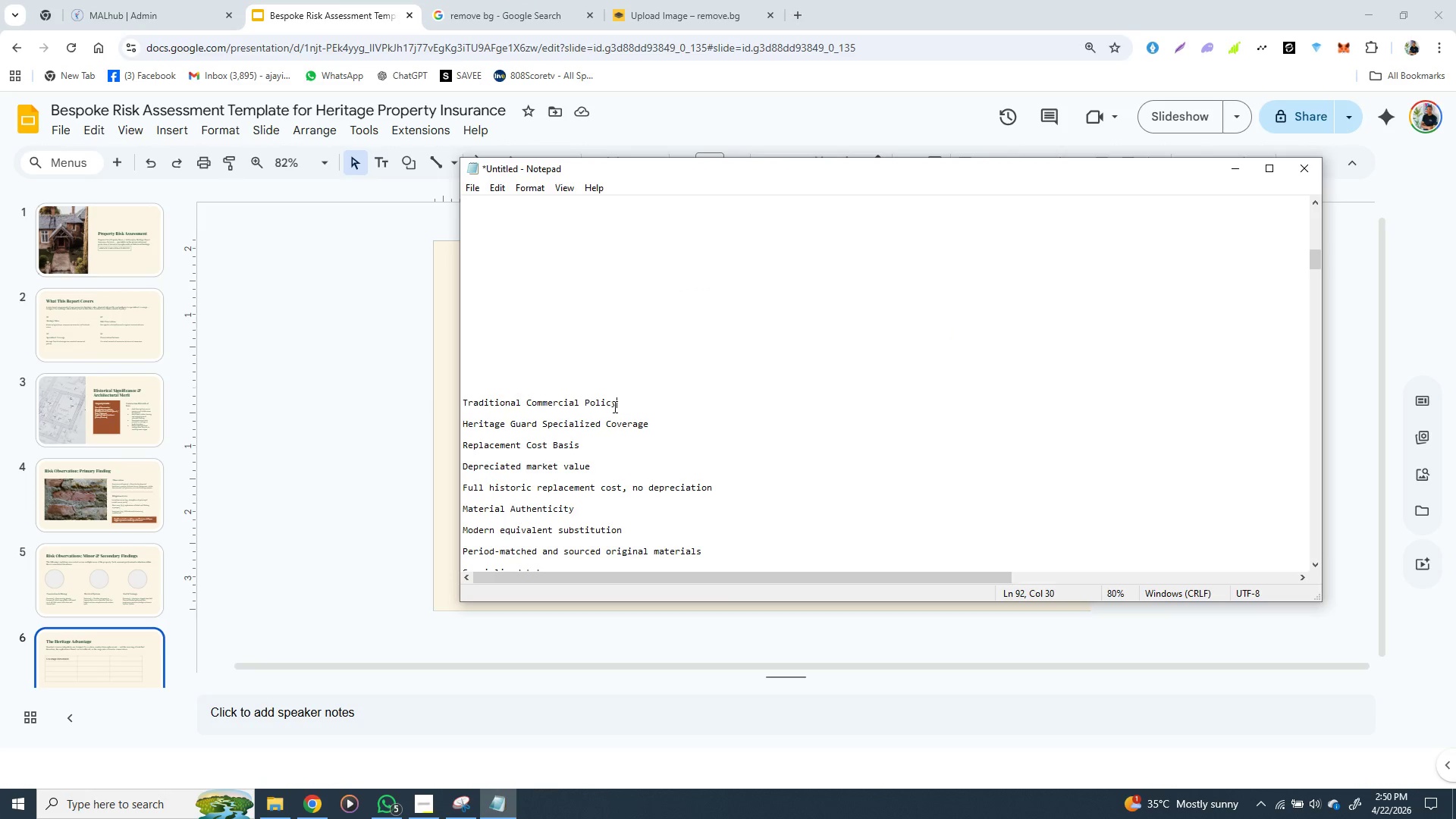 
left_click_drag(start_coordinate=[621, 407], to_coordinate=[465, 404])
 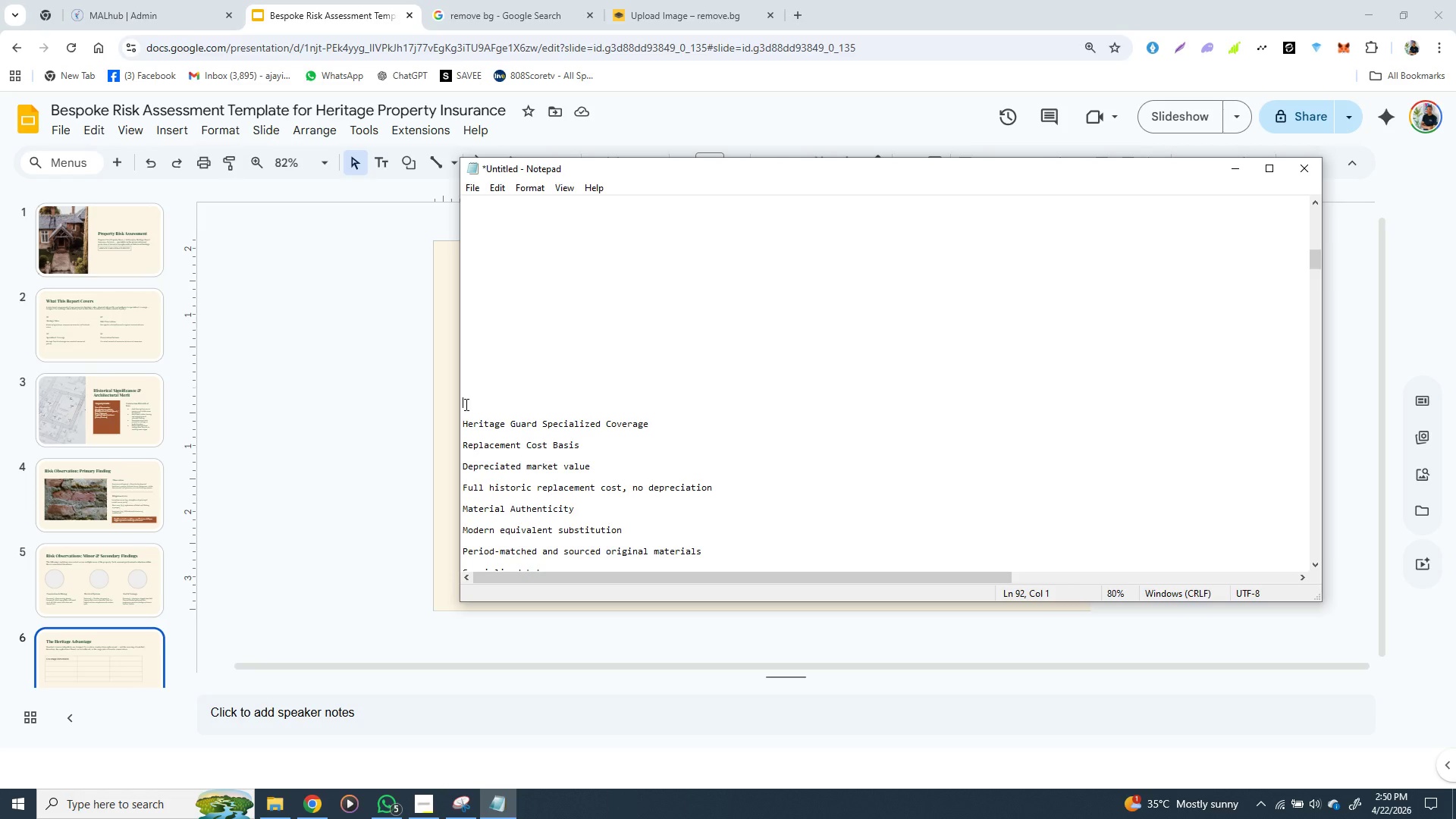 
key(Control+X)
 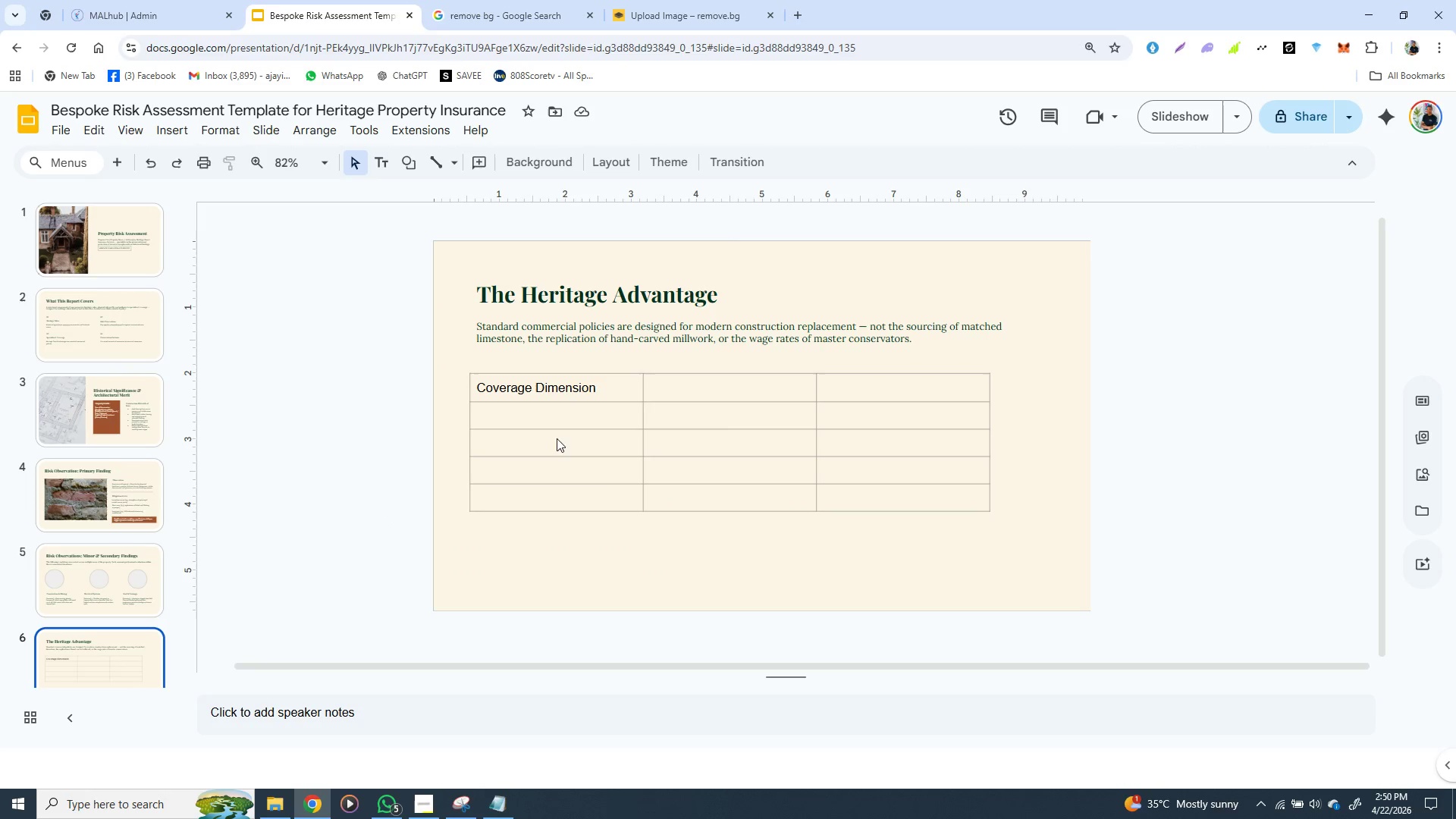 
left_click([355, 542])
 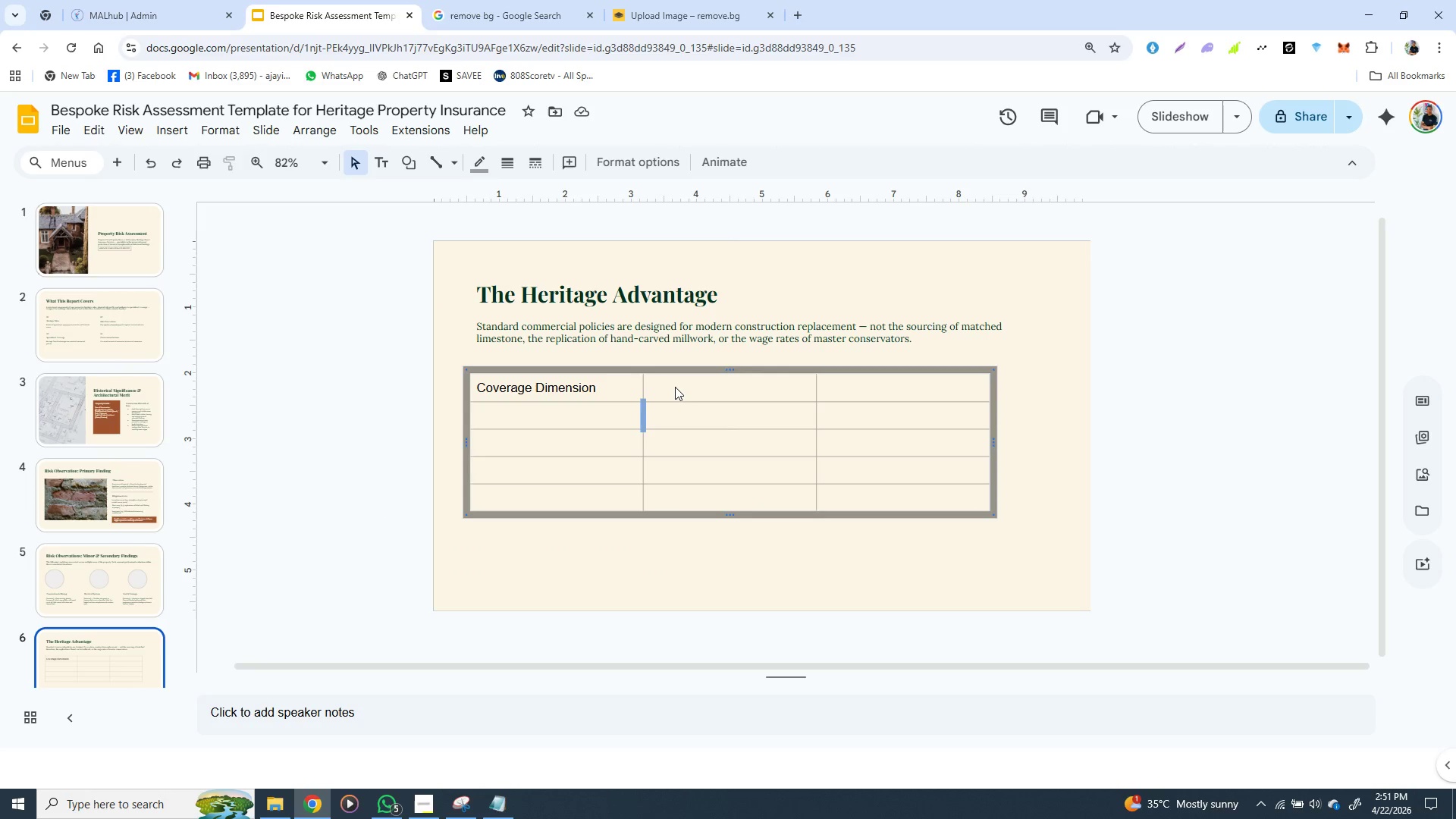 
double_click([675, 387])
 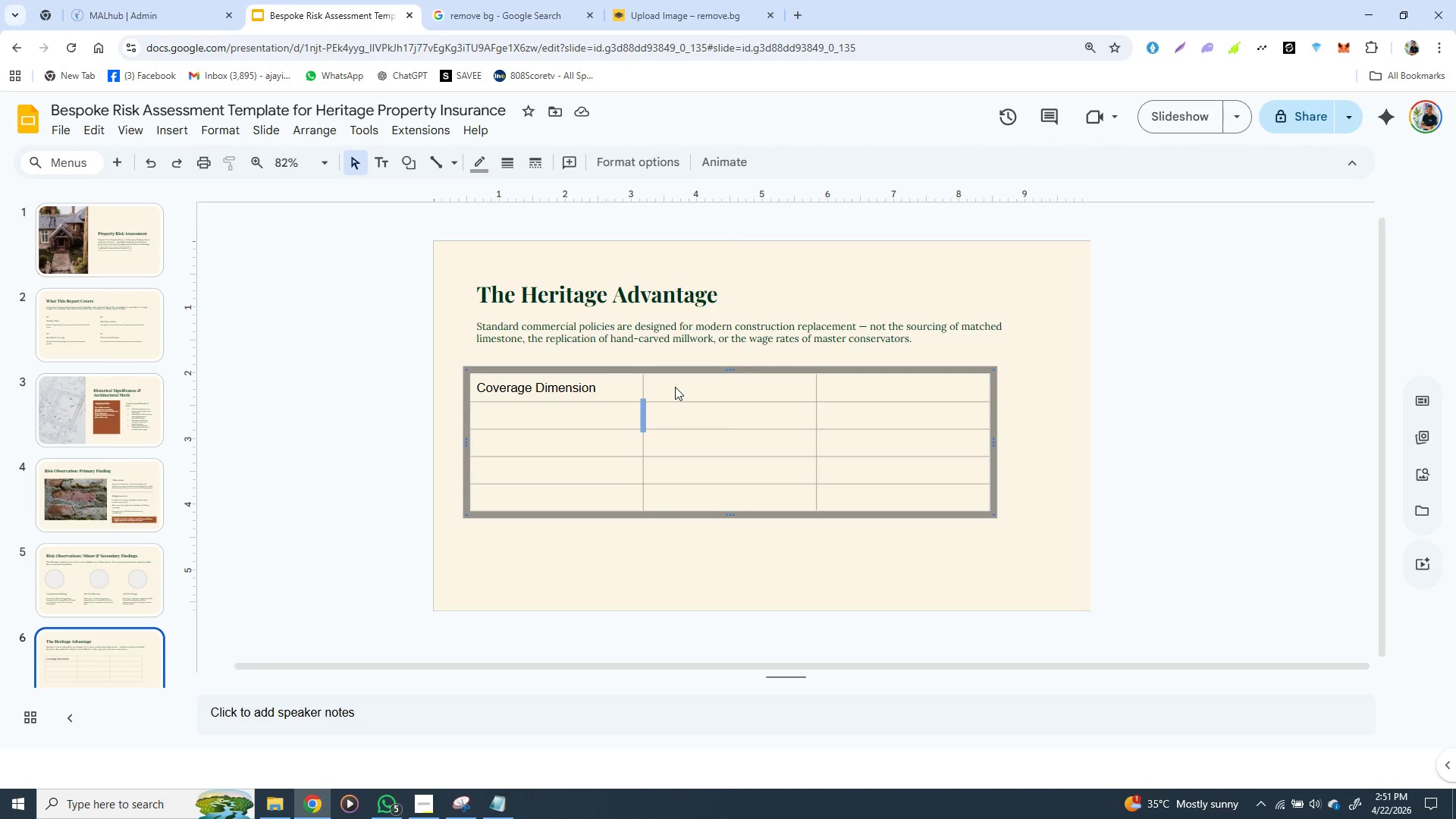 
double_click([675, 387])
 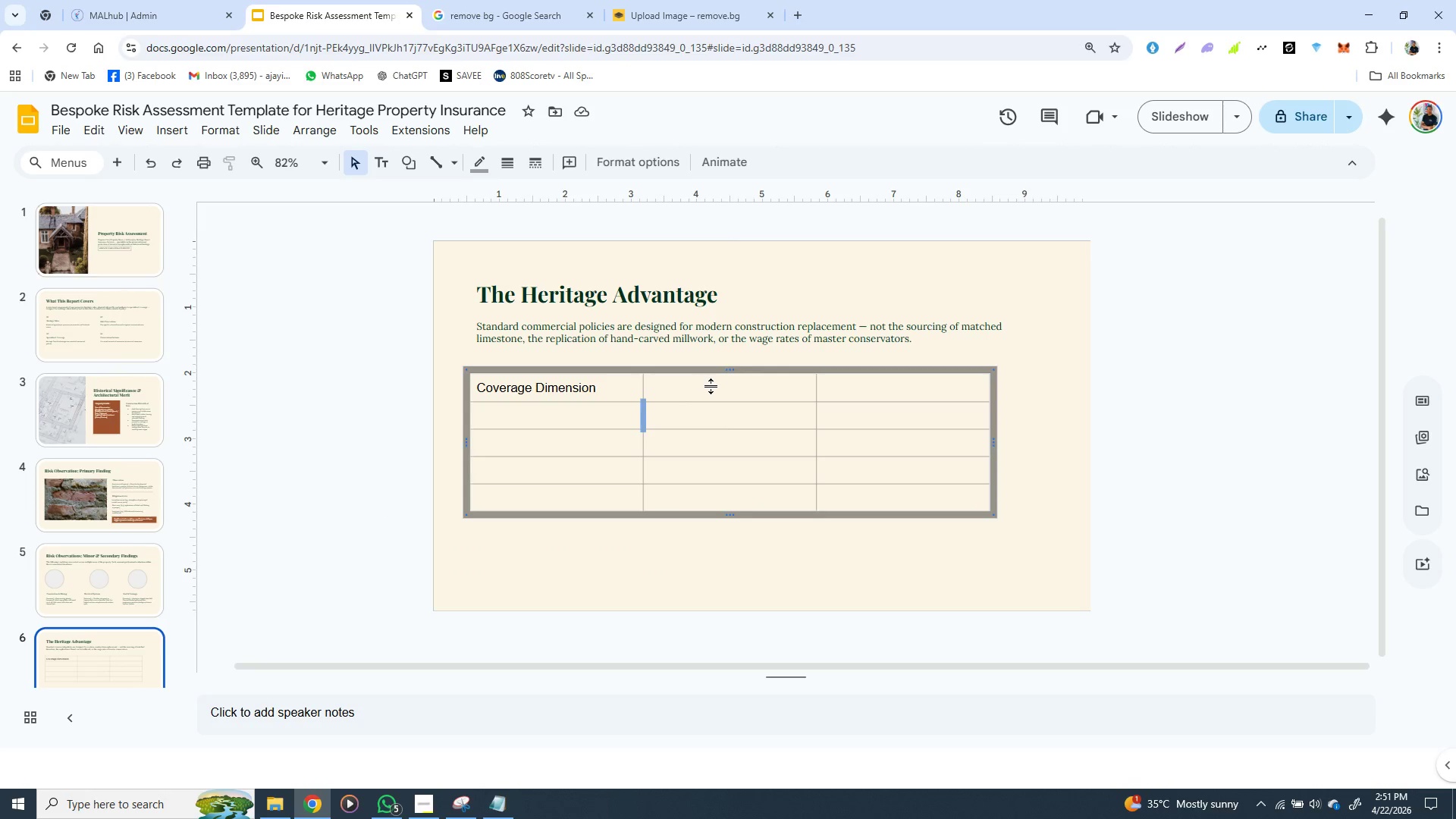 
double_click([675, 387])
 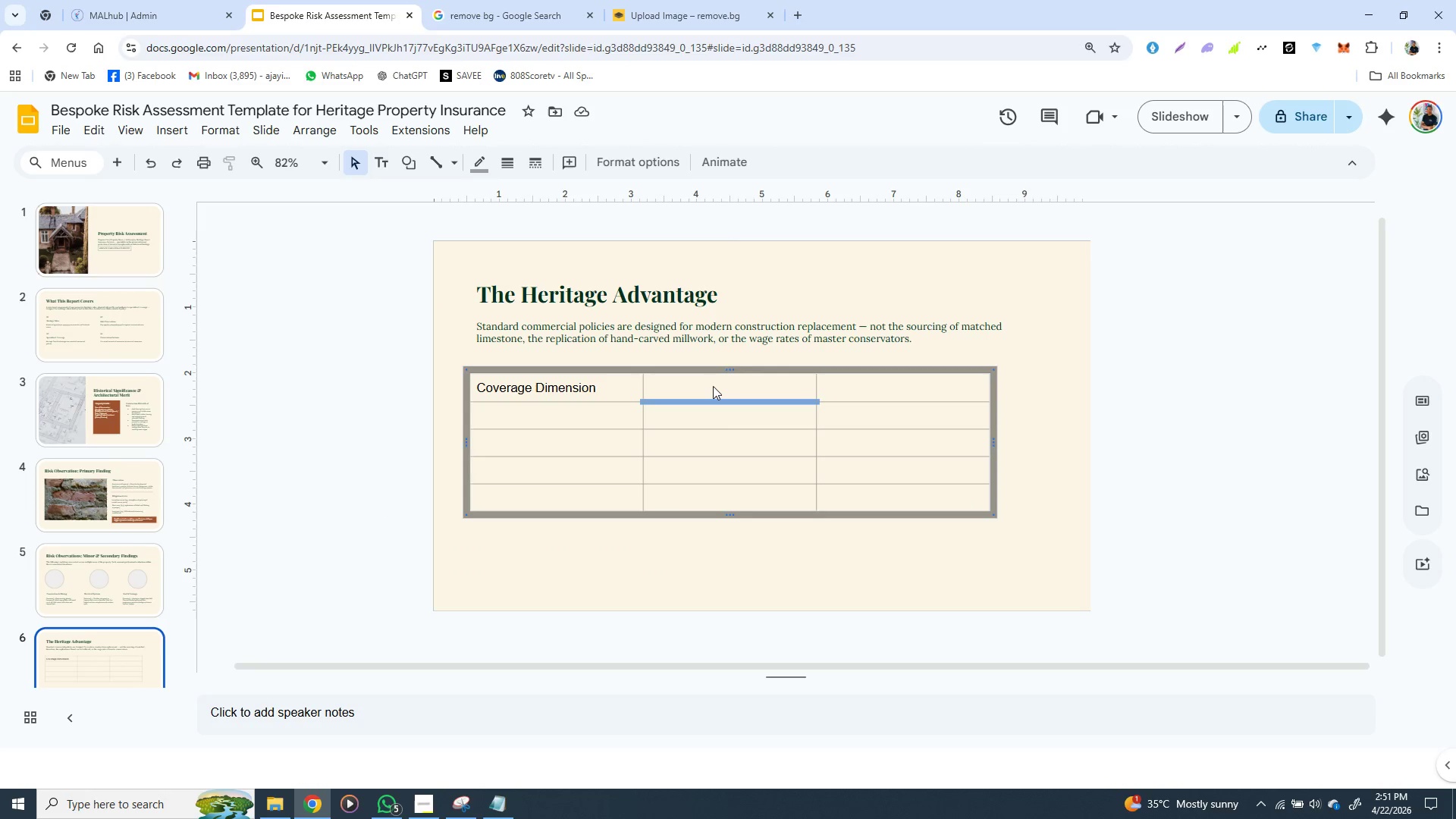 
double_click([713, 386])
 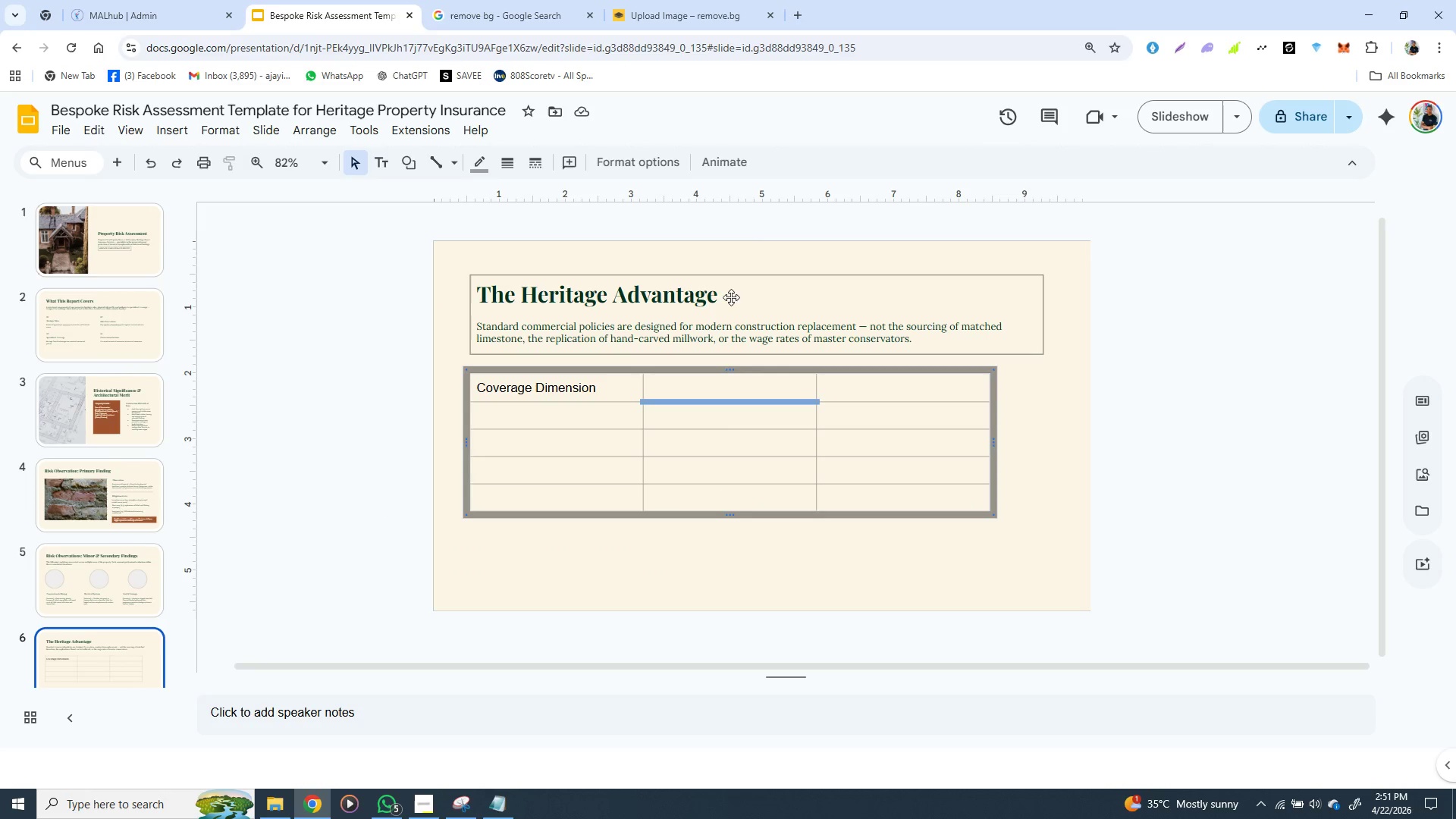 
double_click([713, 386])
 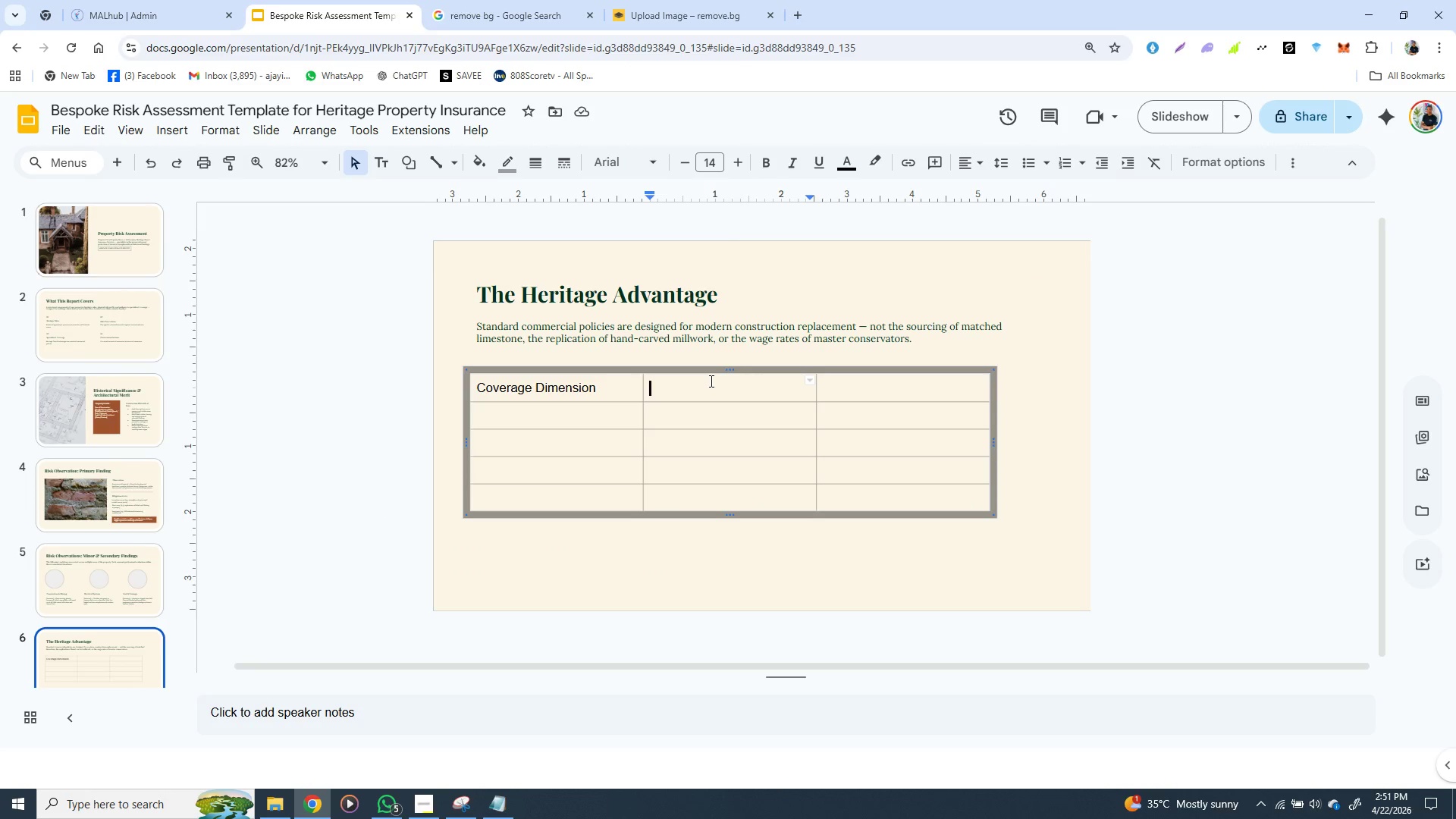 
left_click([710, 381])
 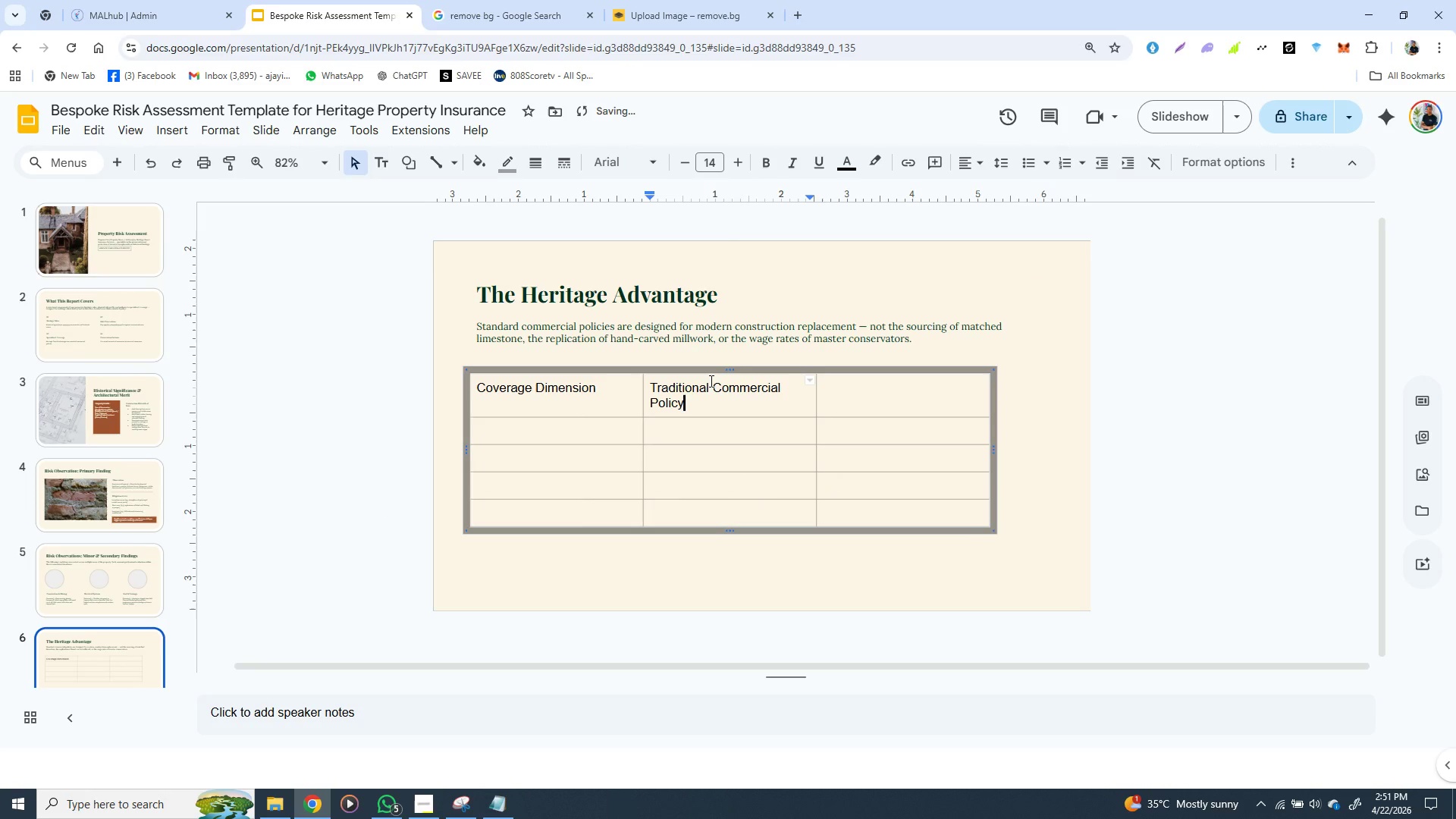 
key(Control+V)
 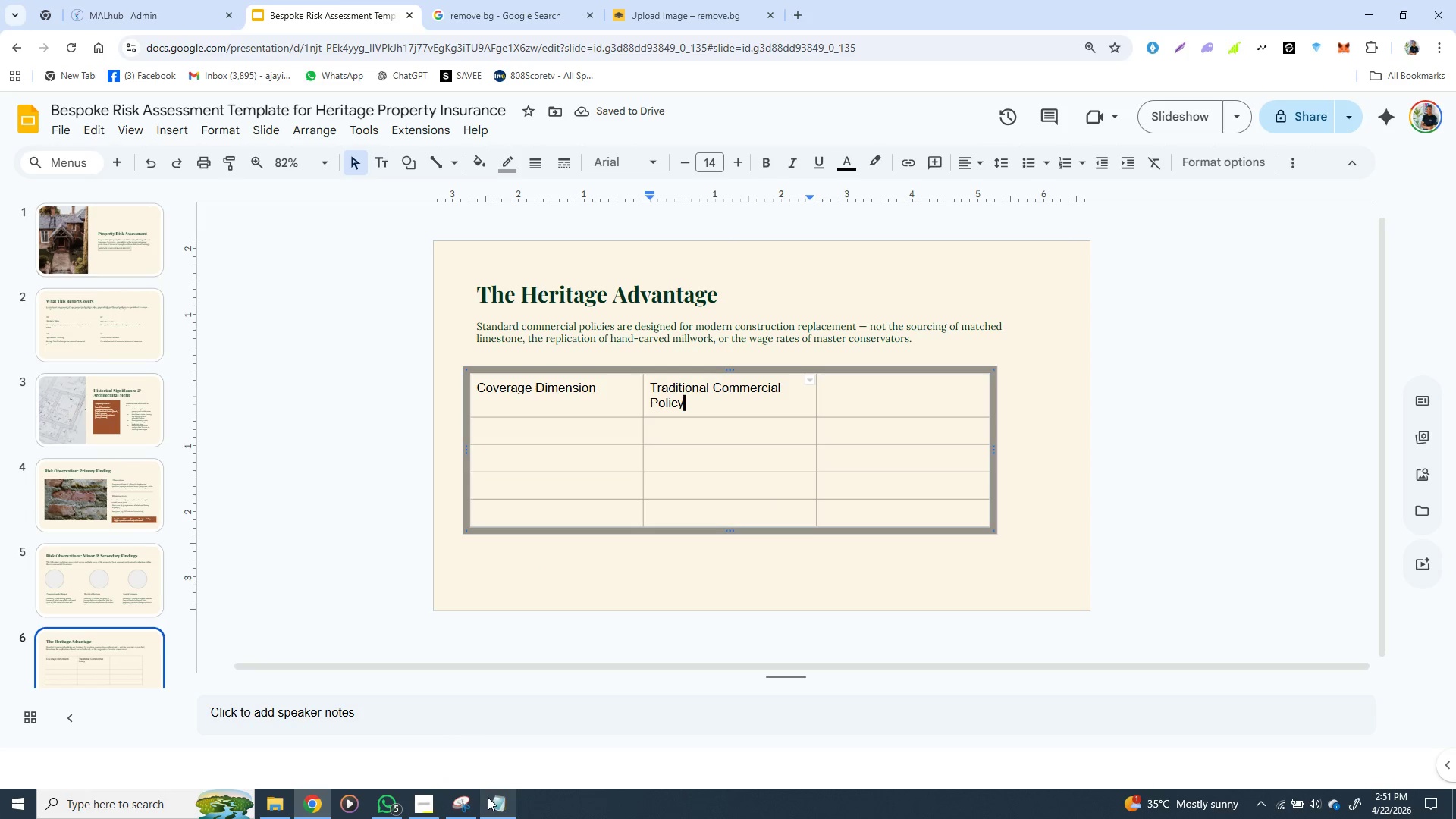 
left_click([488, 799])
 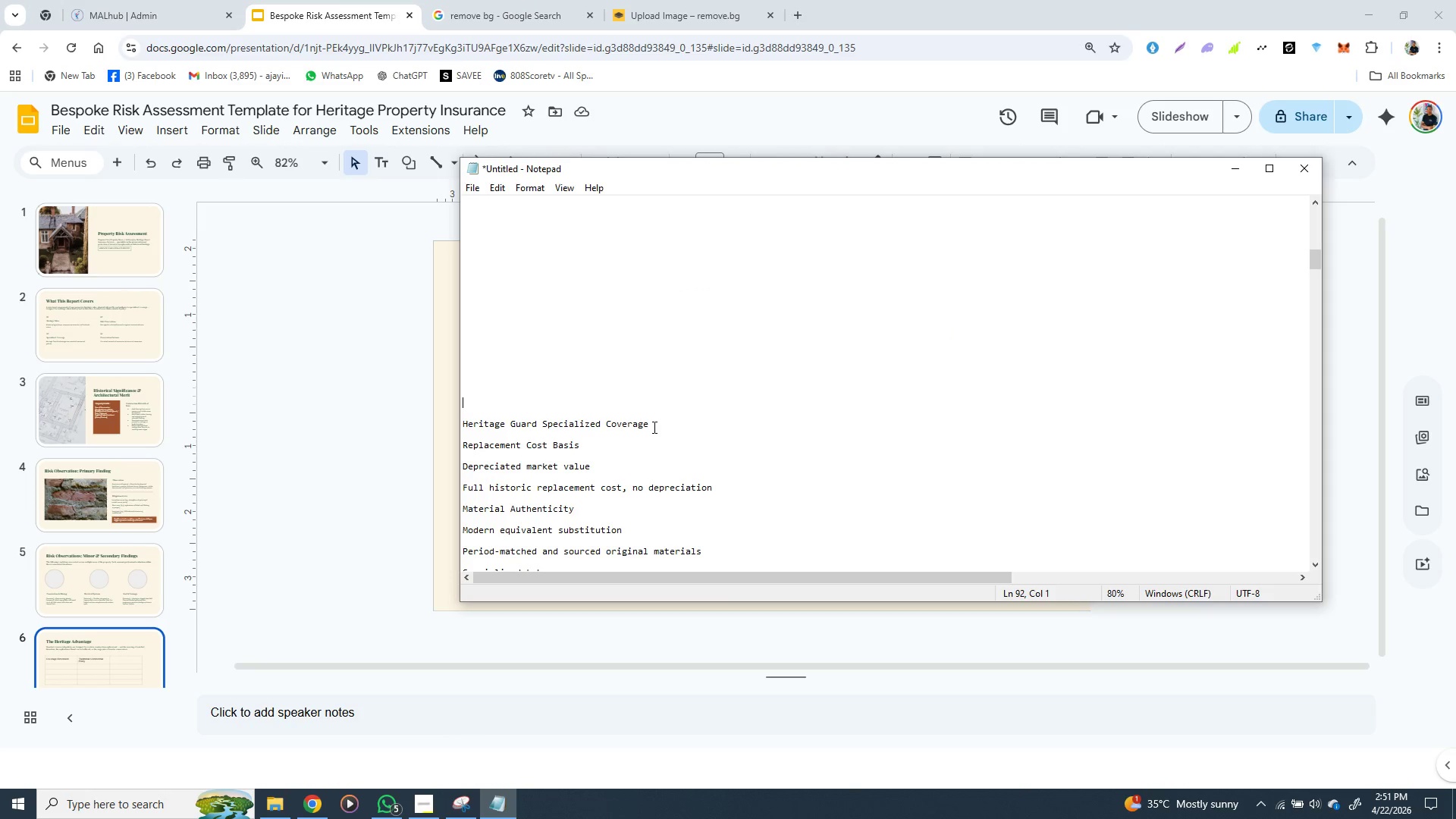 
left_click_drag(start_coordinate=[653, 427], to_coordinate=[465, 421])
 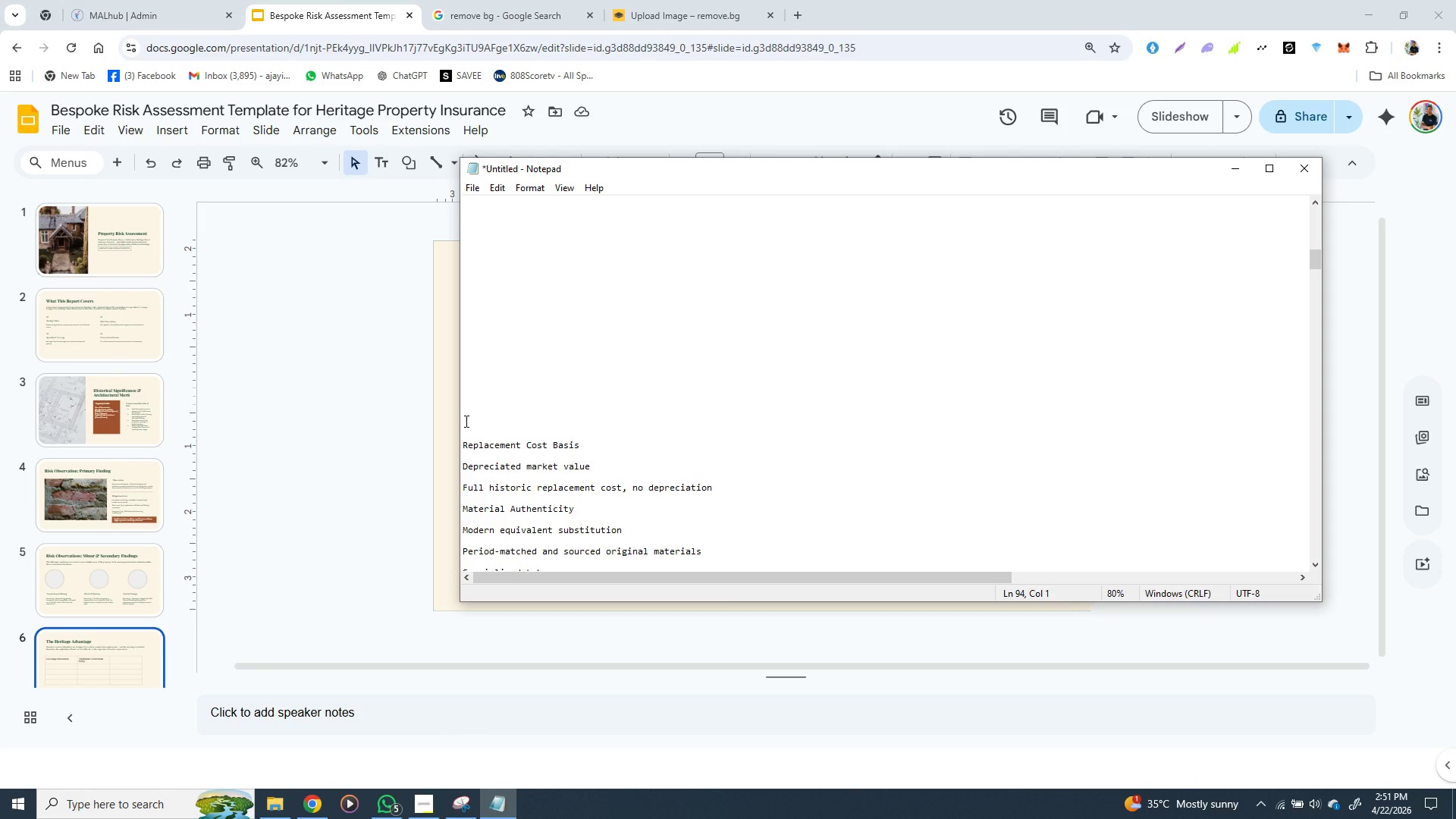 
key(Control+X)
 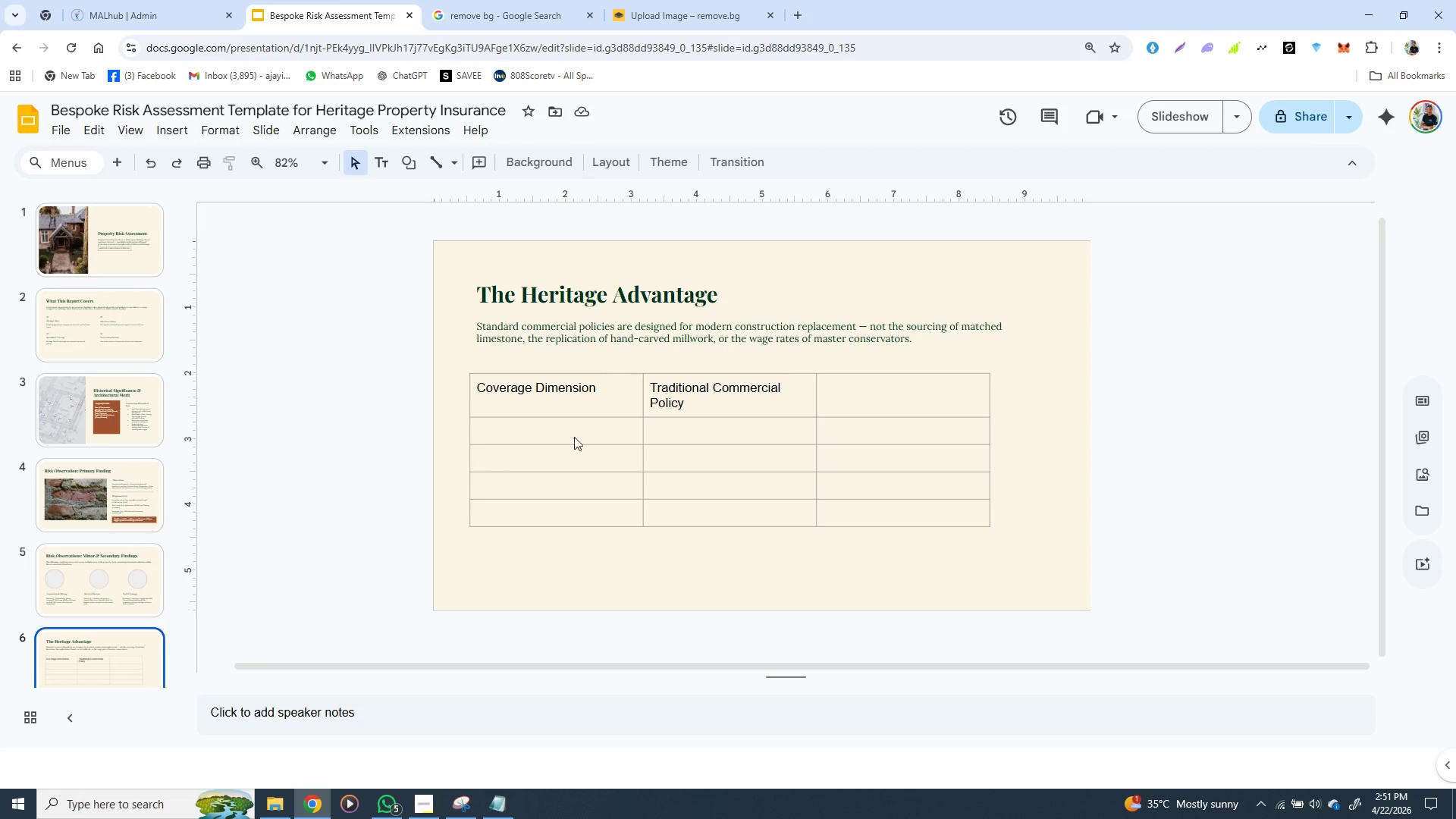 
left_click([391, 510])
 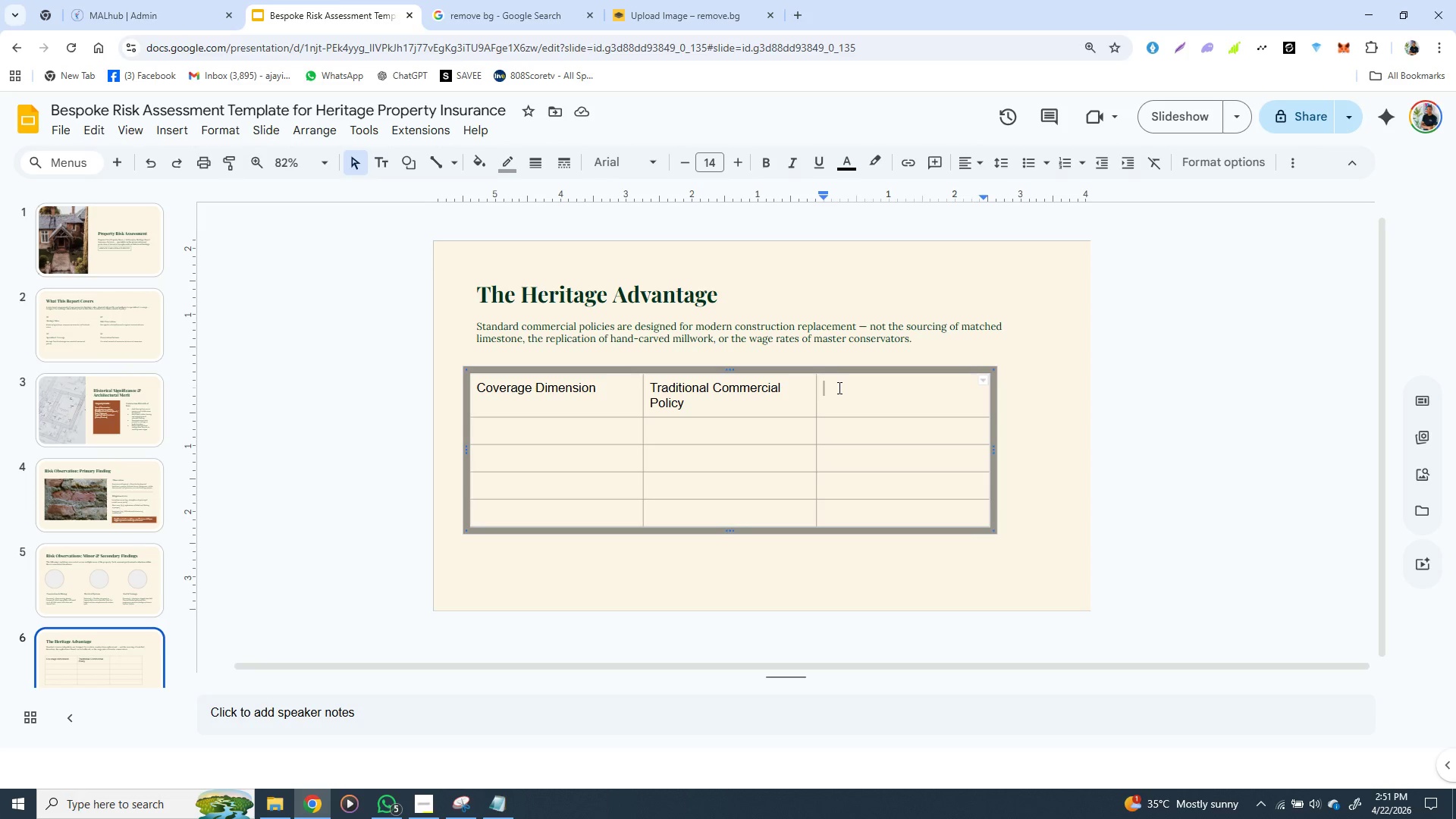 
double_click([838, 388])
 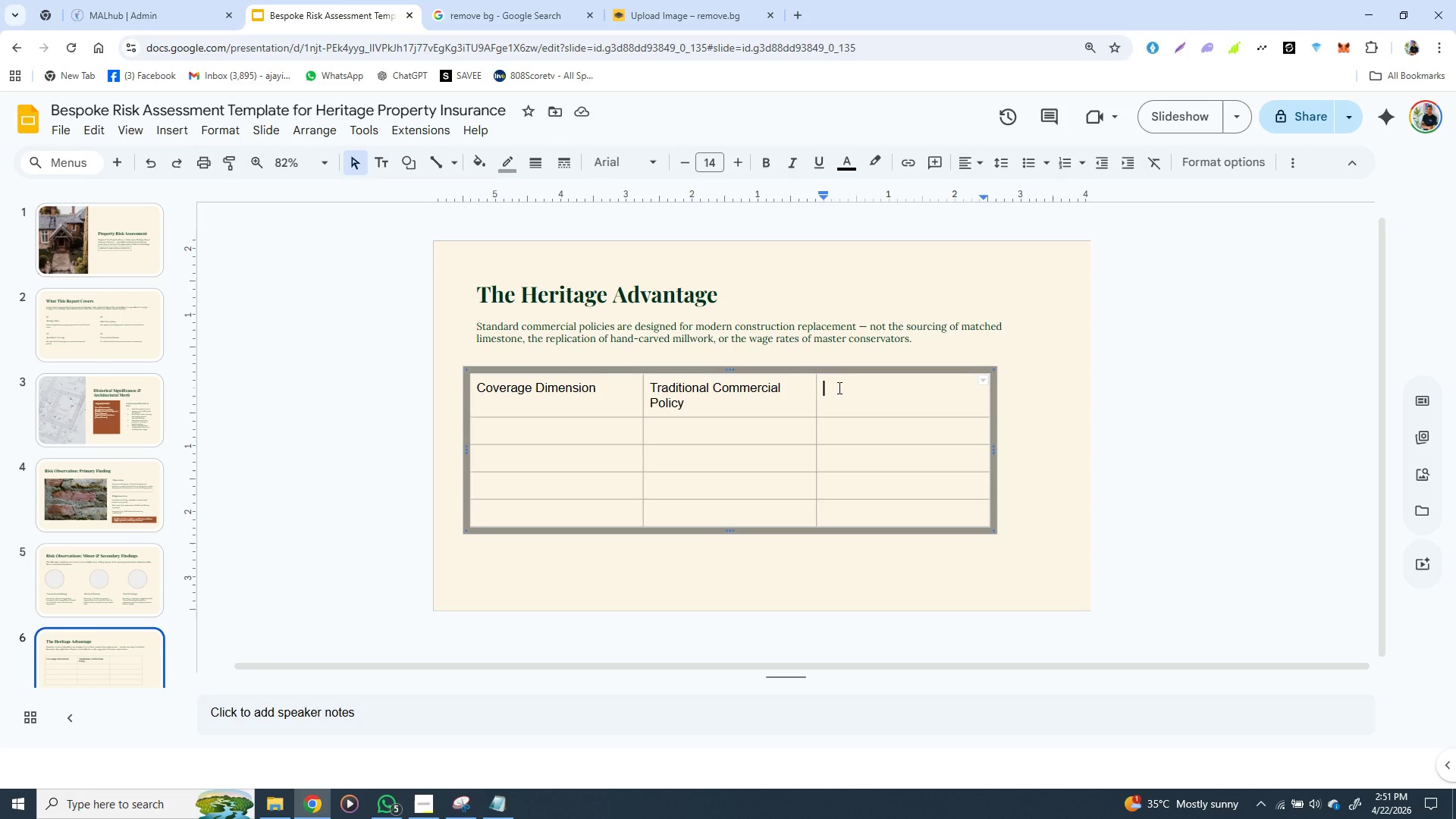 
key(Control+V)
 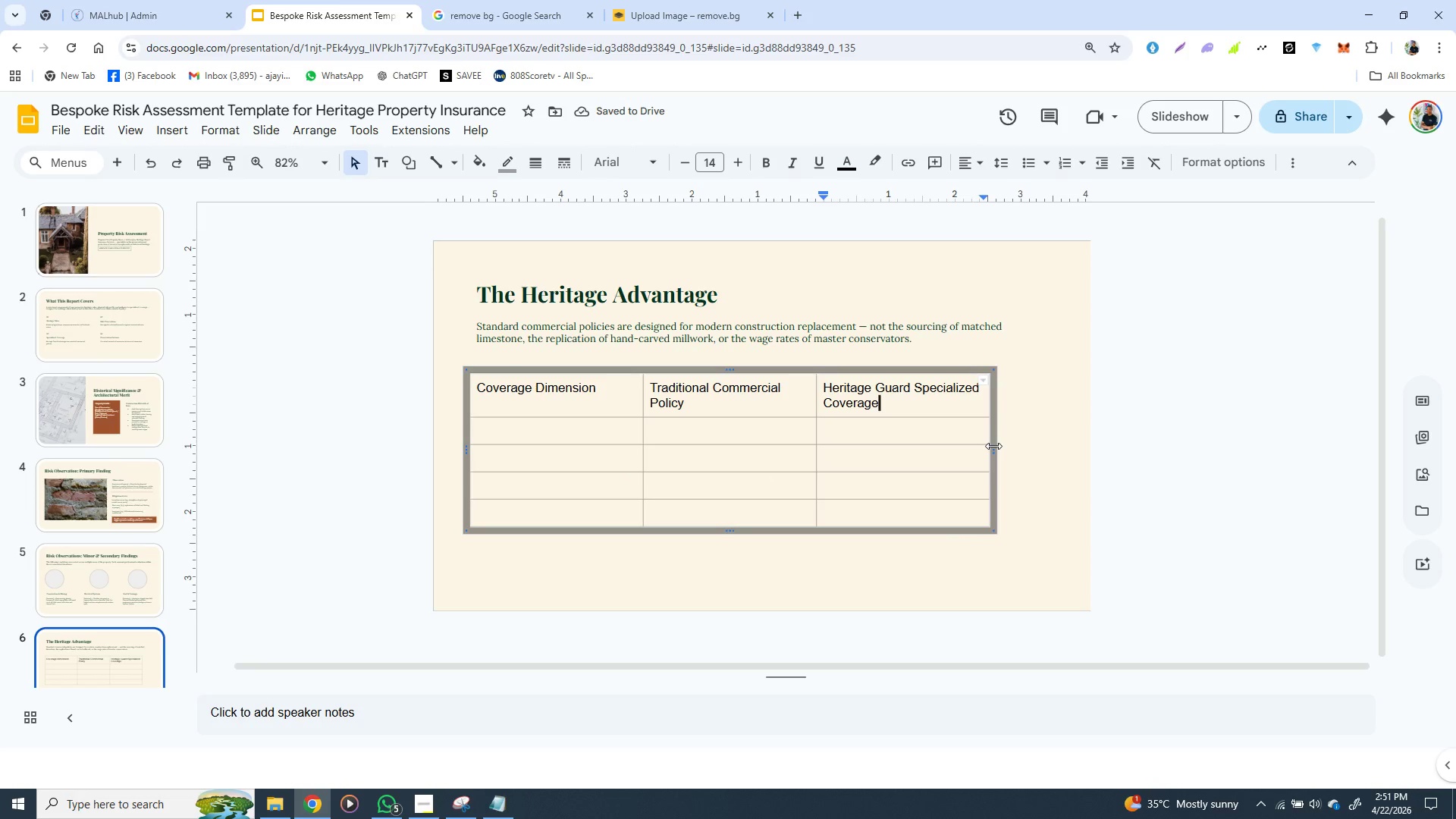 
left_click_drag(start_coordinate=[993, 446], to_coordinate=[1036, 446])
 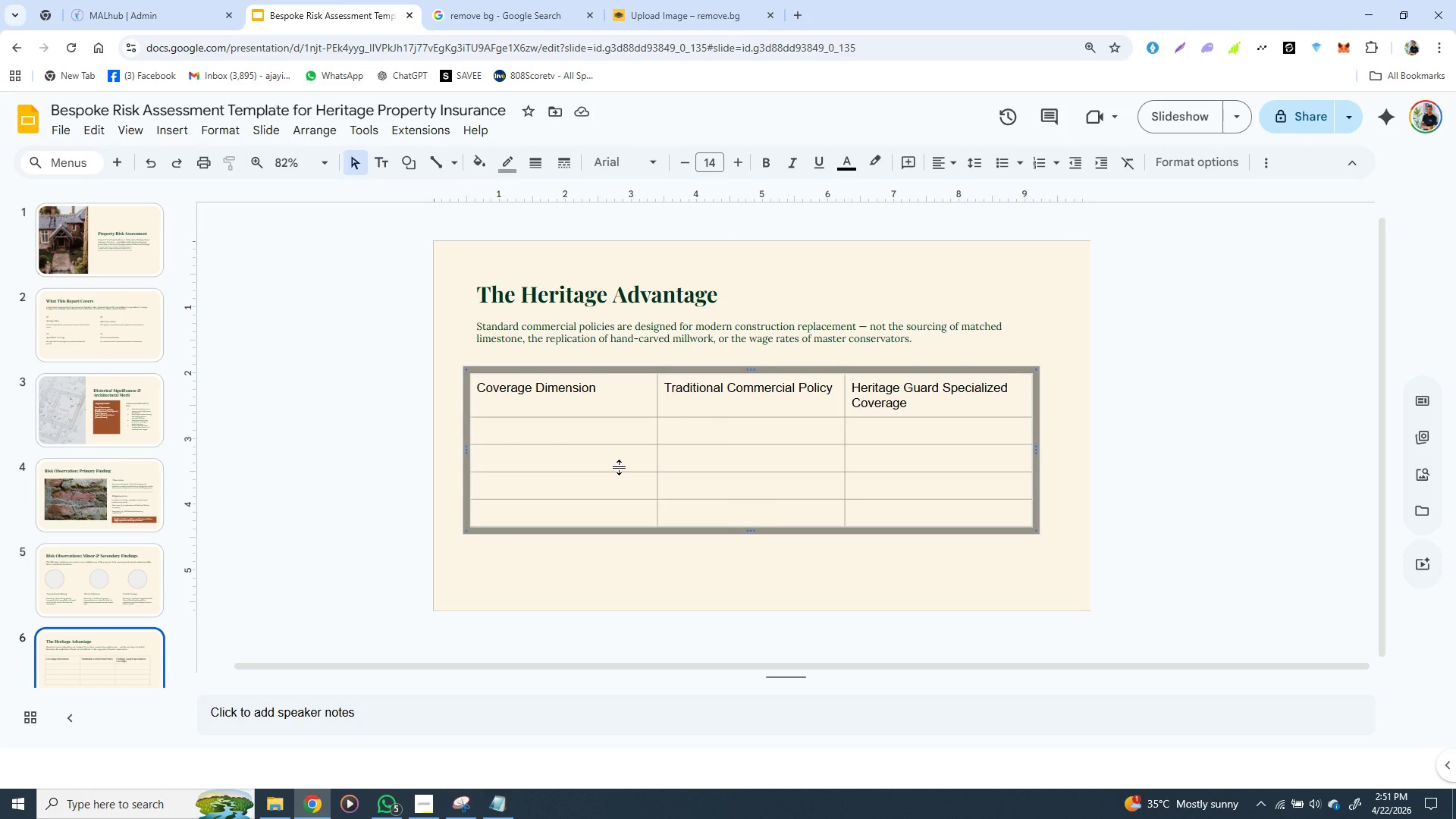 
wait(11.77)
 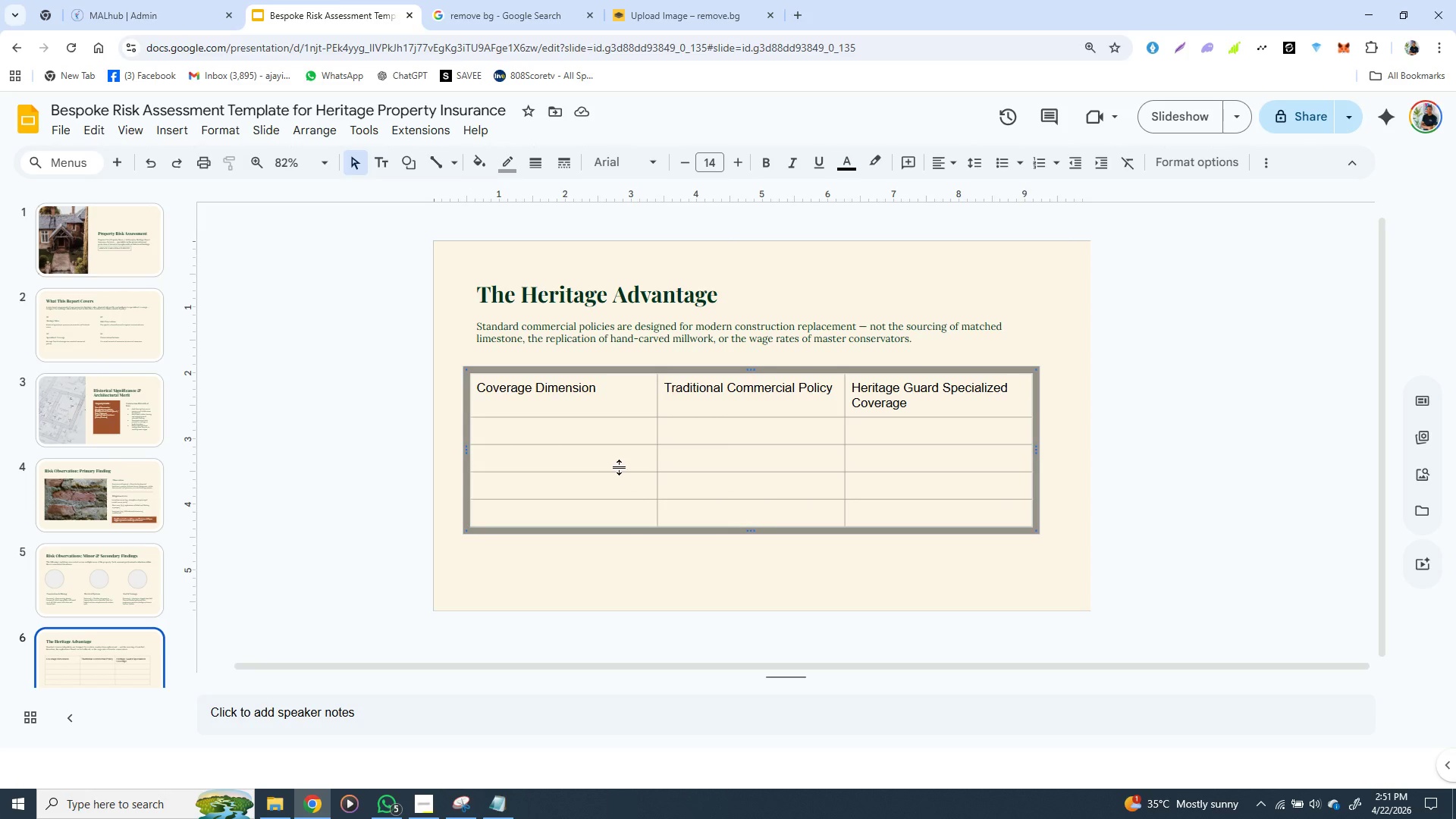 
left_click([497, 800])
 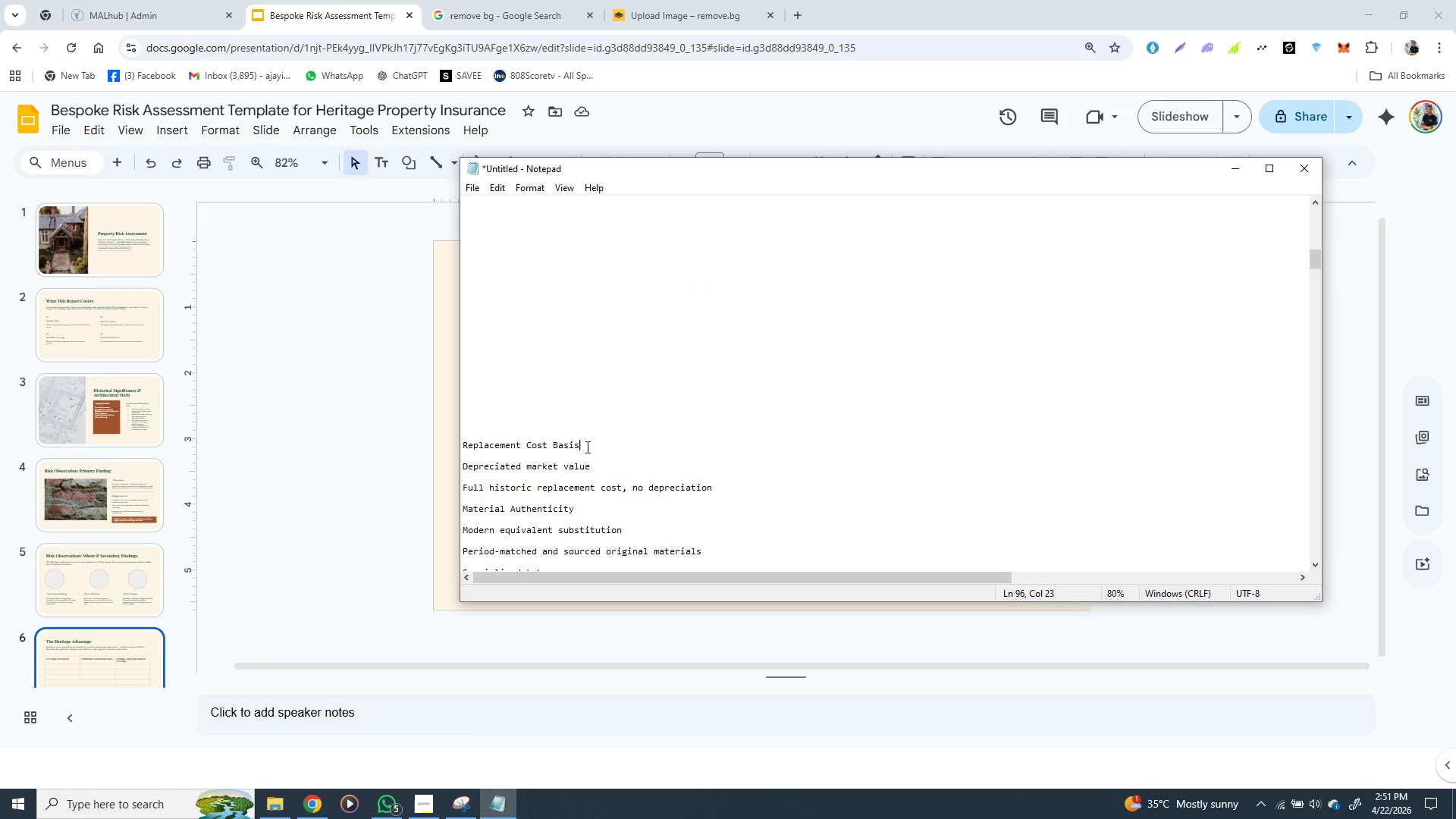 
left_click_drag(start_coordinate=[586, 447], to_coordinate=[463, 443])
 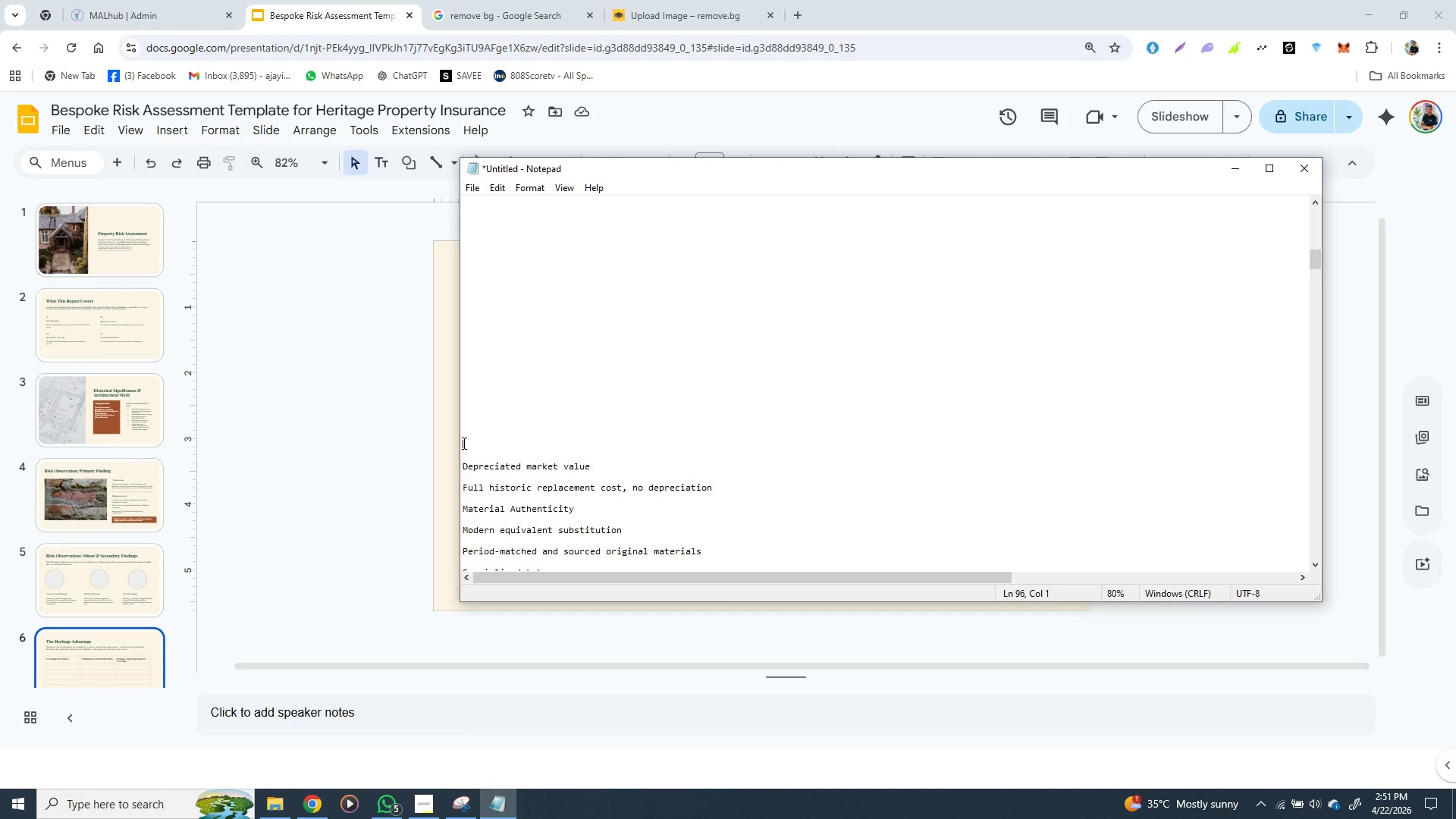 
key(Control+X)
 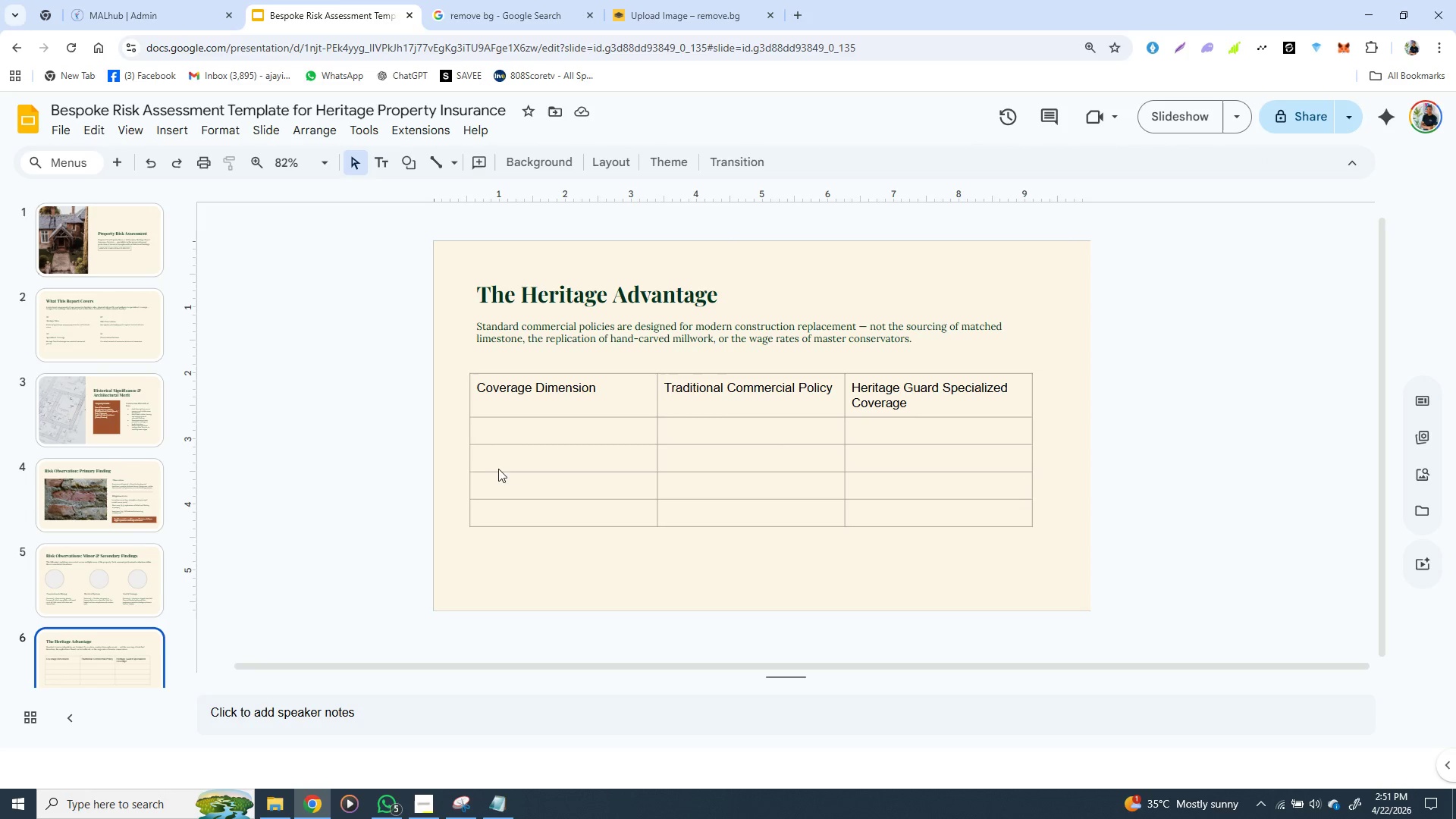 
left_click([403, 532])
 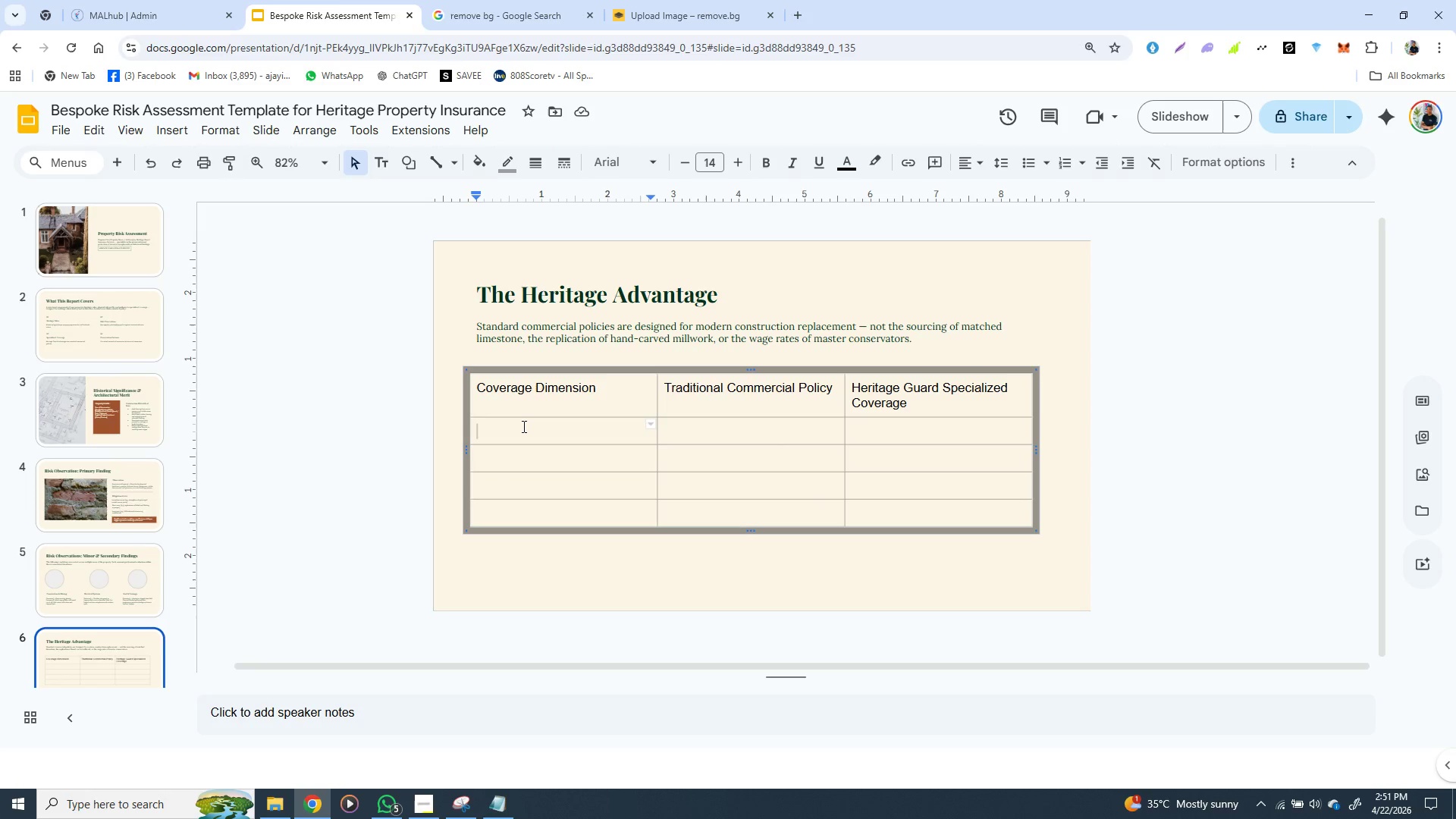 
double_click([522, 426])
 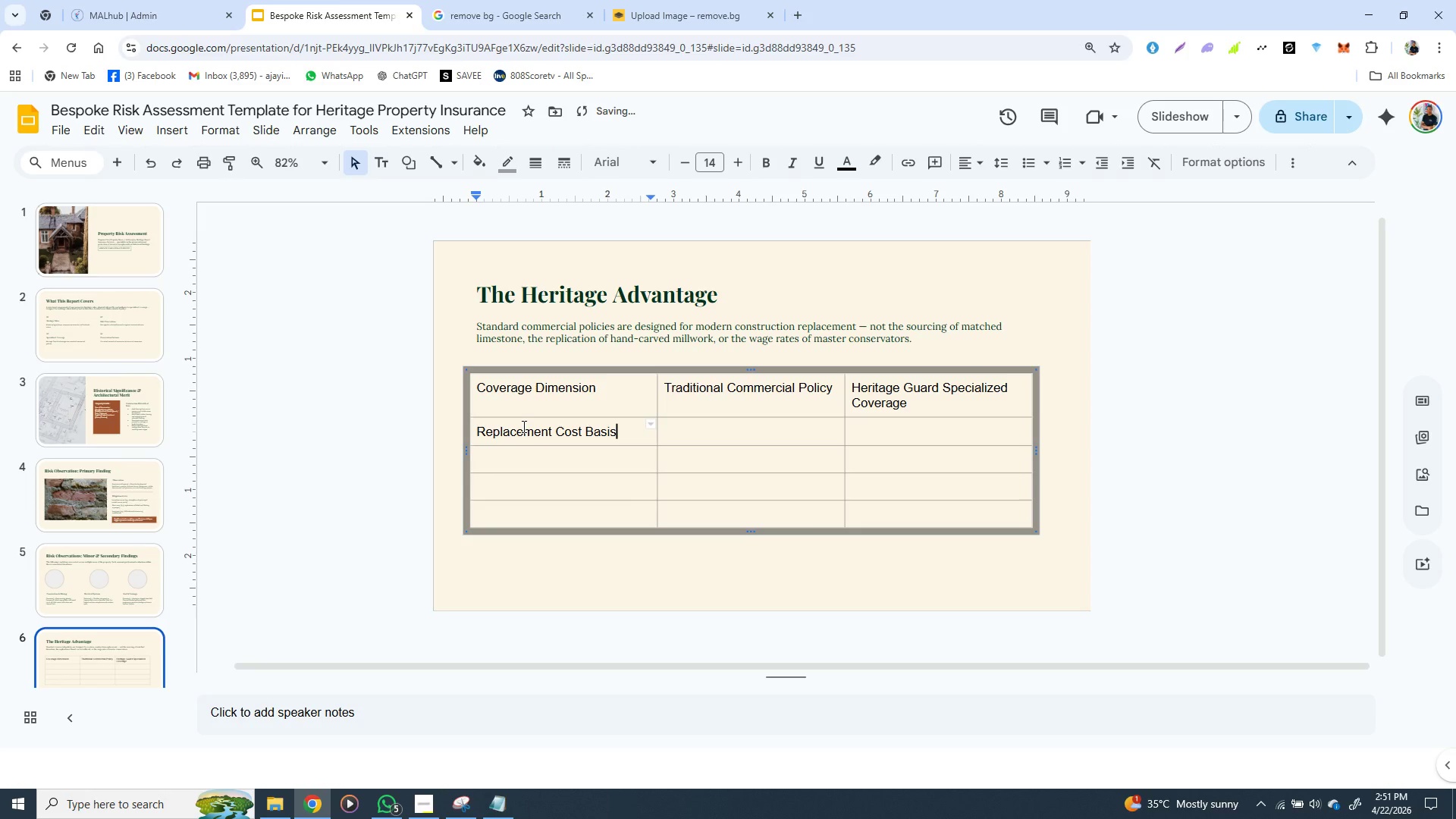 
key(Control+V)
 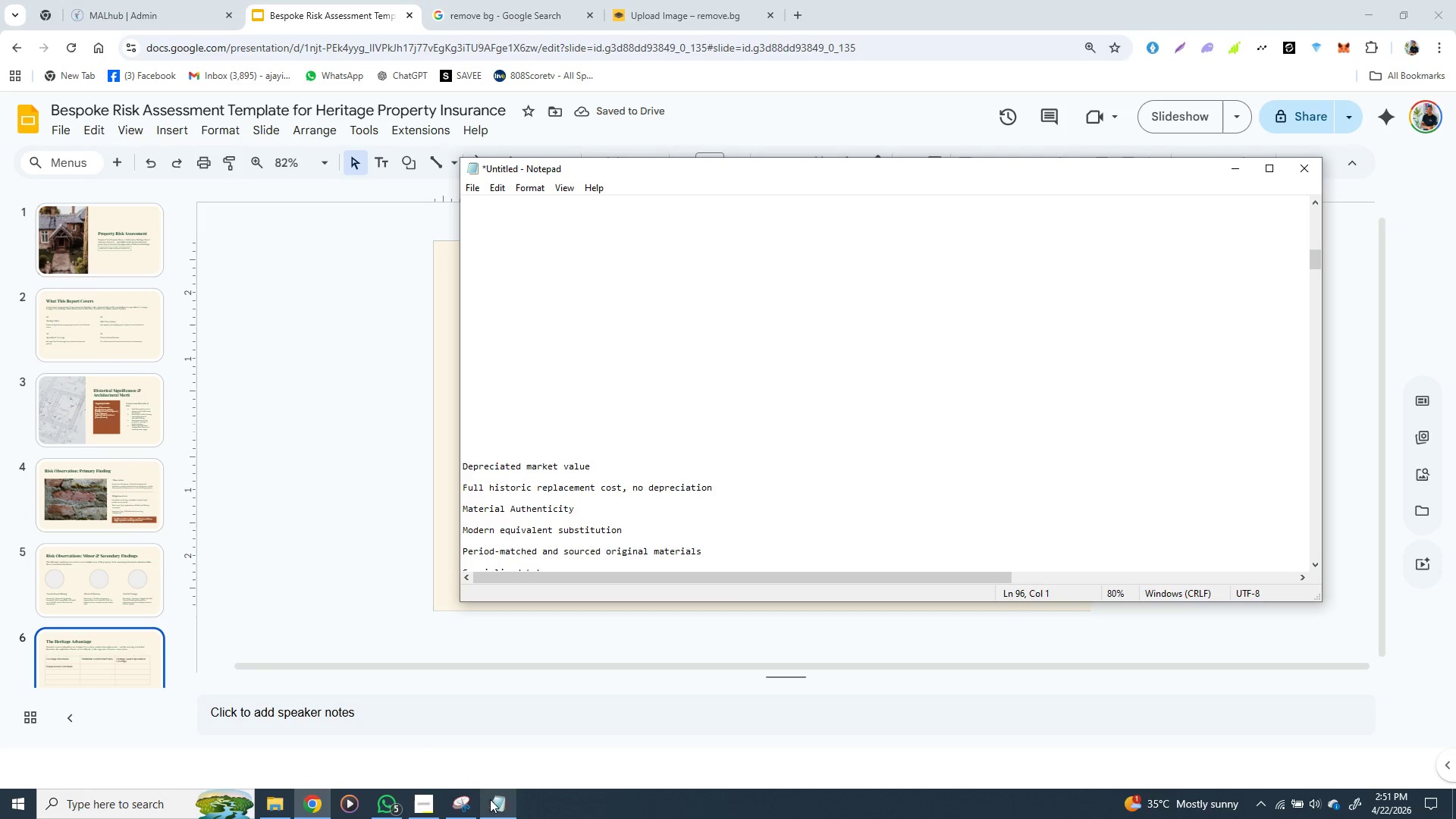 
left_click([490, 799])
 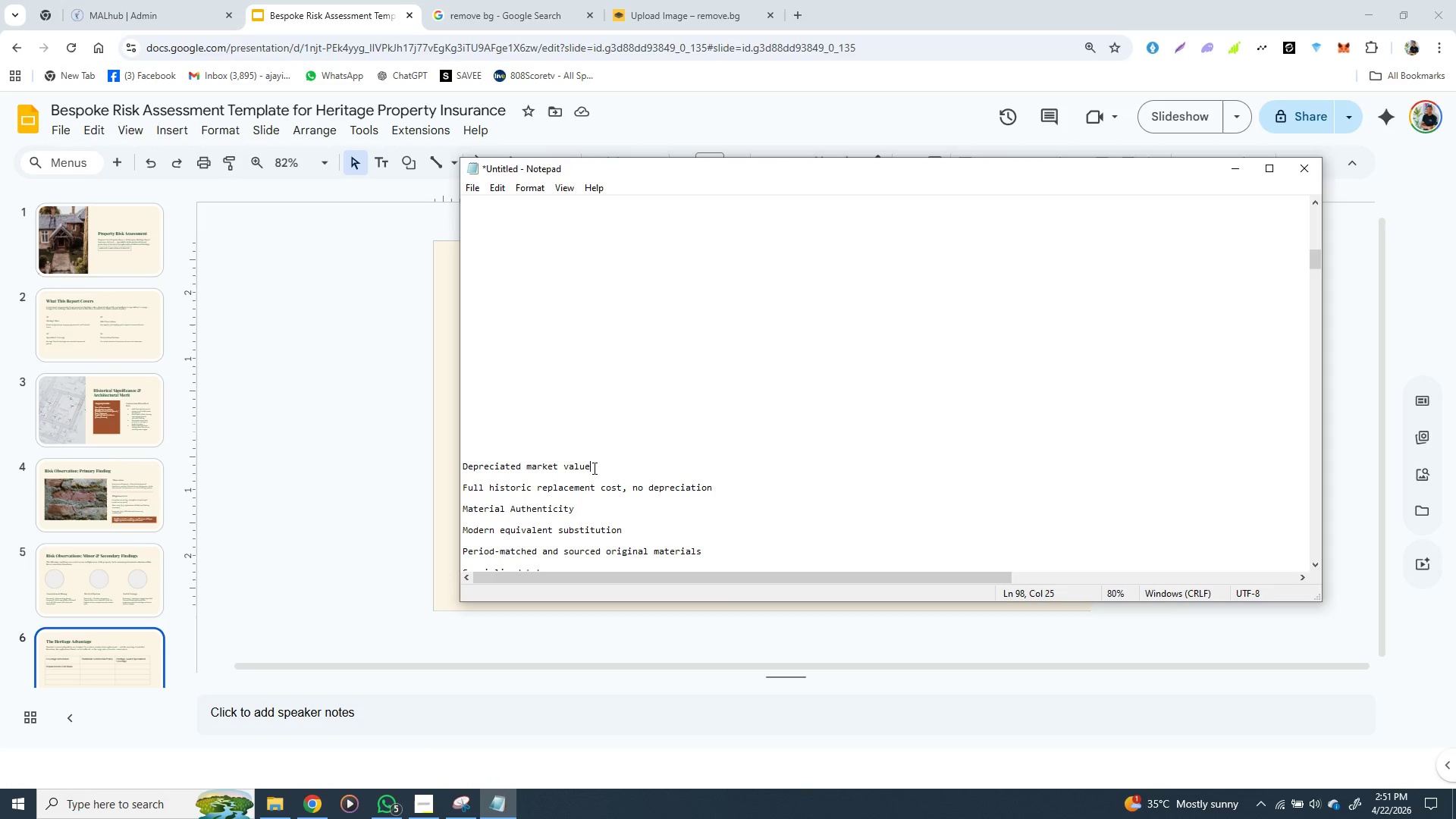 
left_click_drag(start_coordinate=[593, 468], to_coordinate=[462, 467])
 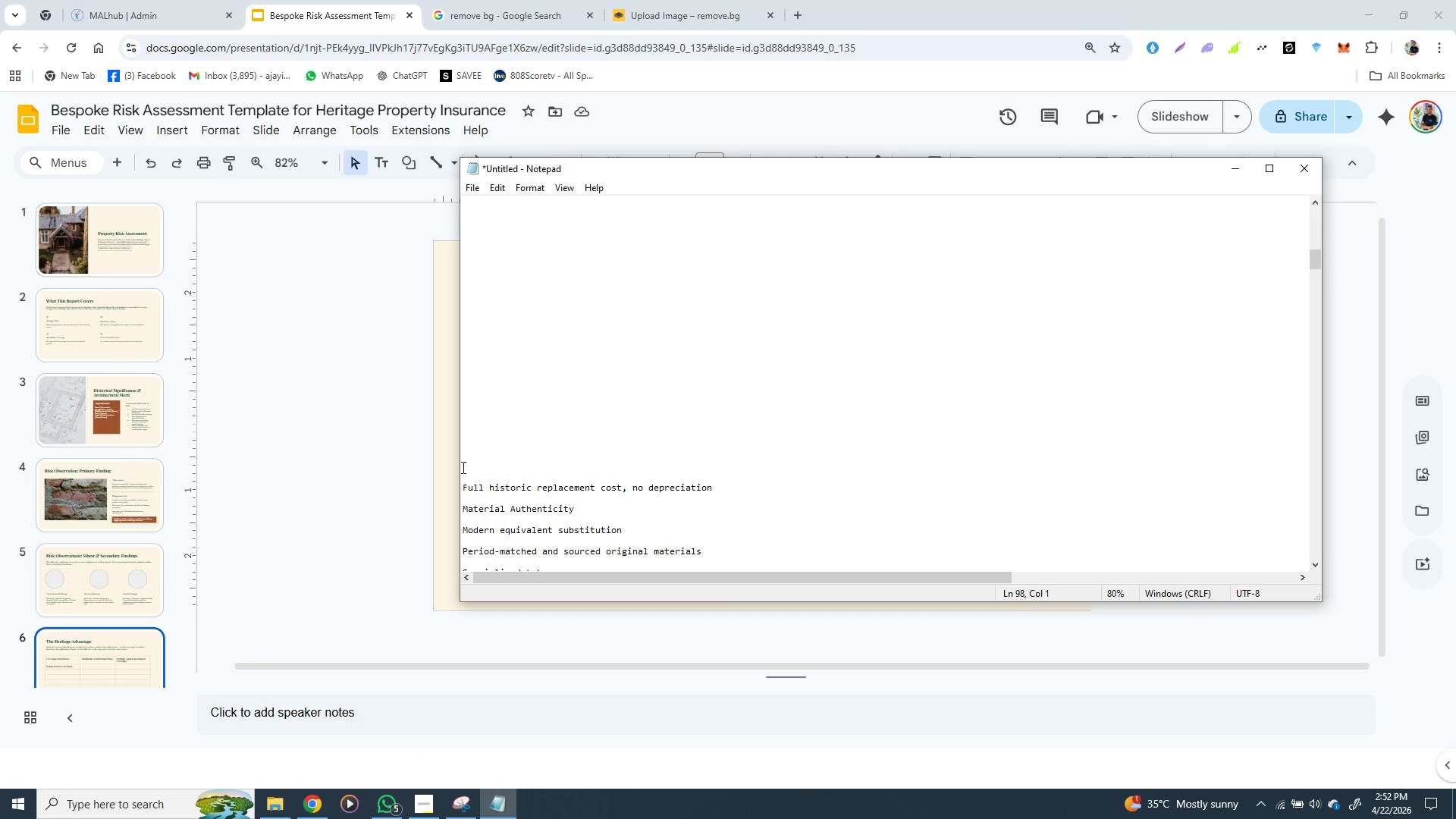 
key(Control+X)
 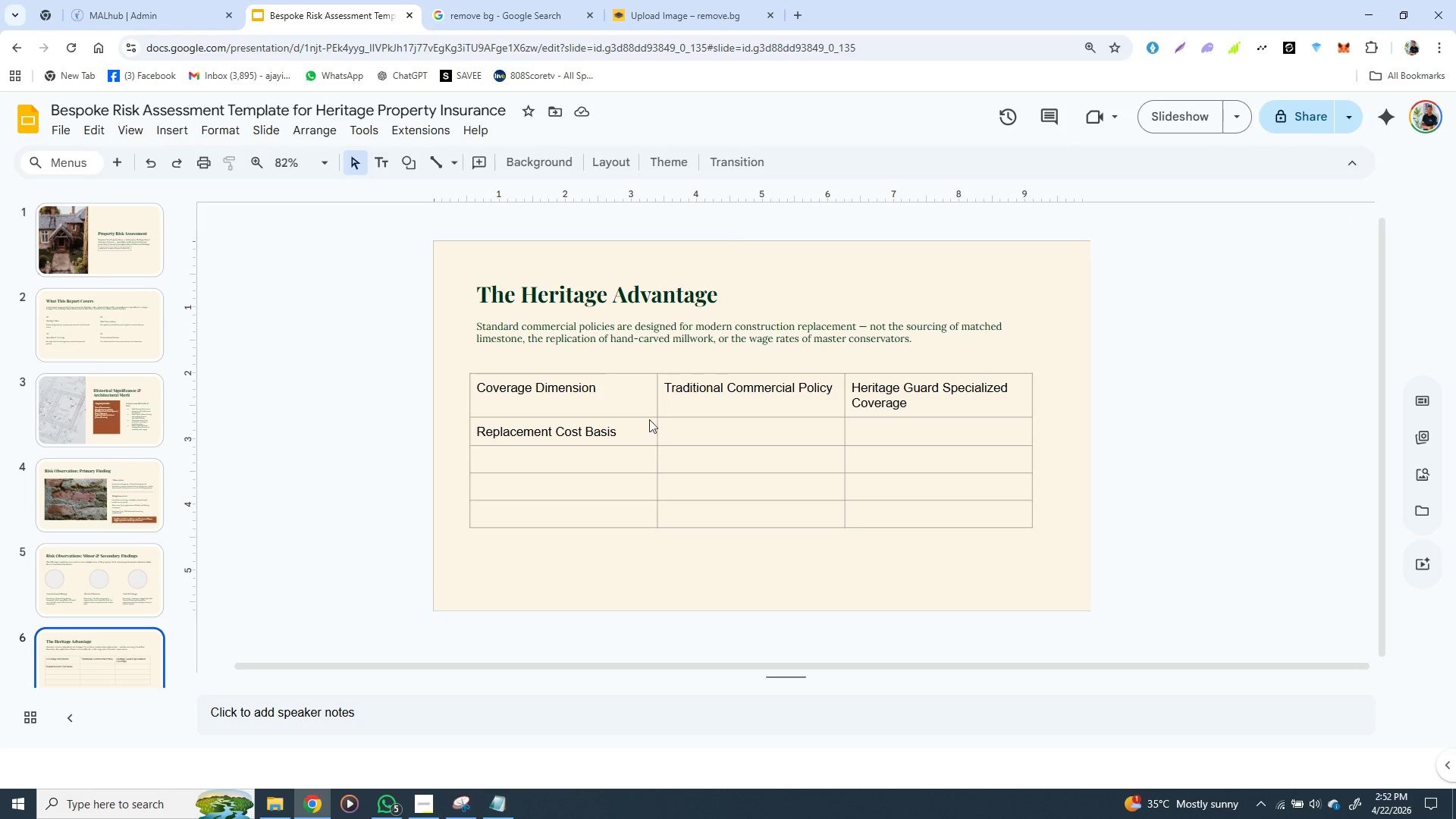 
left_click([404, 460])
 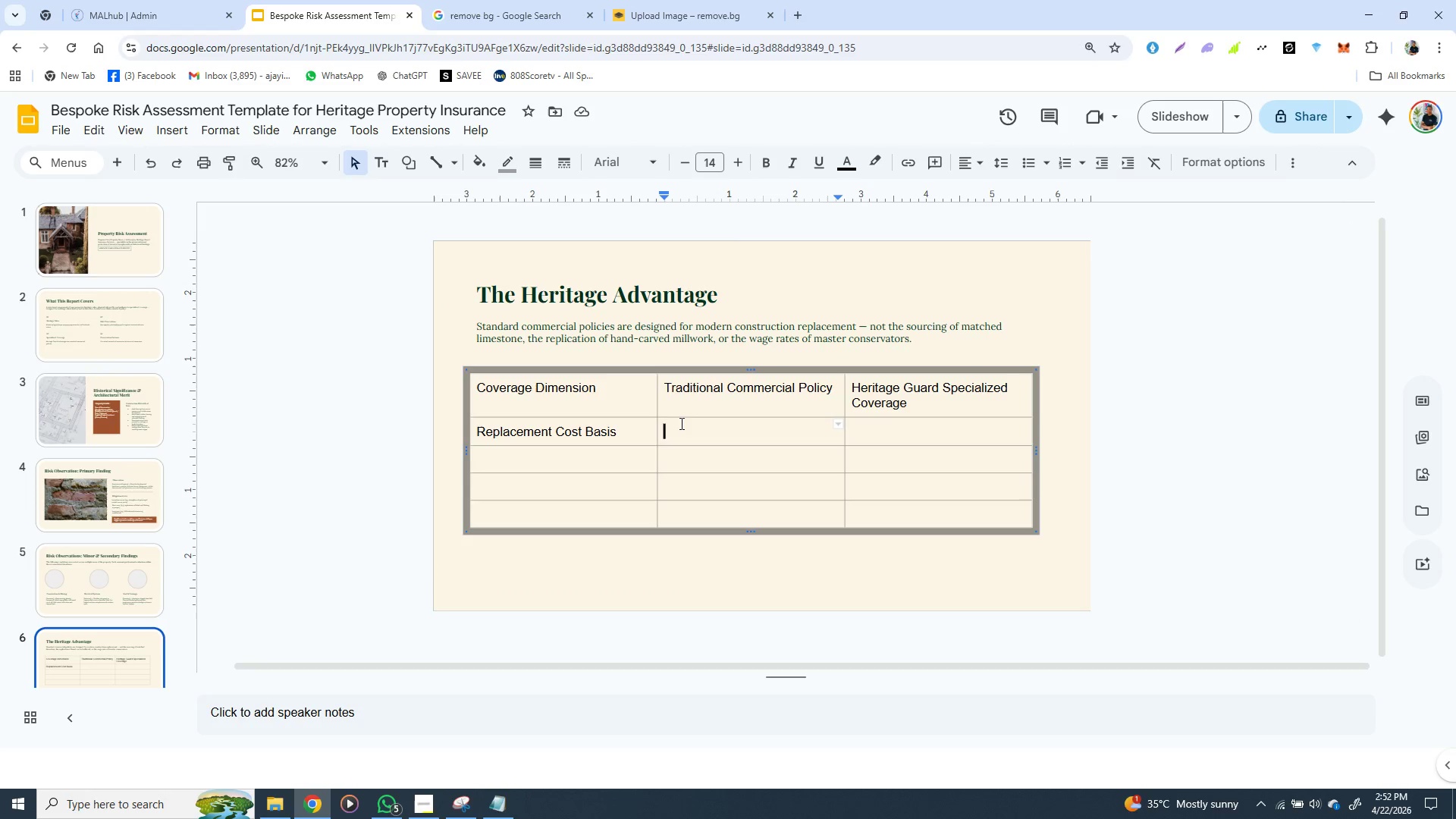 
left_click([680, 423])
 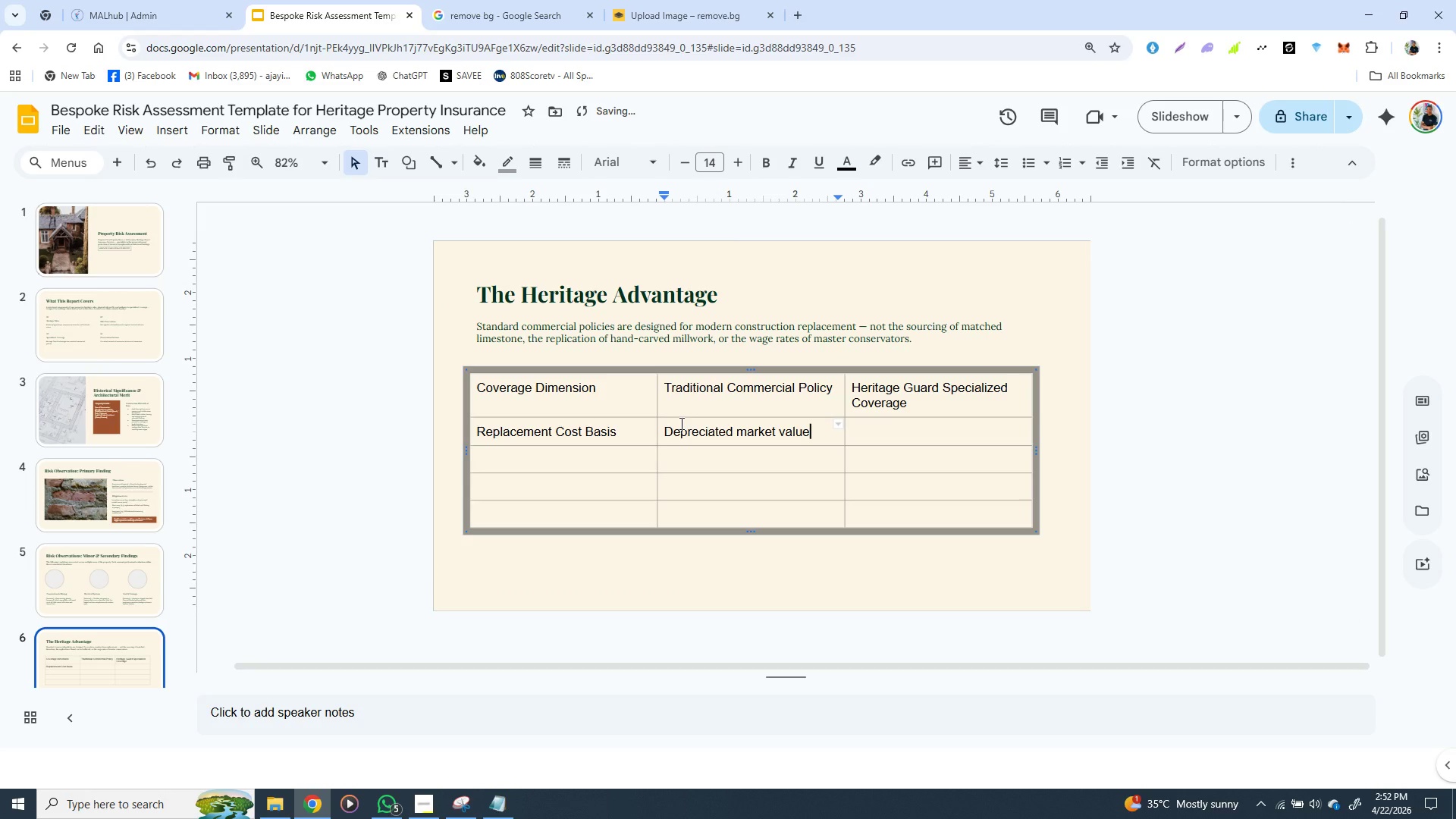 
key(Control+V)
 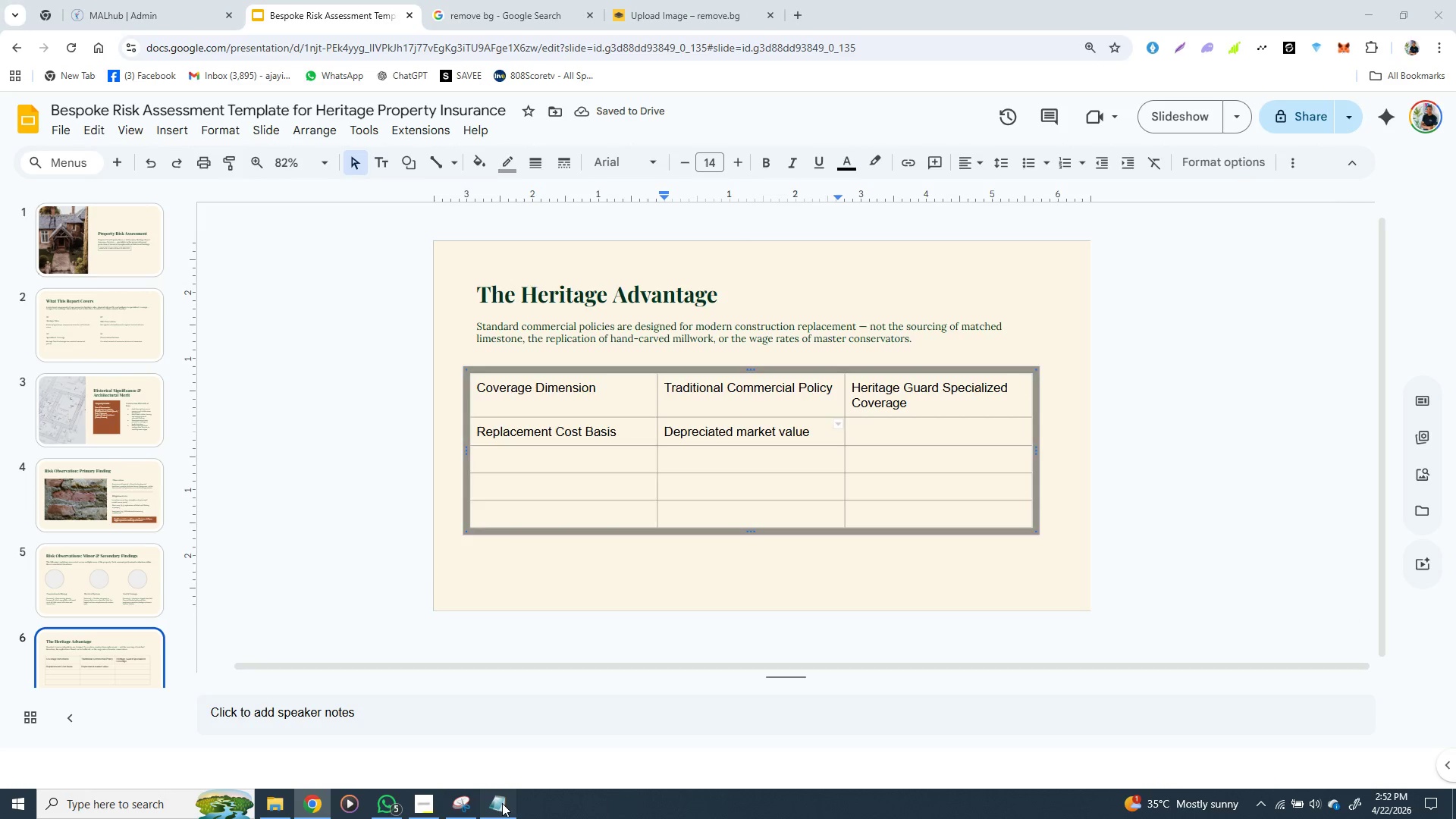 
left_click([502, 803])
 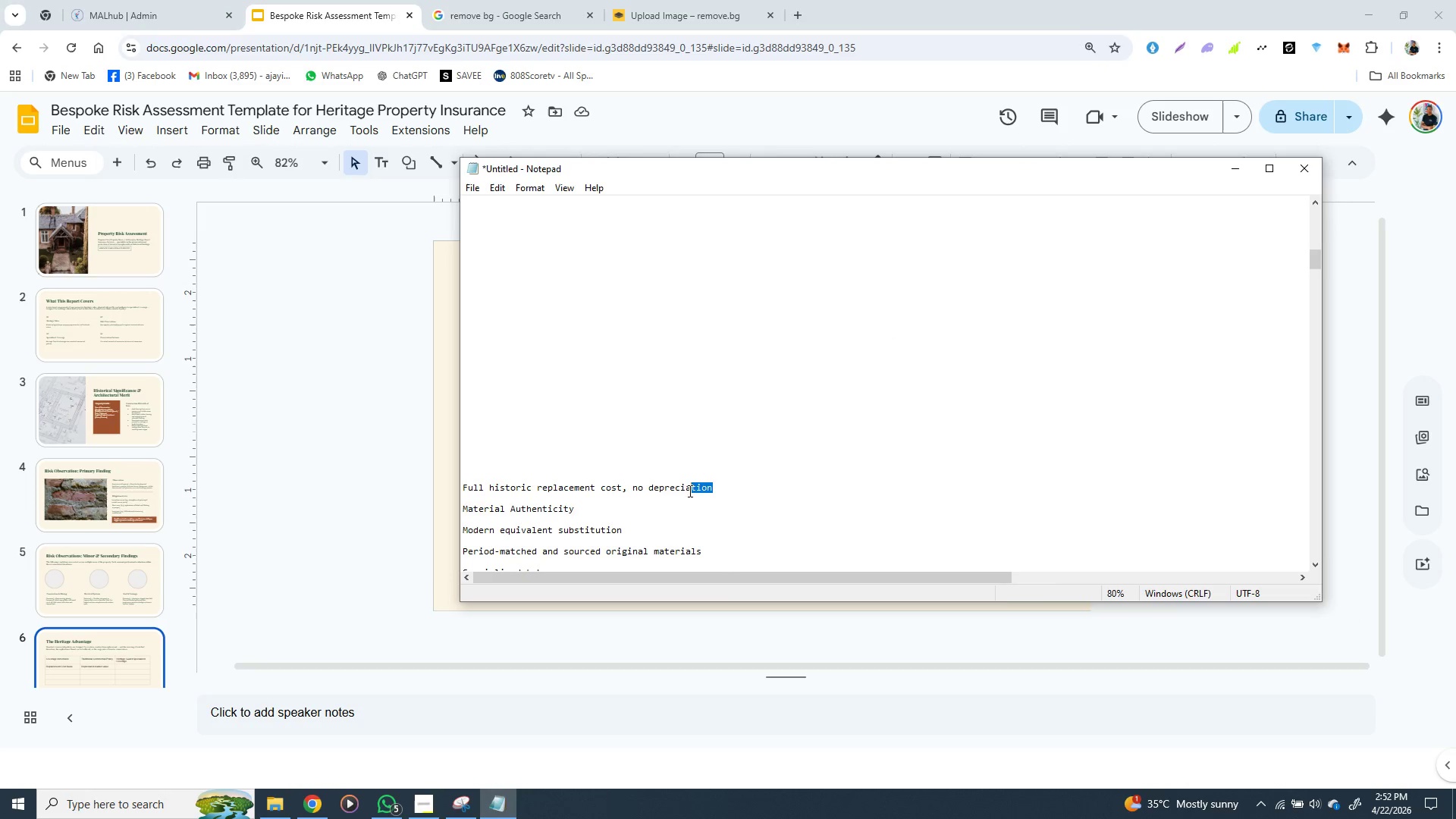 
left_click_drag(start_coordinate=[715, 491], to_coordinate=[463, 488])
 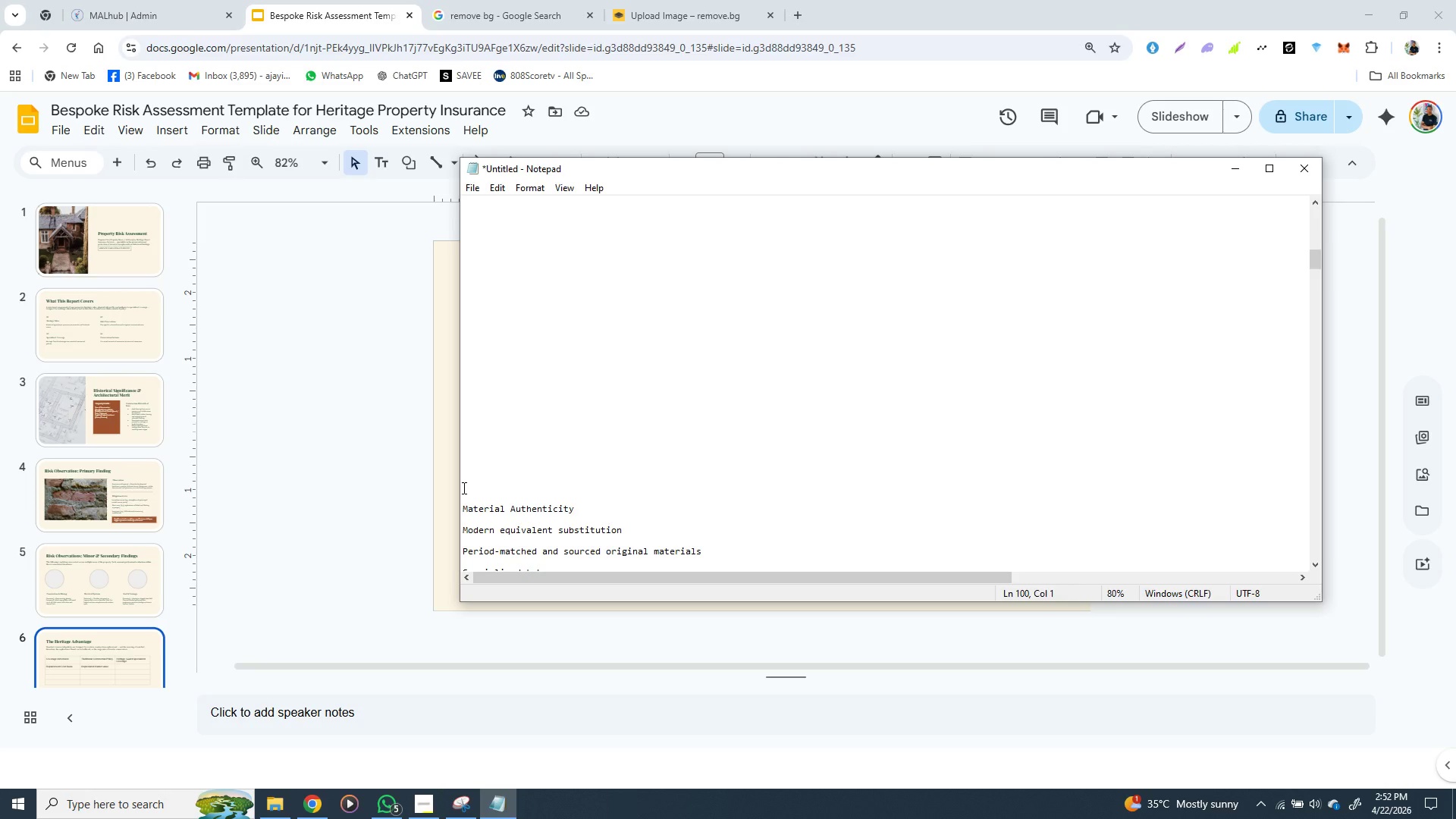 
key(Control+X)
 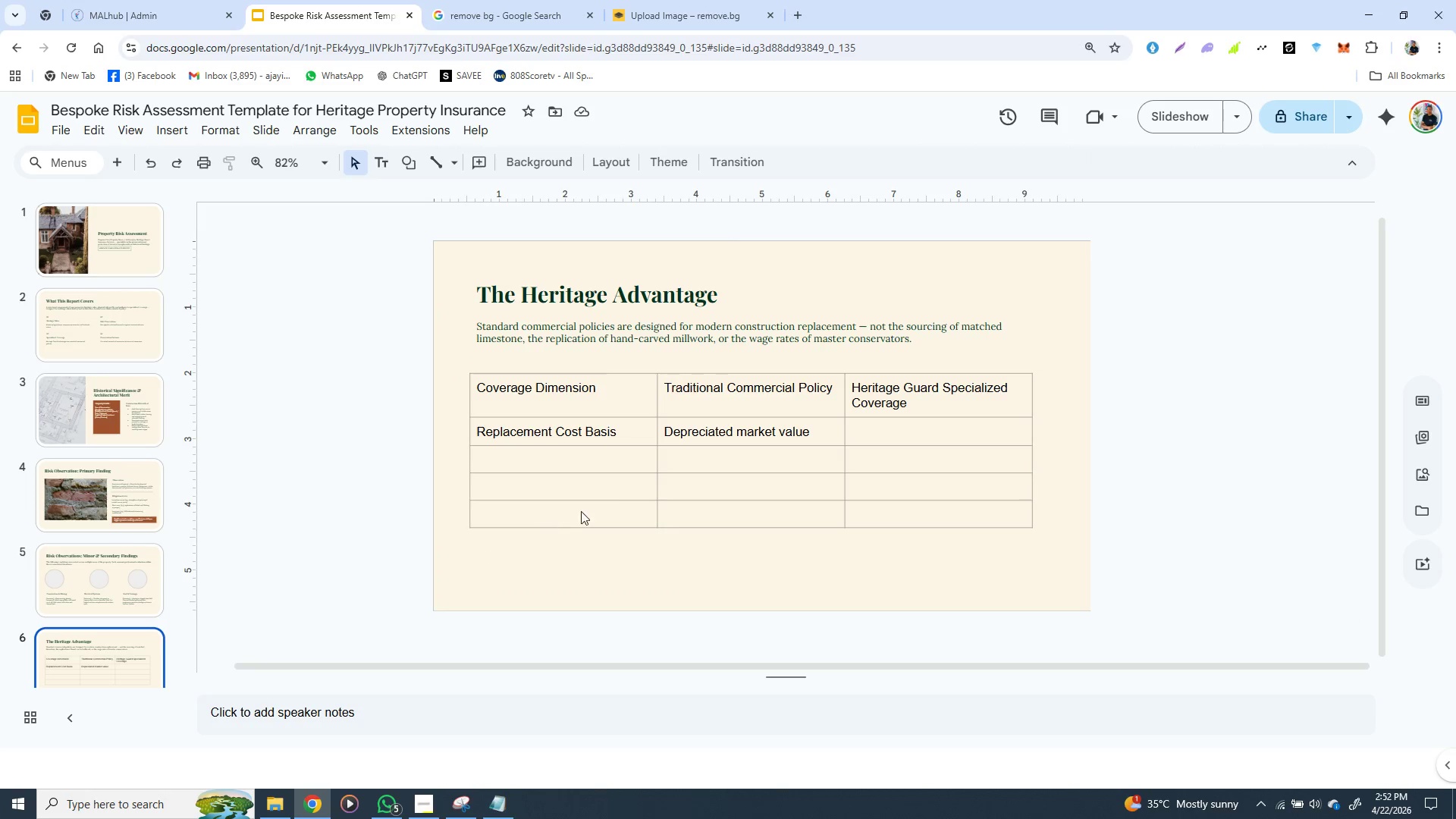 
left_click([396, 594])
 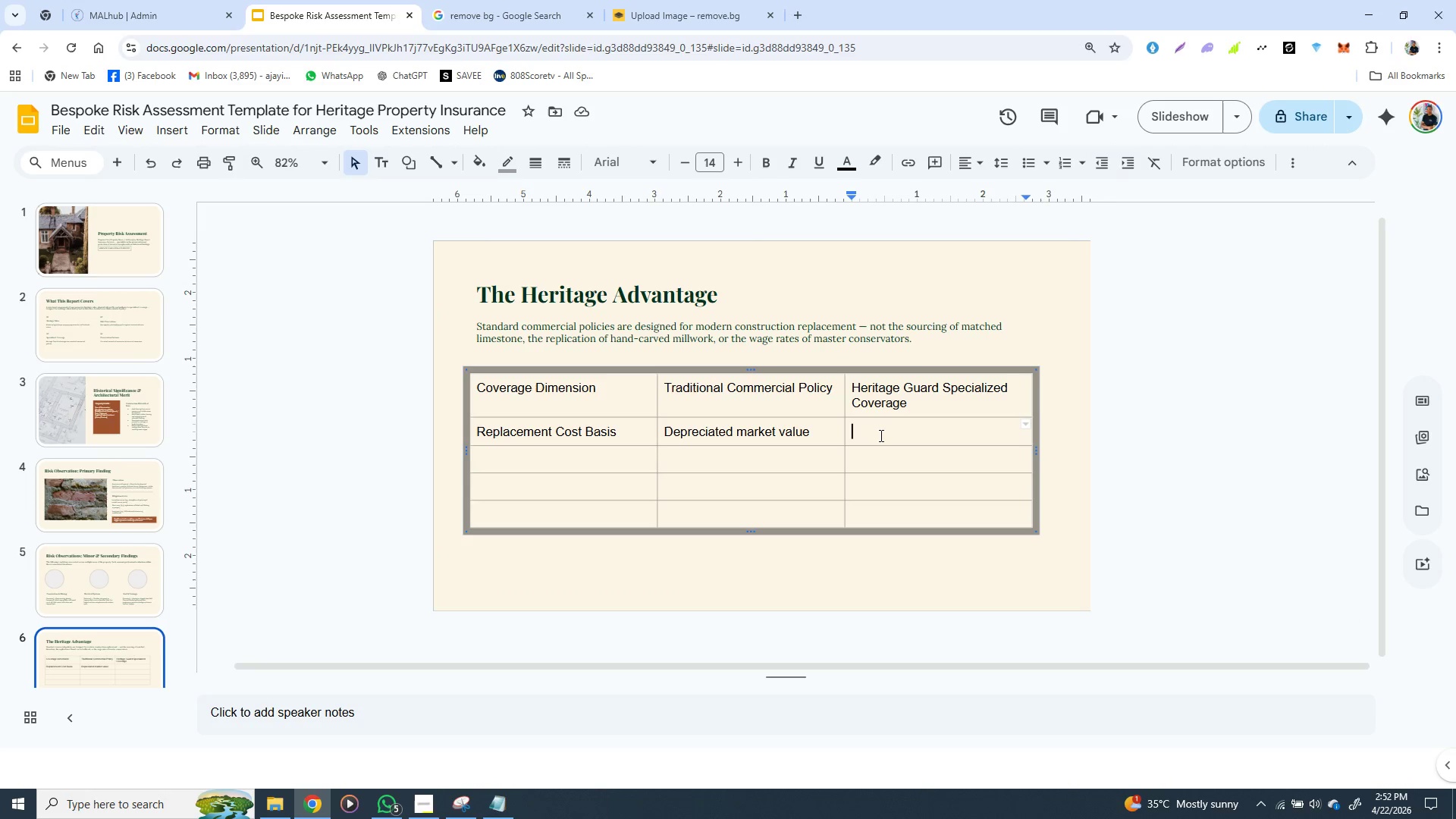 
left_click([880, 435])
 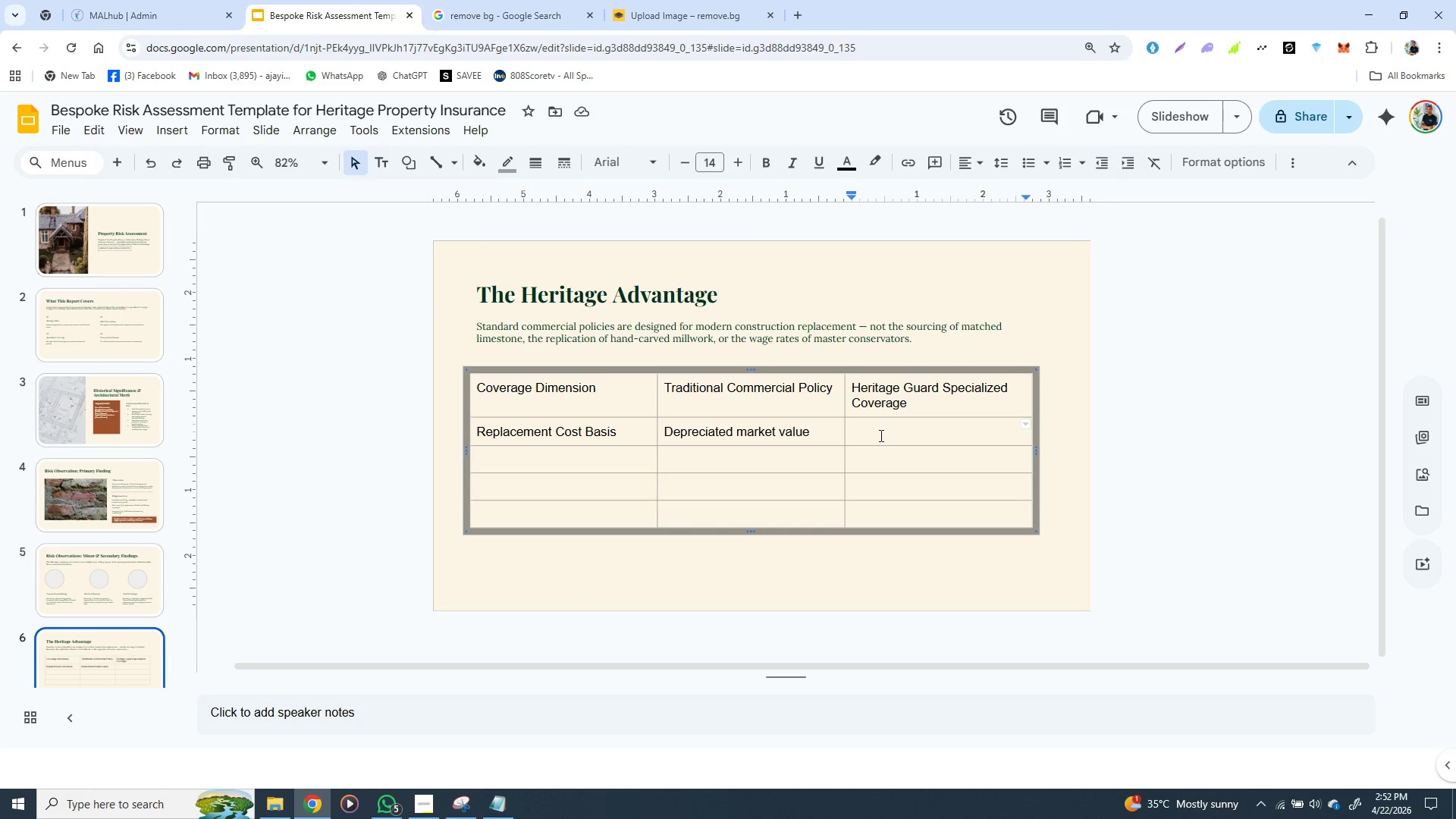 
key(Control+V)
 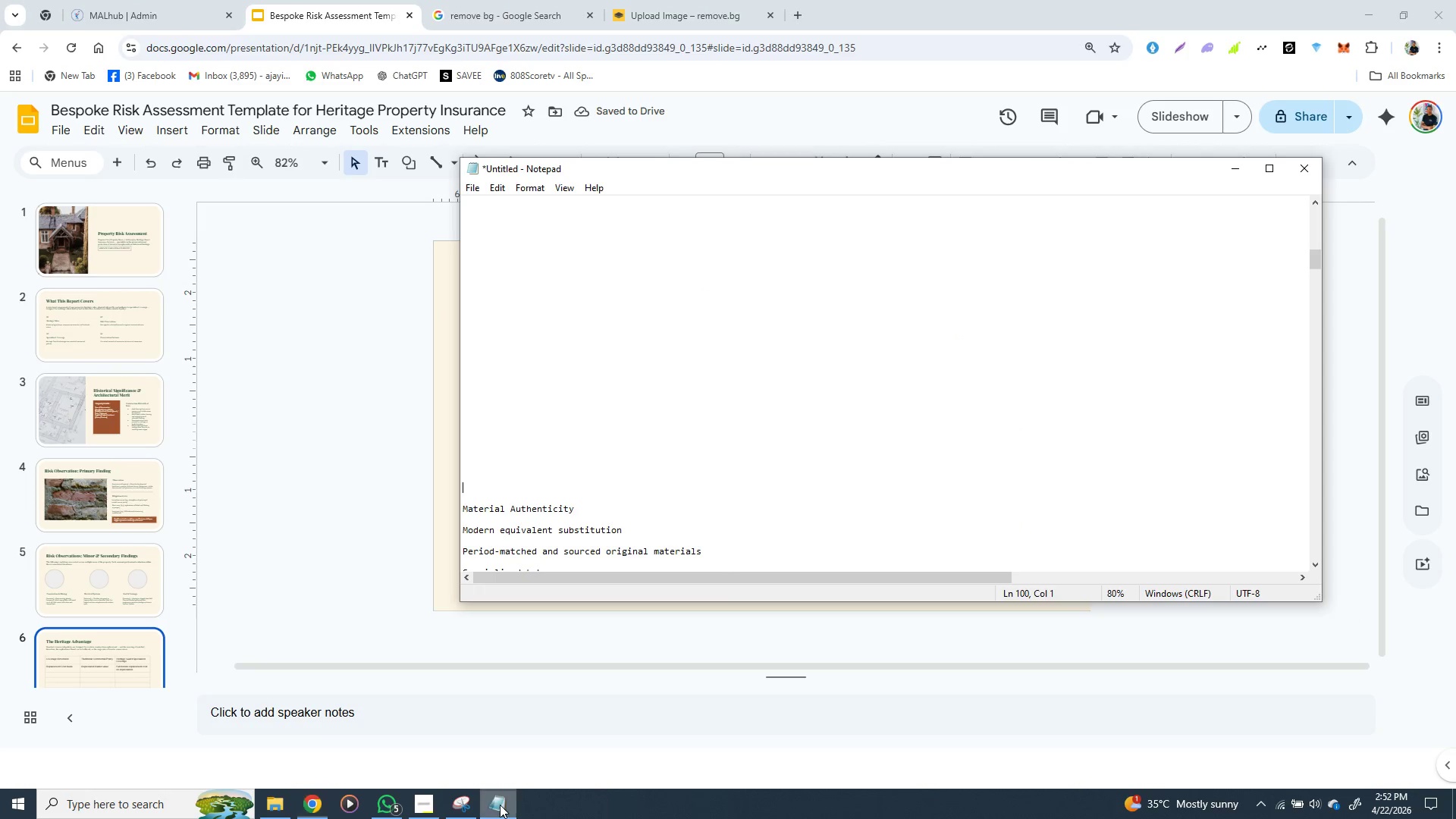 
left_click([500, 805])
 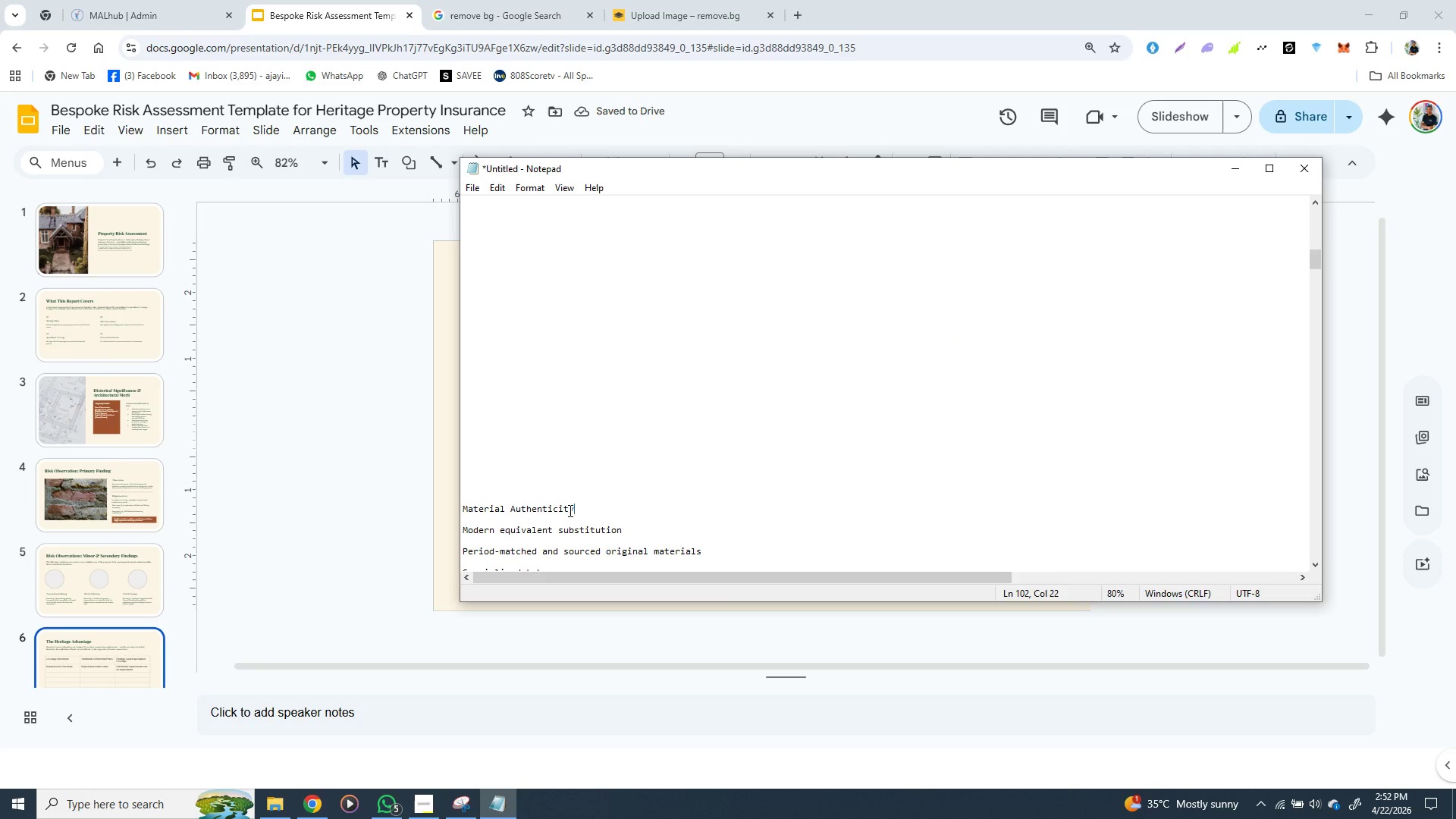 
left_click_drag(start_coordinate=[578, 515], to_coordinate=[457, 513])
 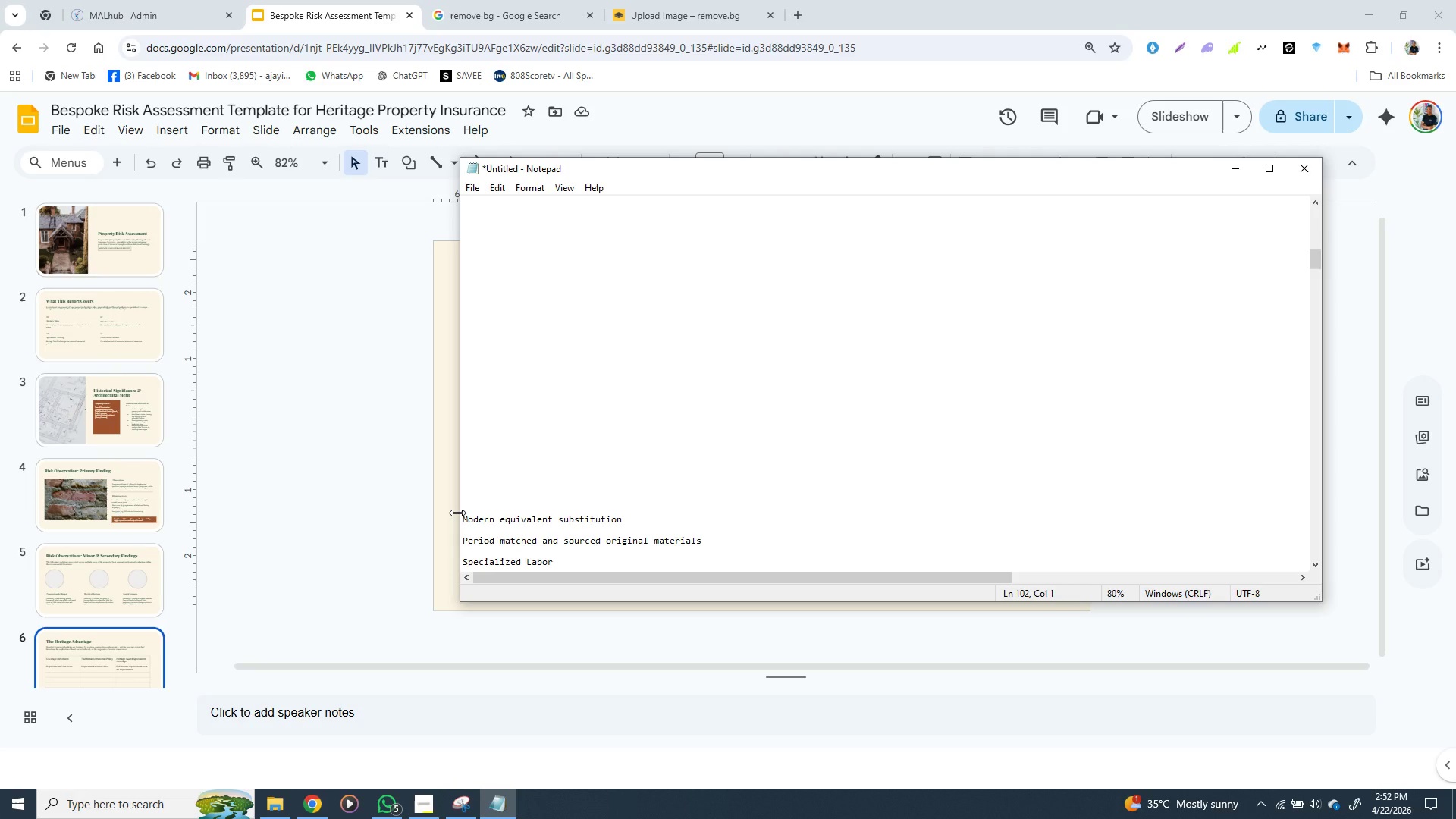 
key(Control+X)
 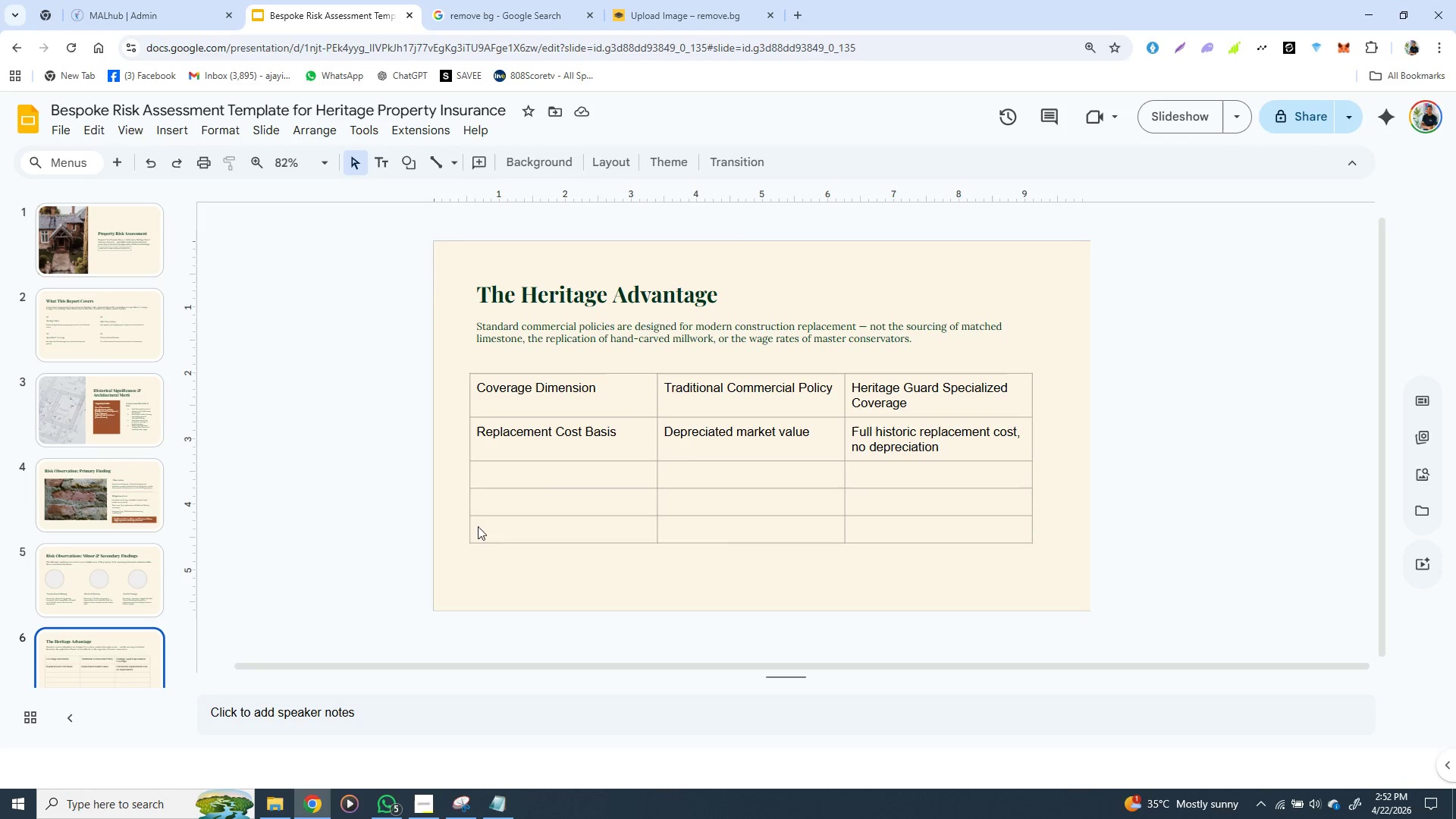 
left_click([385, 568])
 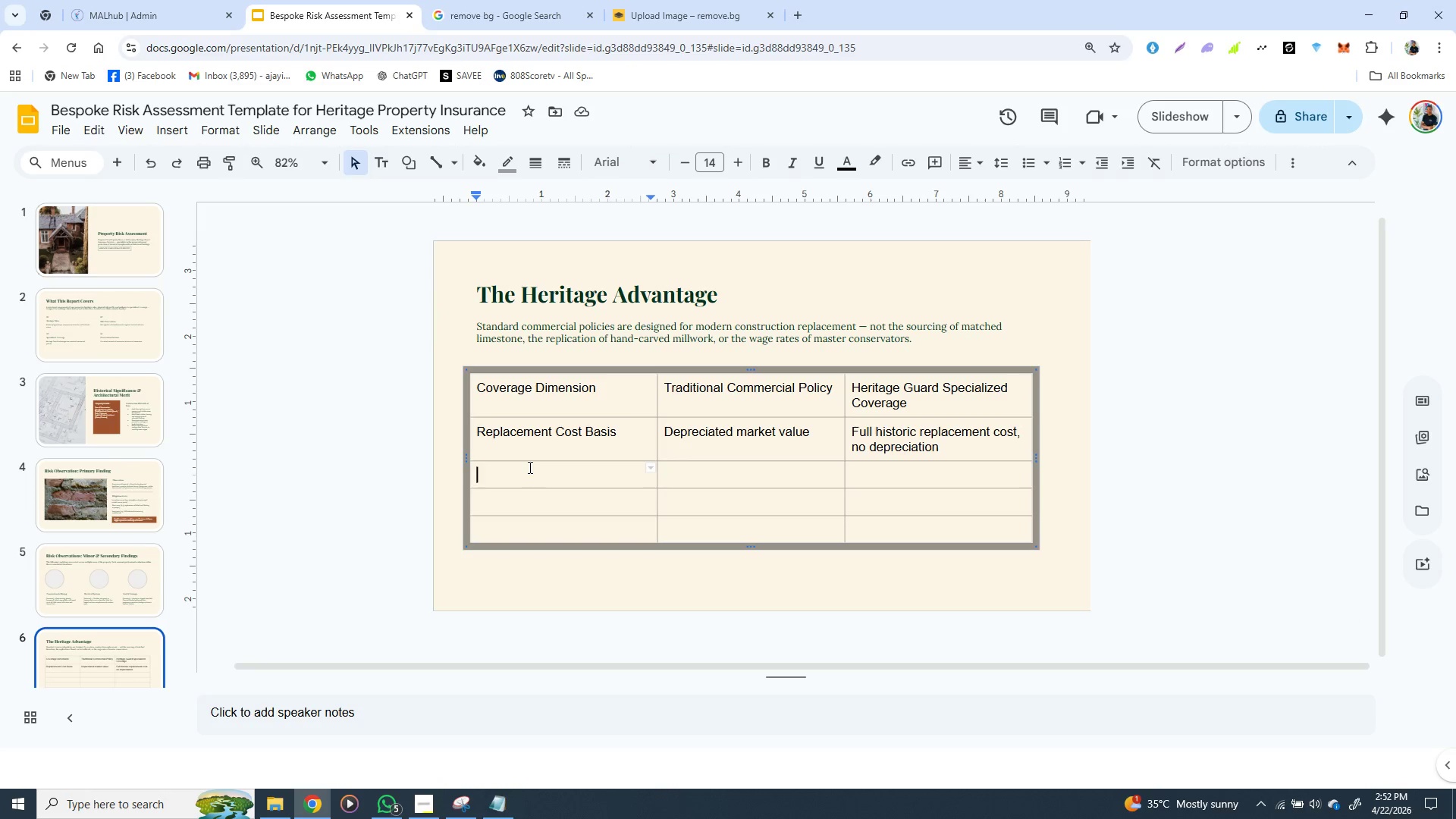 
left_click([529, 467])
 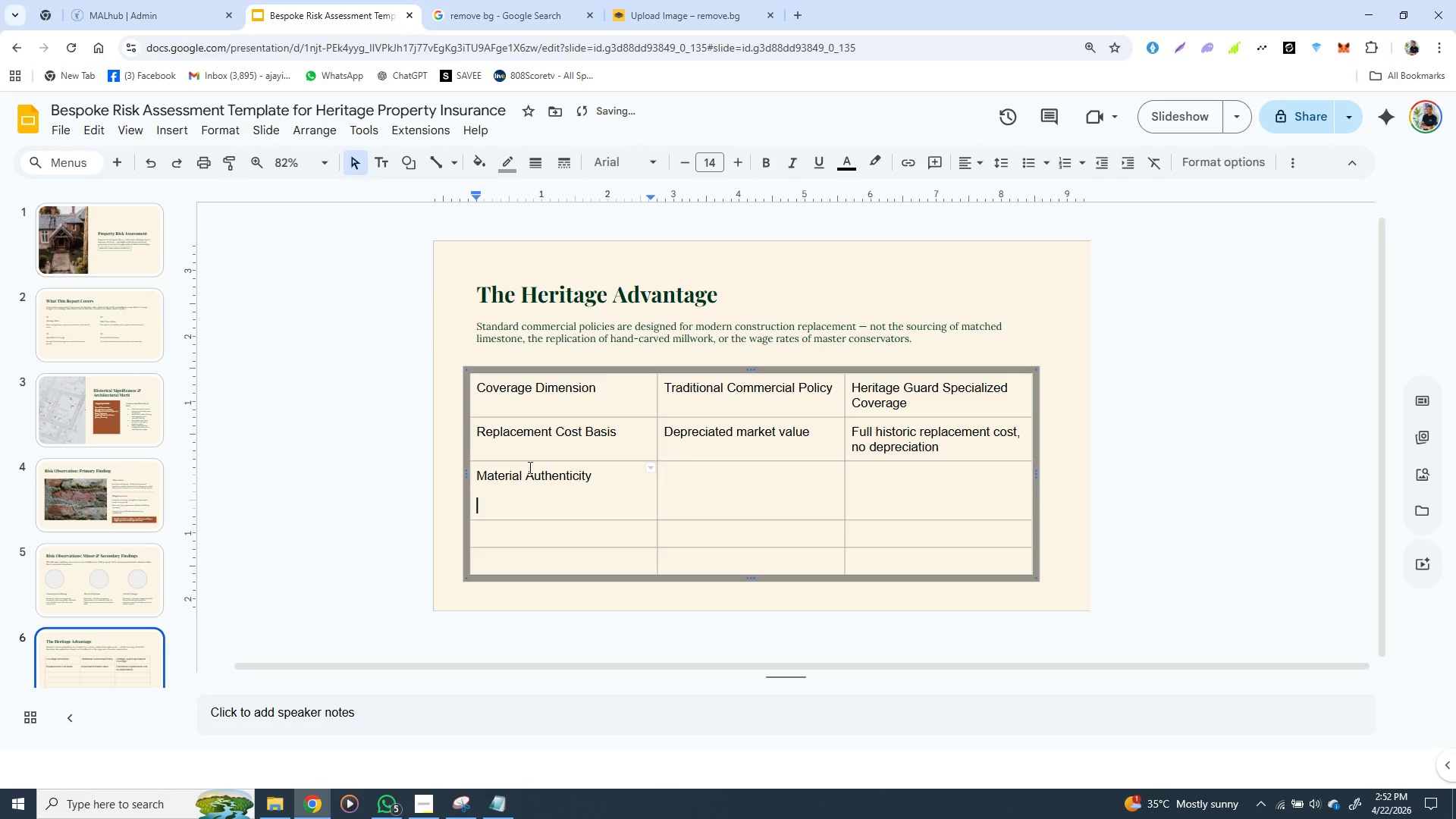 
key(Control+V)
 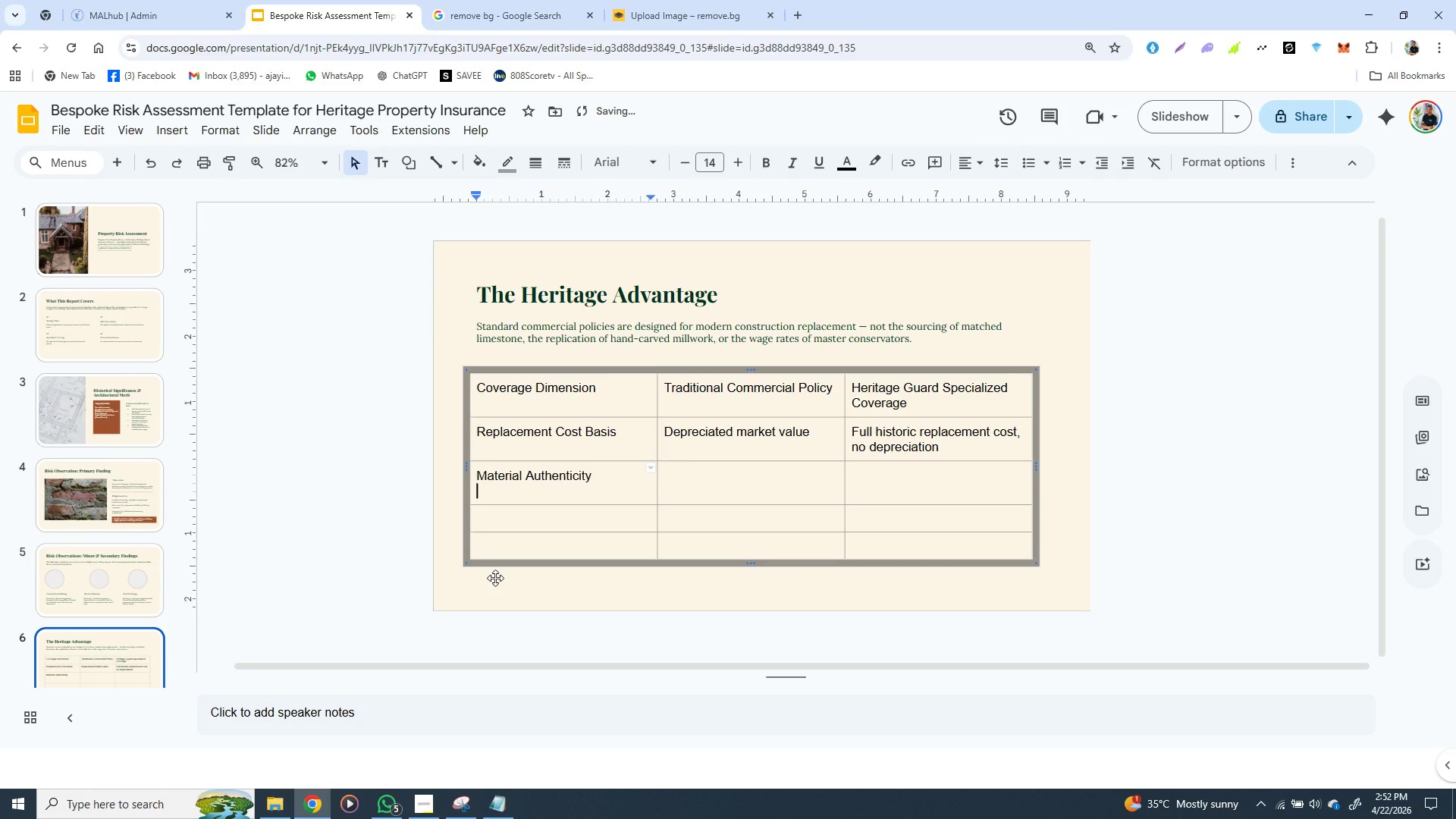 
key(Backspace)
 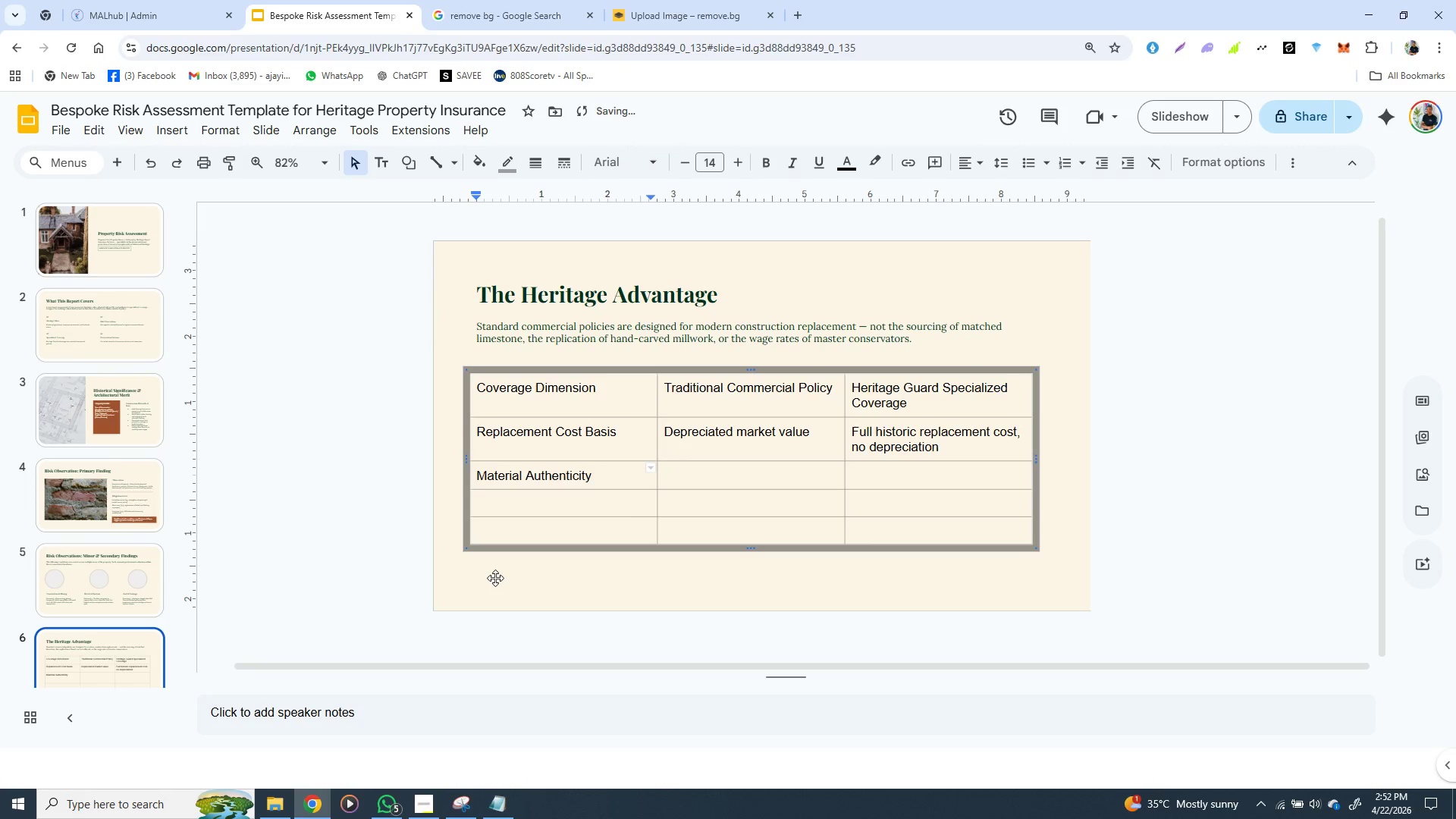 
key(Backspace)
 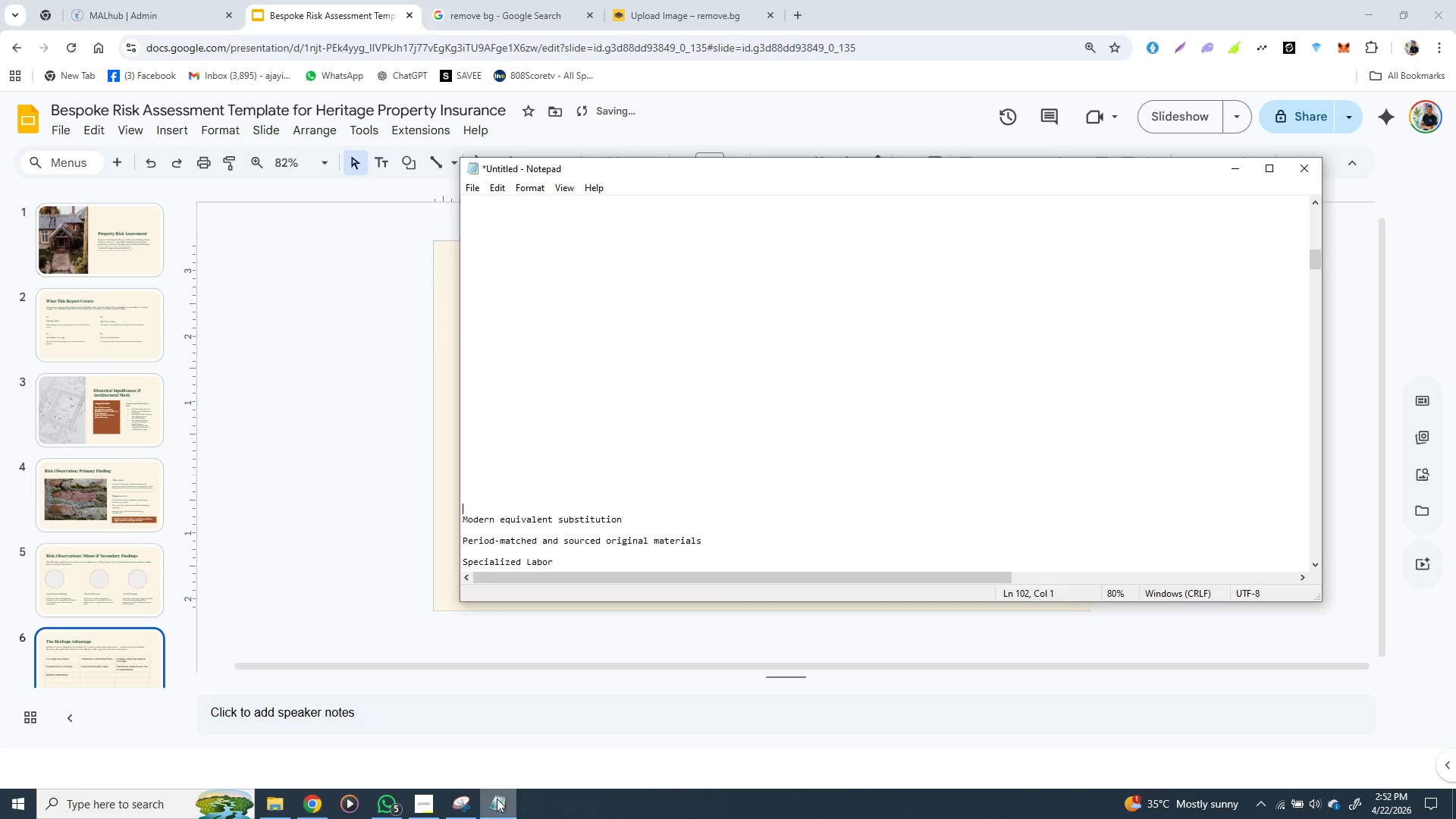 
left_click([497, 799])
 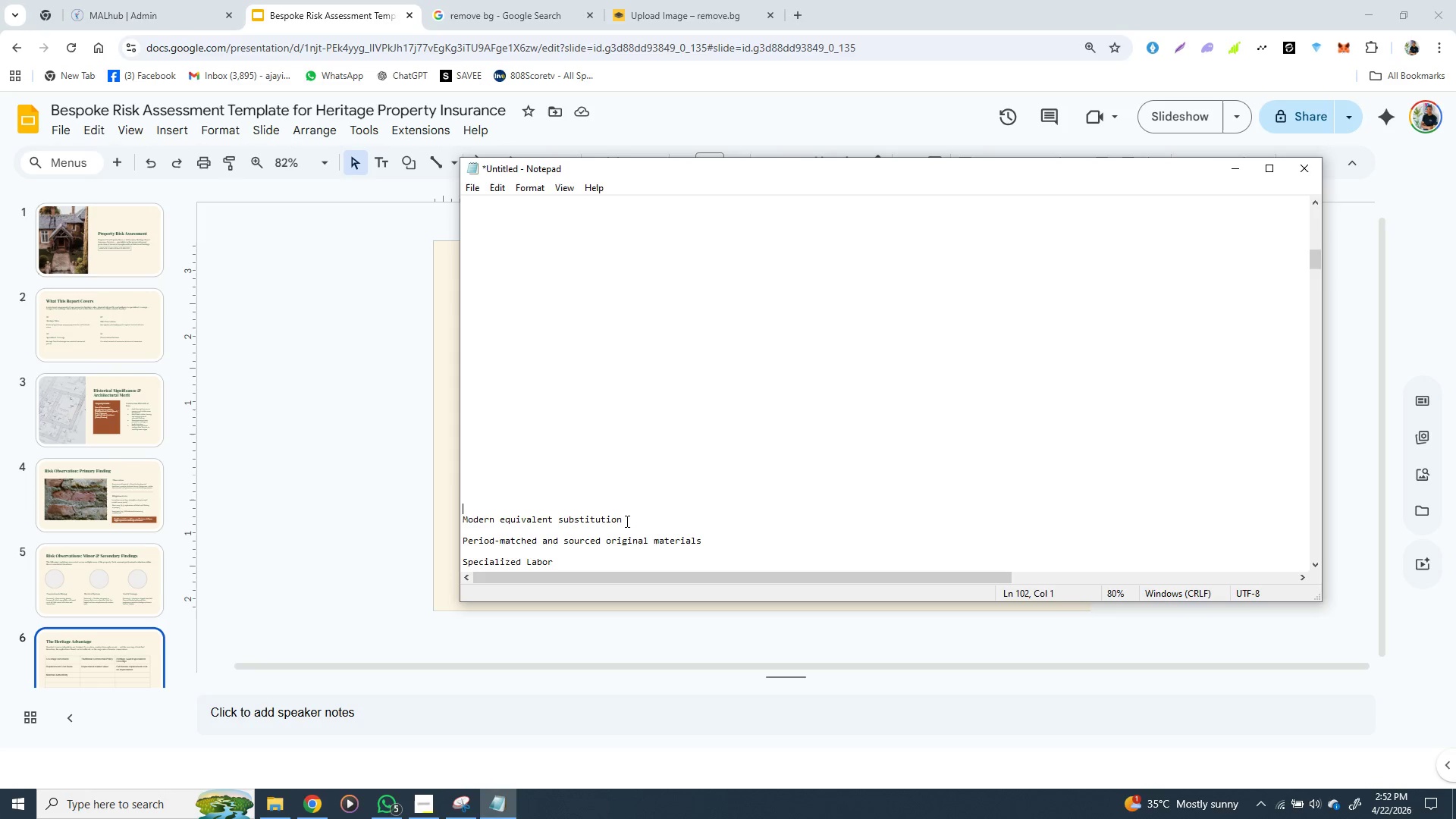 
left_click_drag(start_coordinate=[626, 521], to_coordinate=[456, 522])
 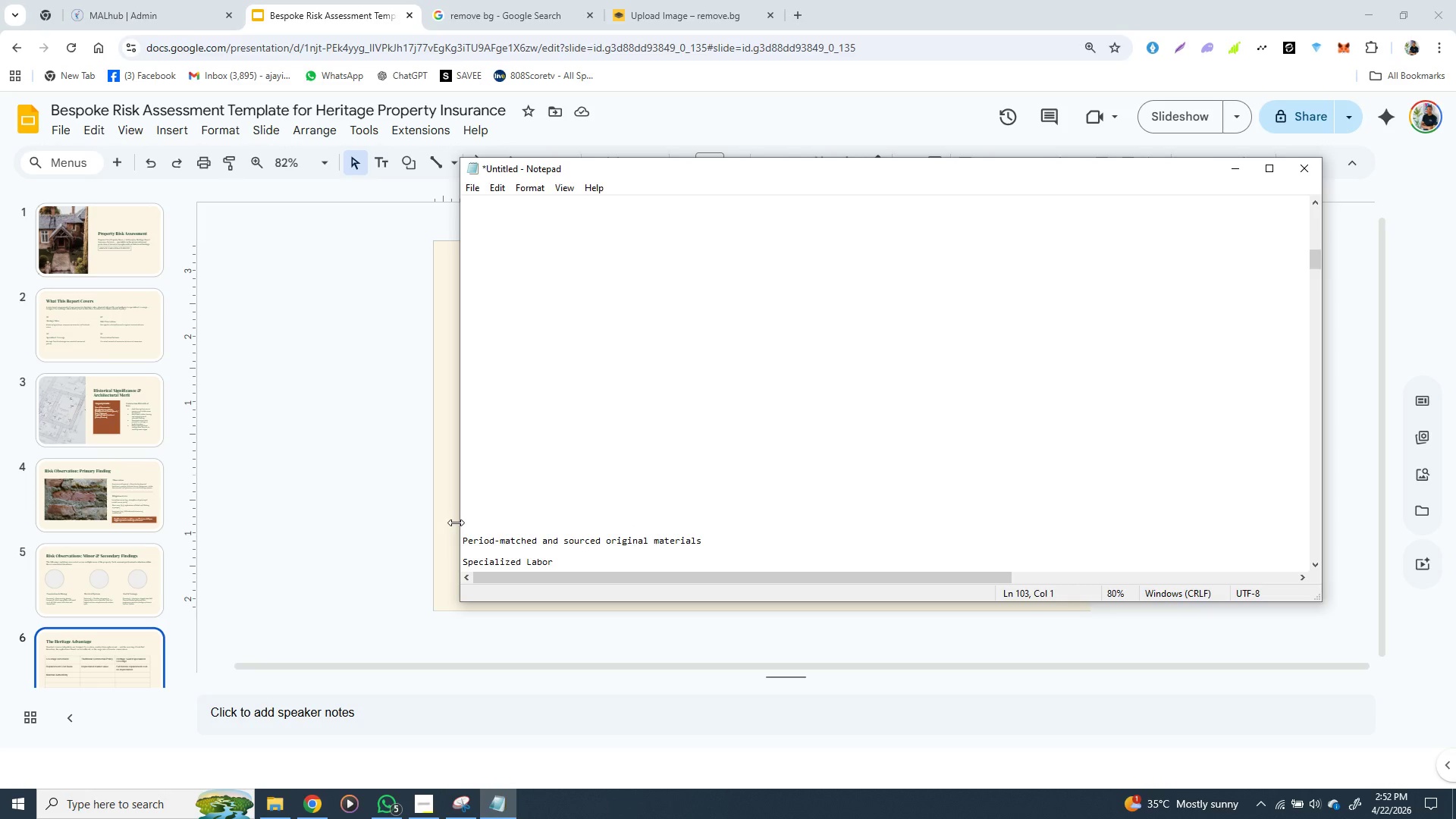 
key(Control+X)
 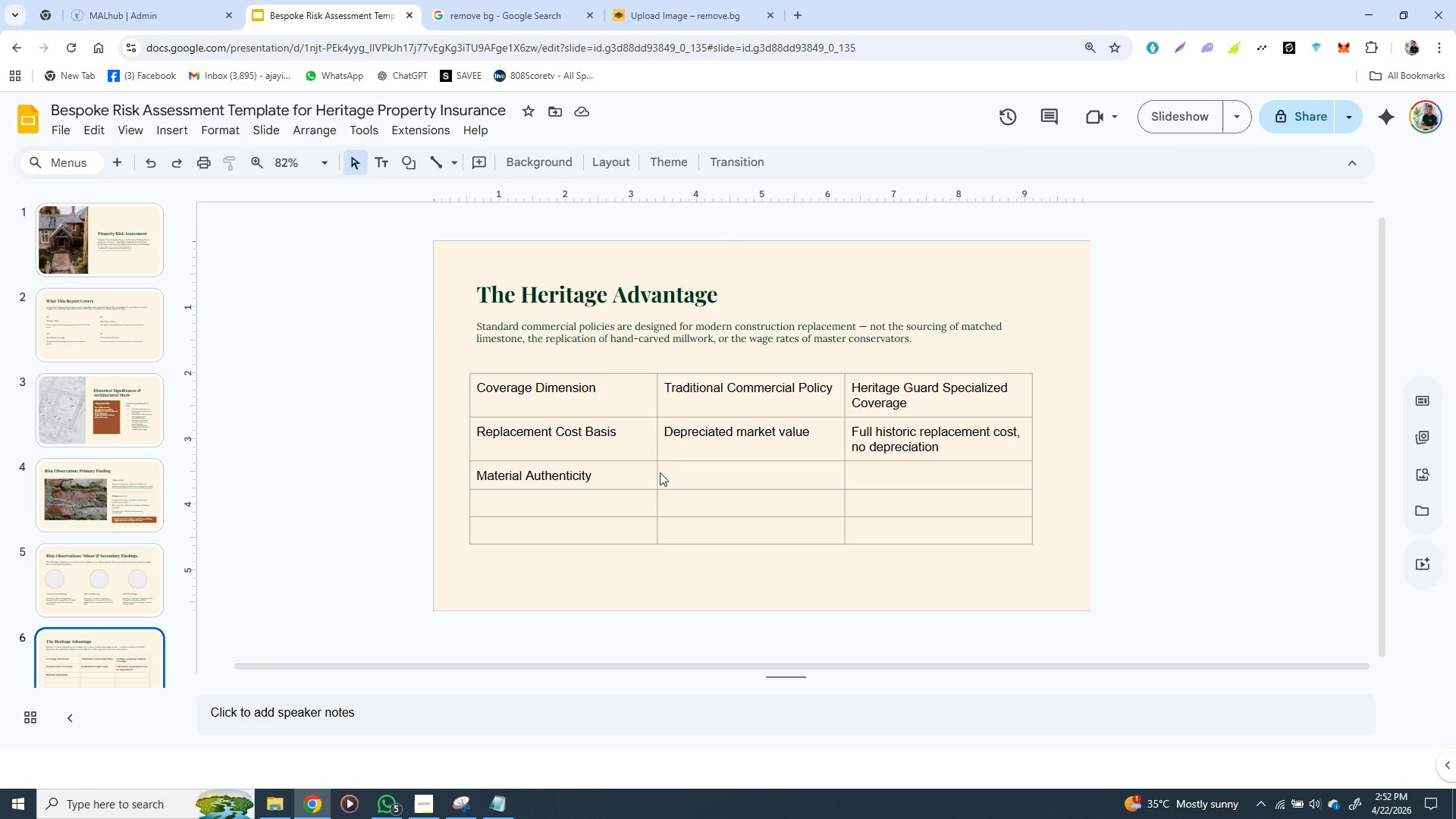 
left_click([405, 485])
 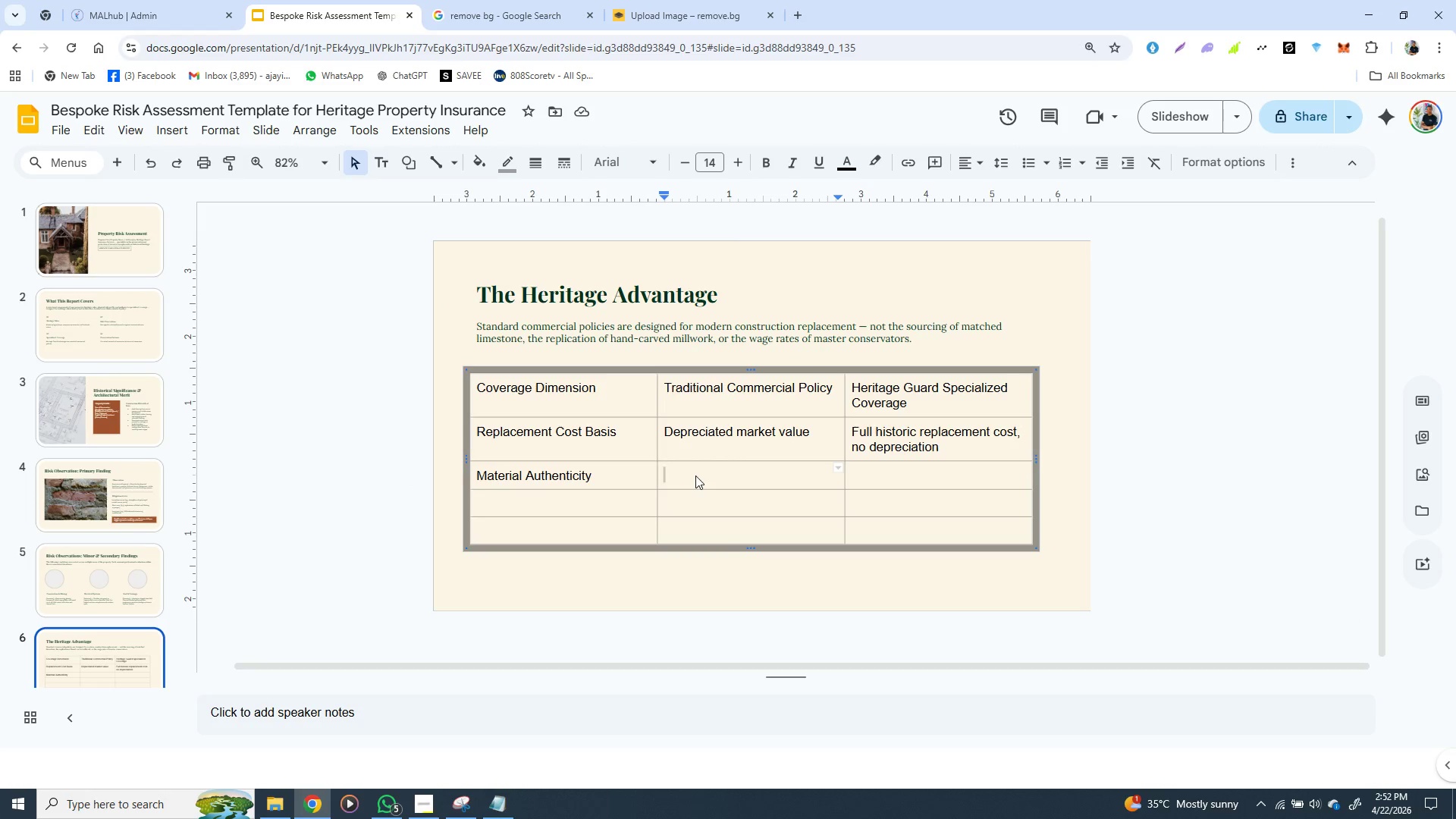 
left_click([695, 475])
 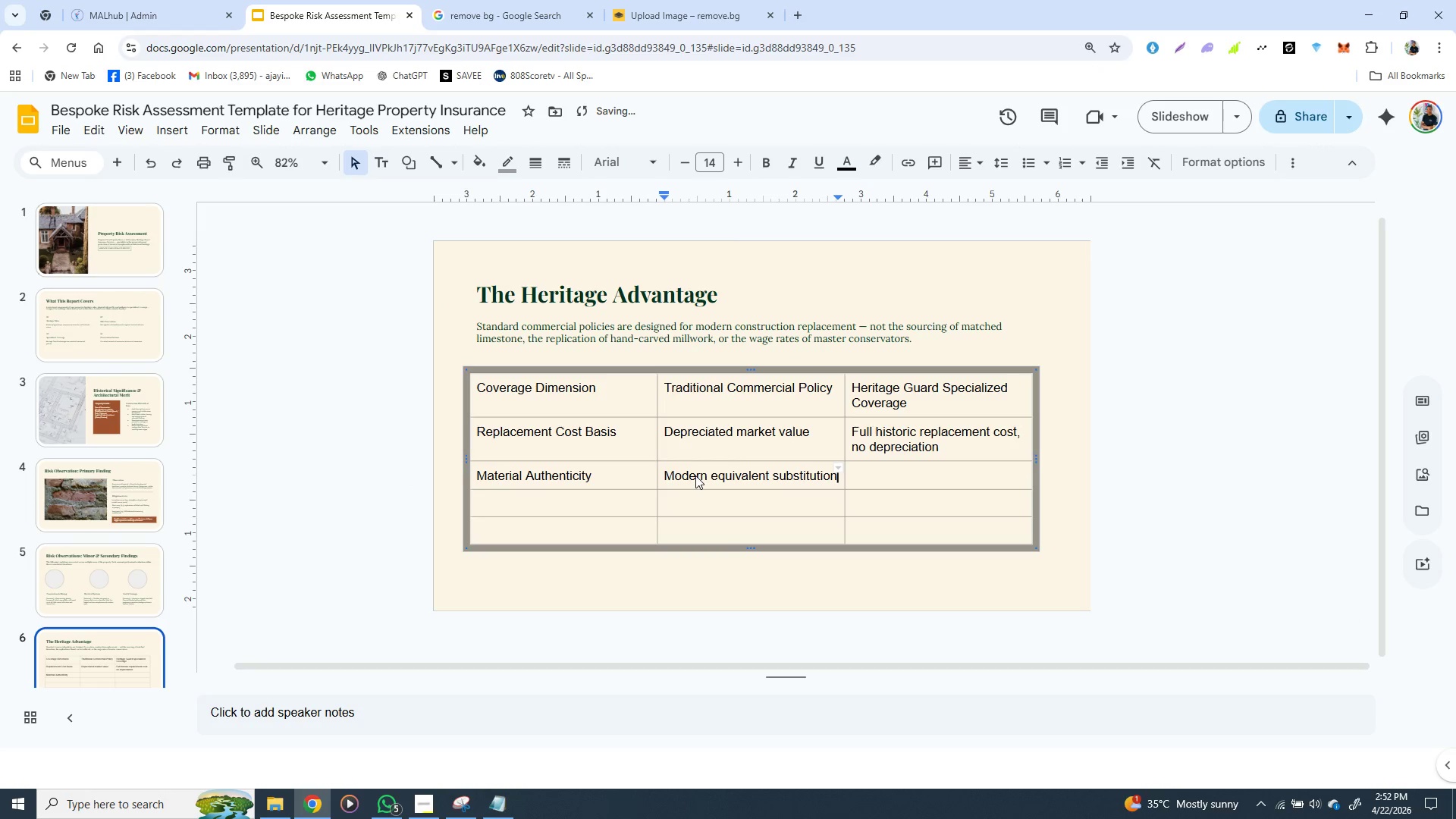 
key(Control+V)
 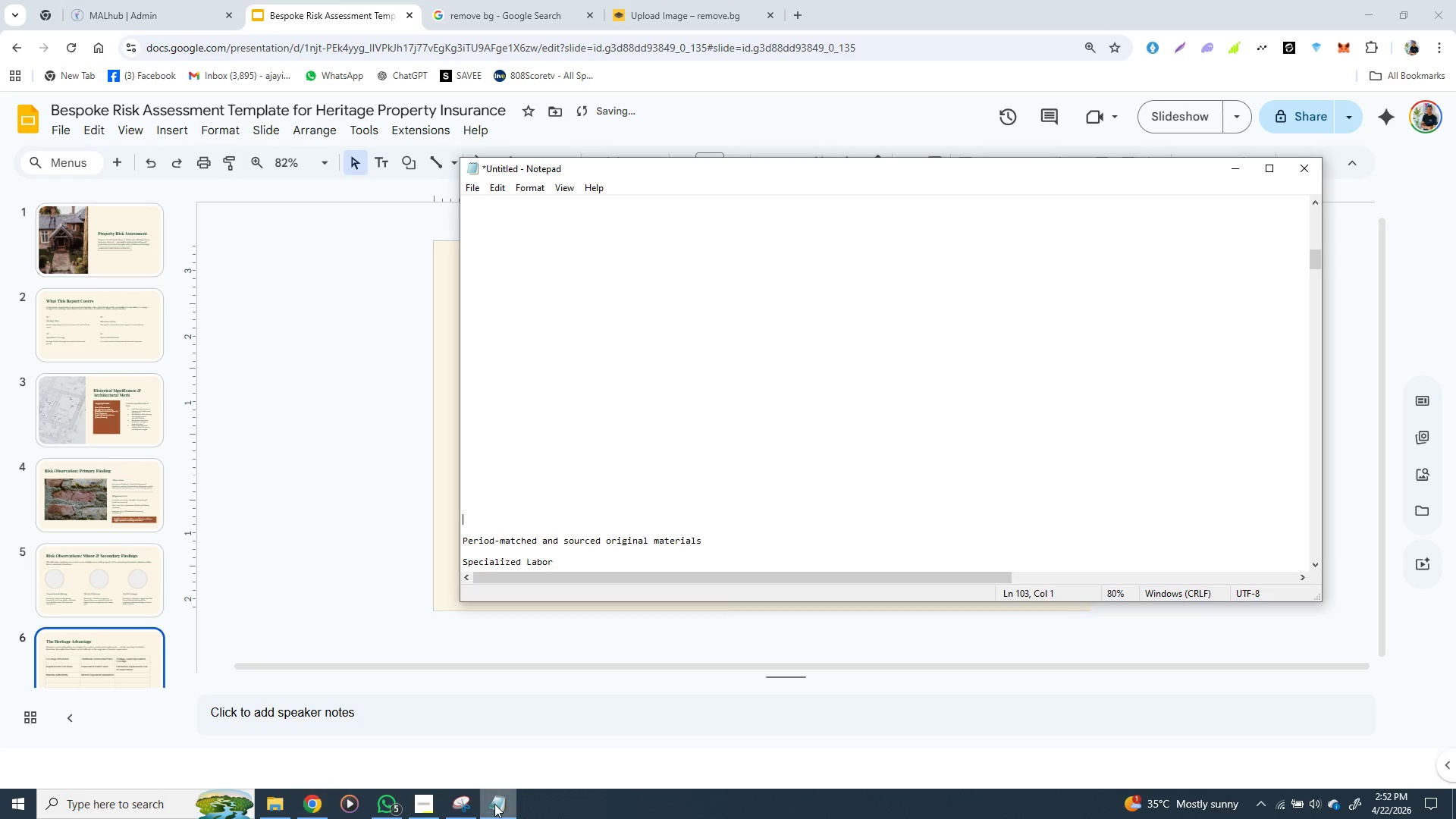 
left_click([494, 804])
 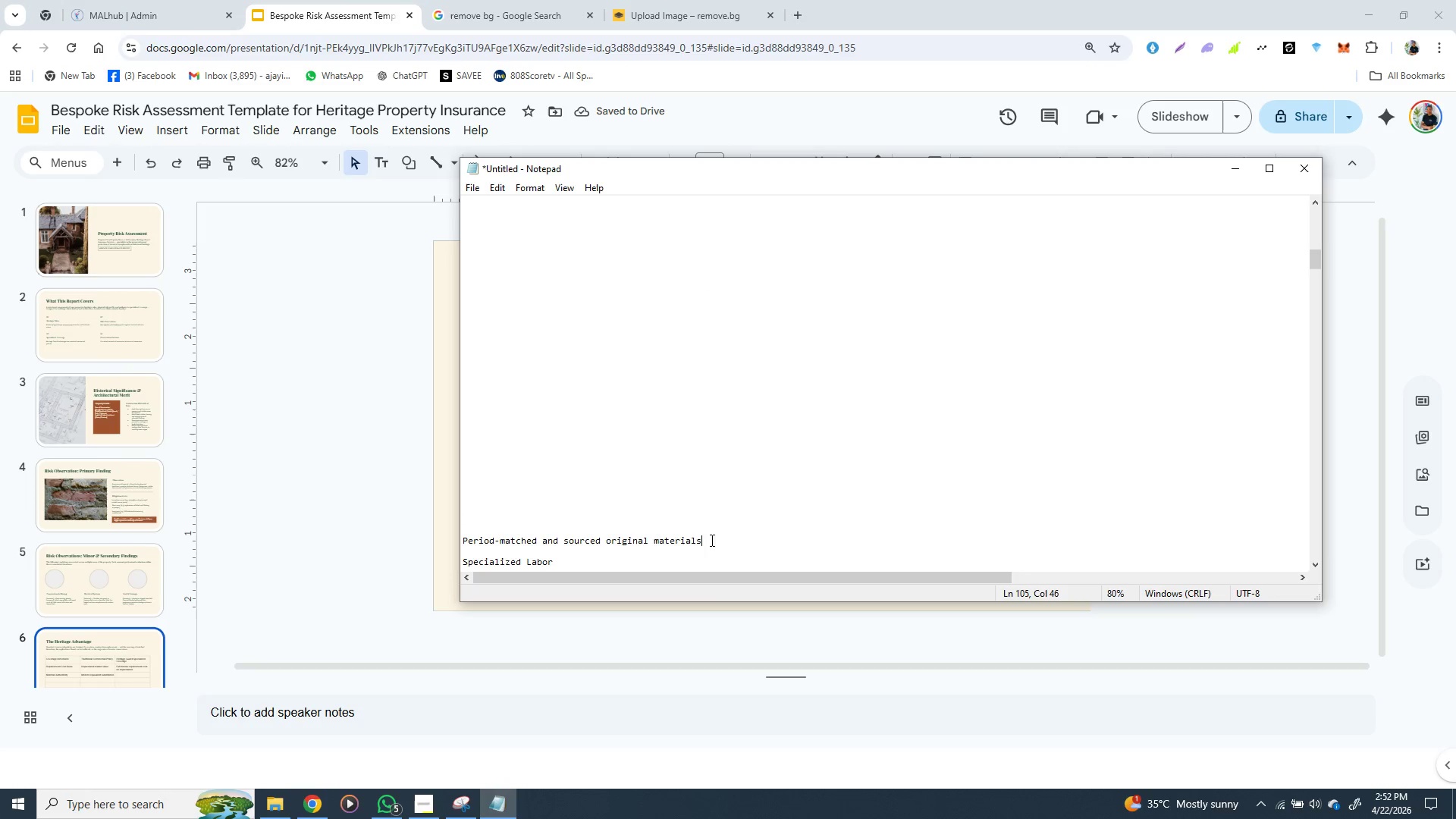 
left_click_drag(start_coordinate=[711, 540], to_coordinate=[463, 543])
 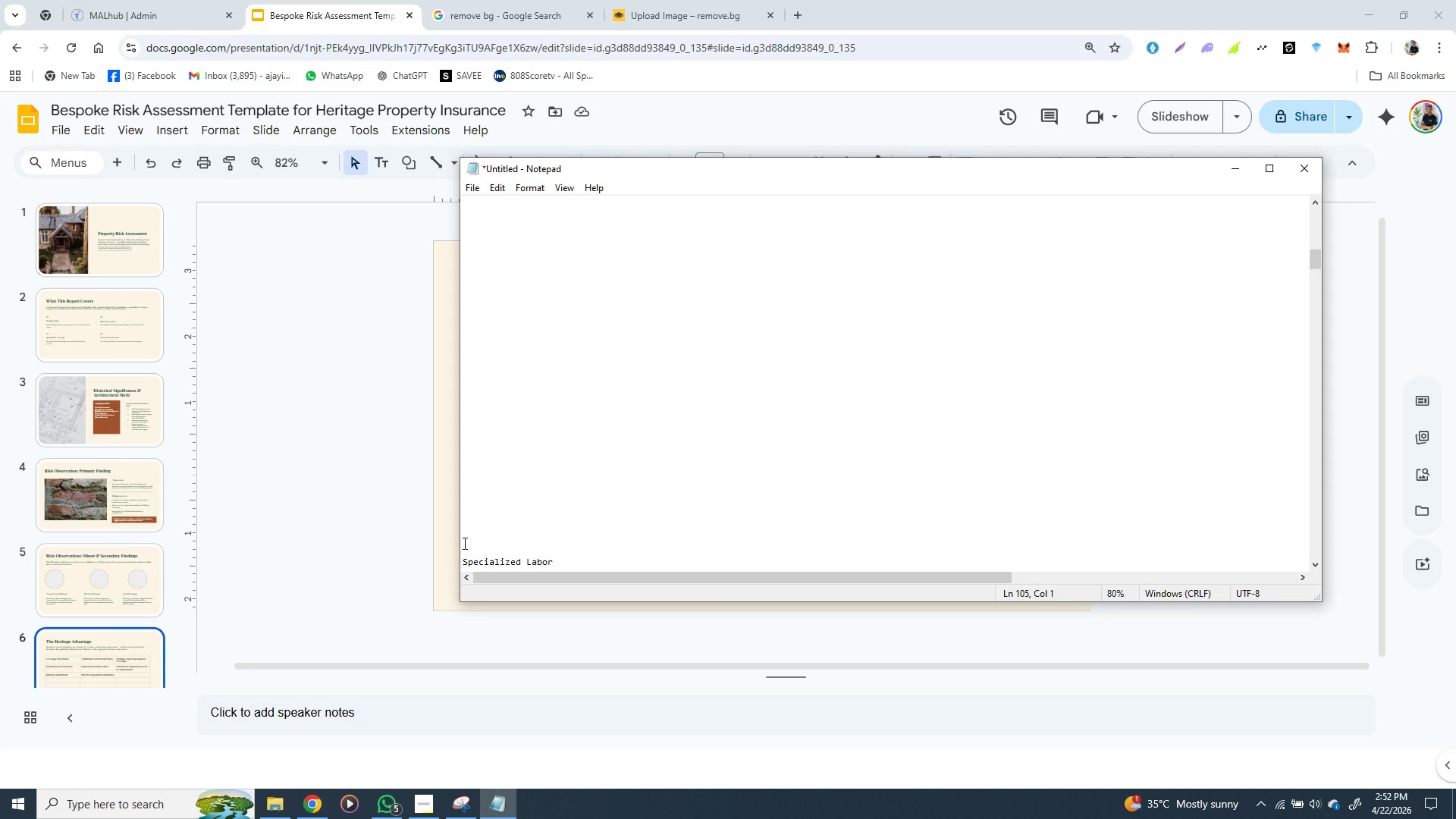 
key(Control+X)
 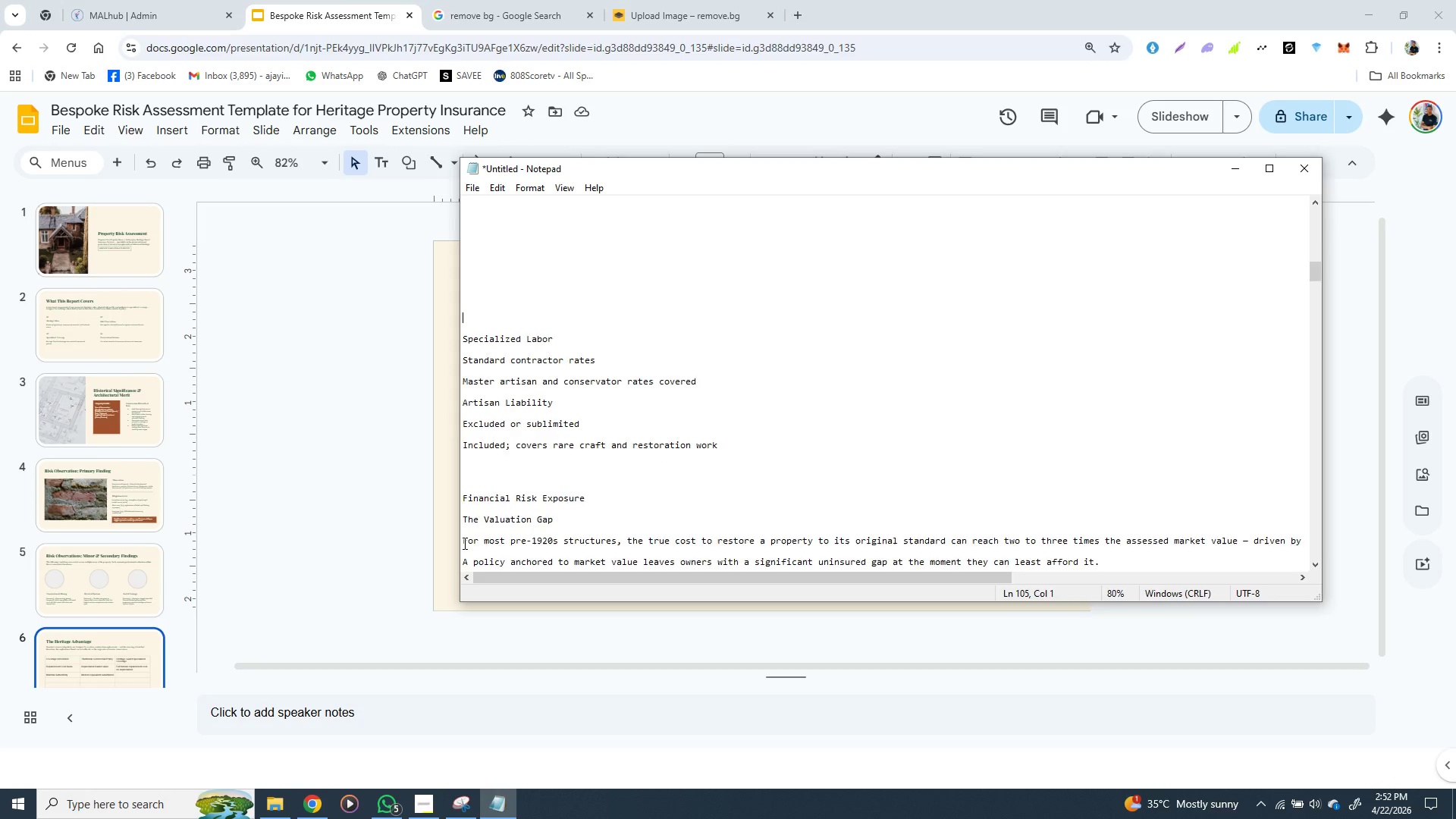 
scroll: coordinate [463, 543], scroll_direction: down, amount: 3.0
 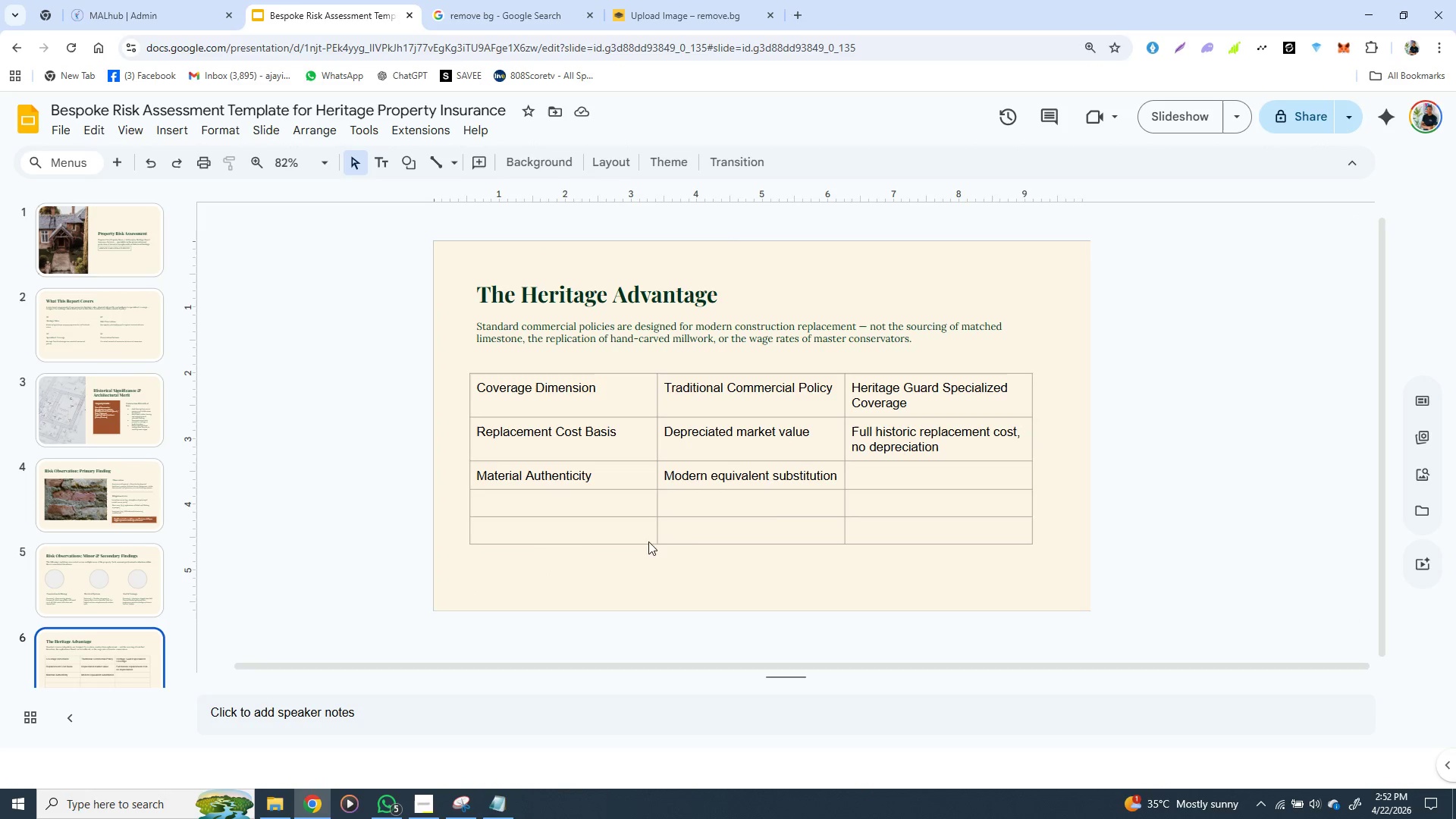 
left_click([369, 606])
 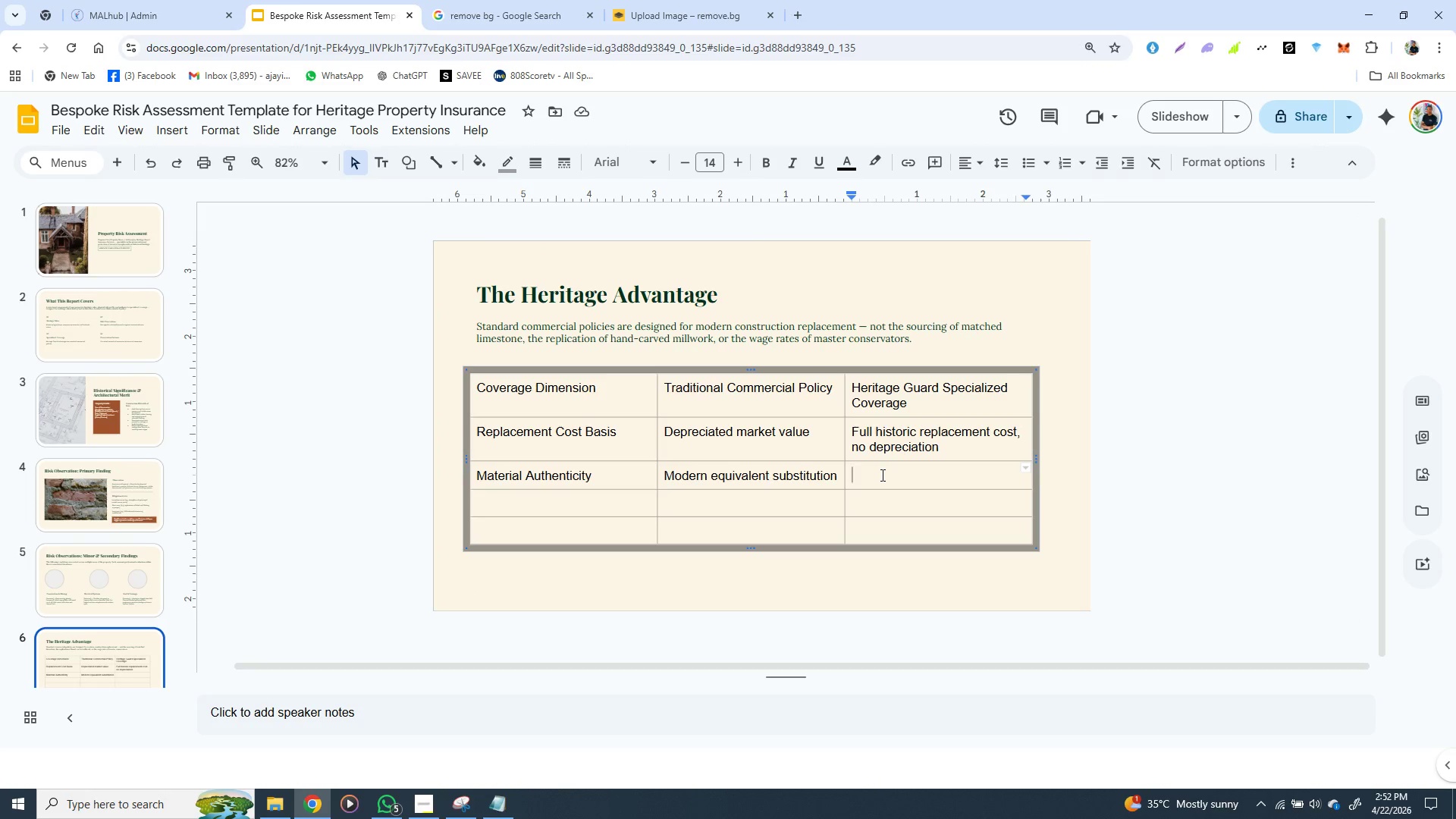 
double_click([881, 475])
 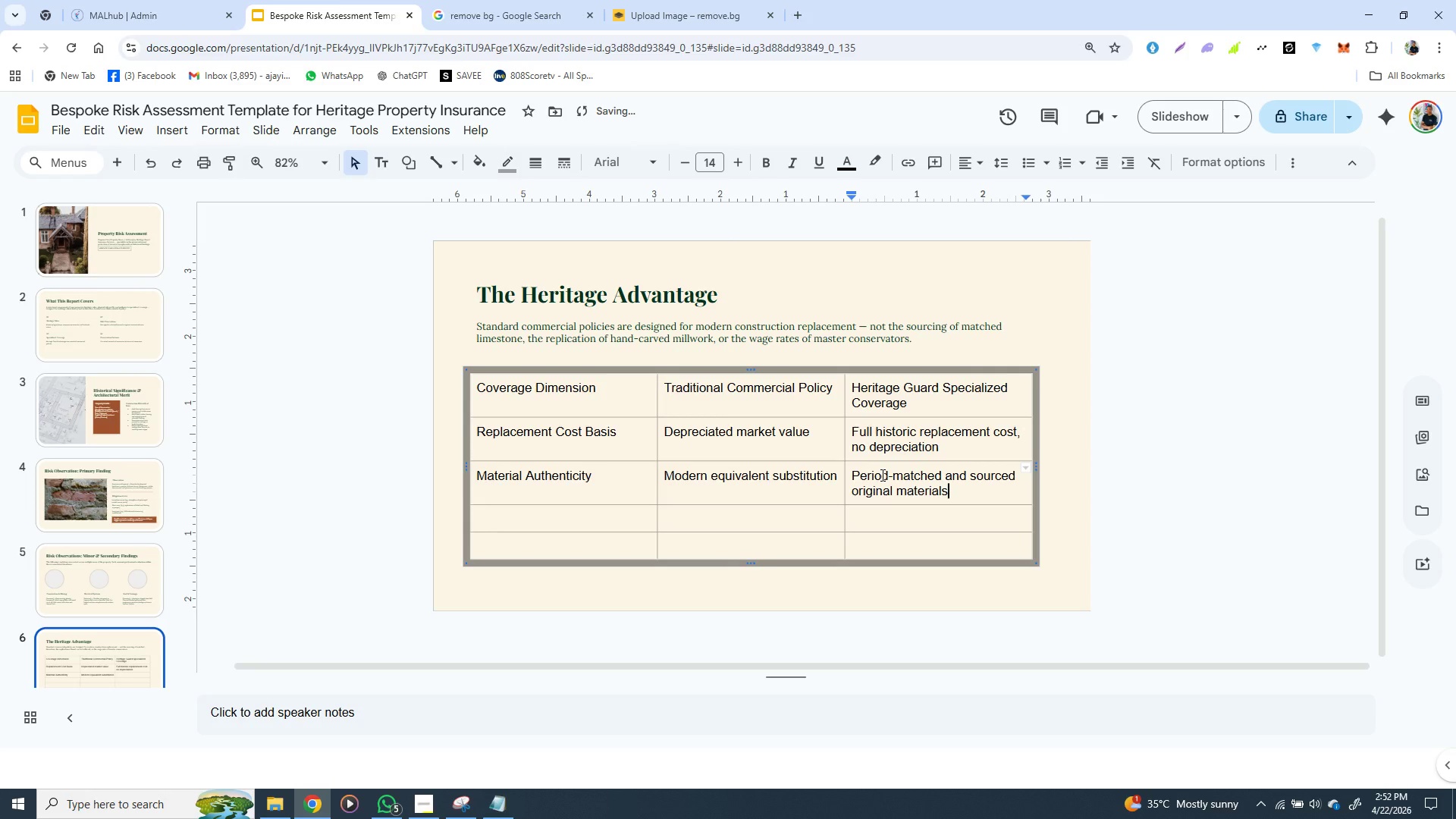 
key(Control+V)
 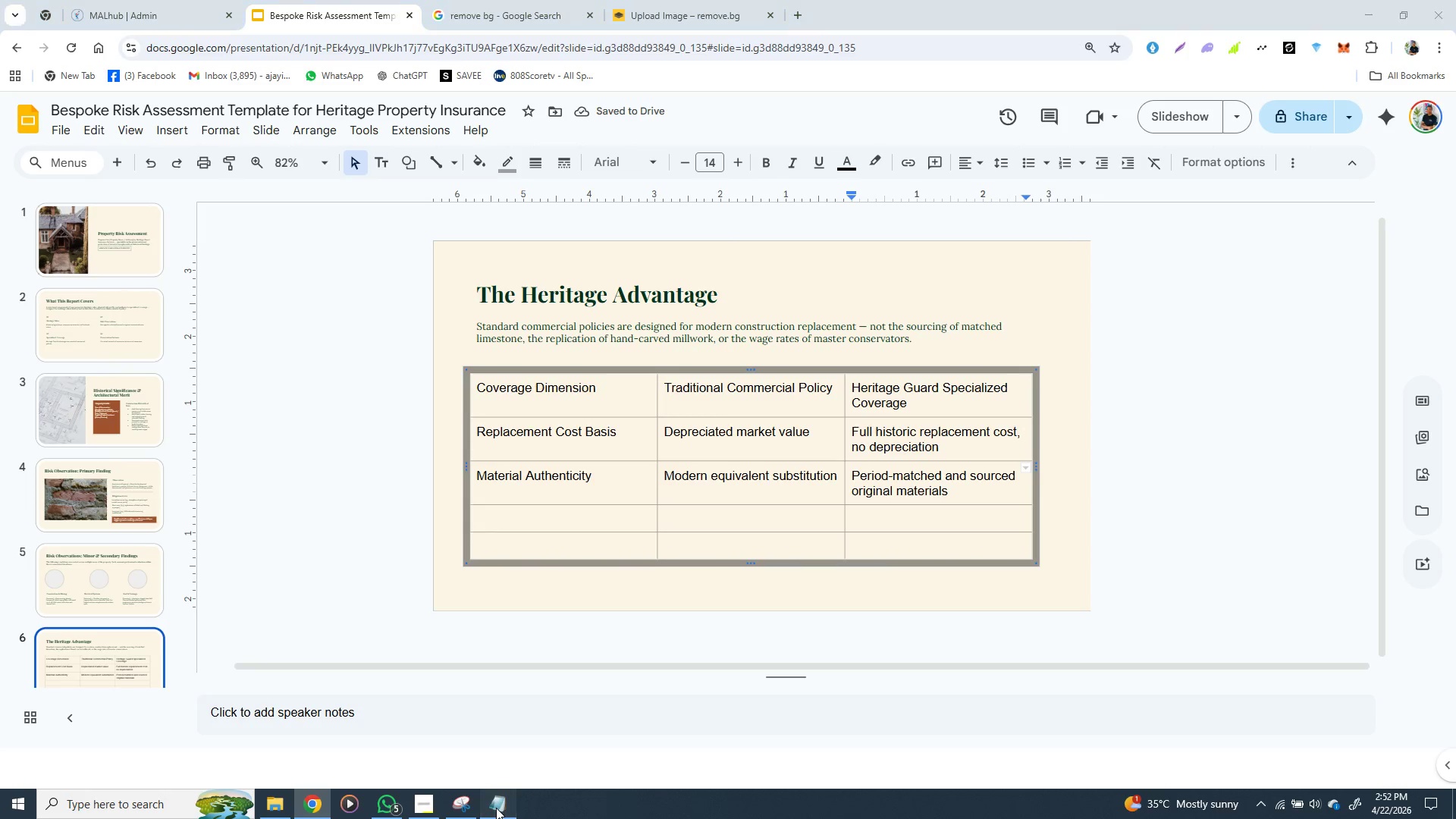 
left_click([496, 808])
 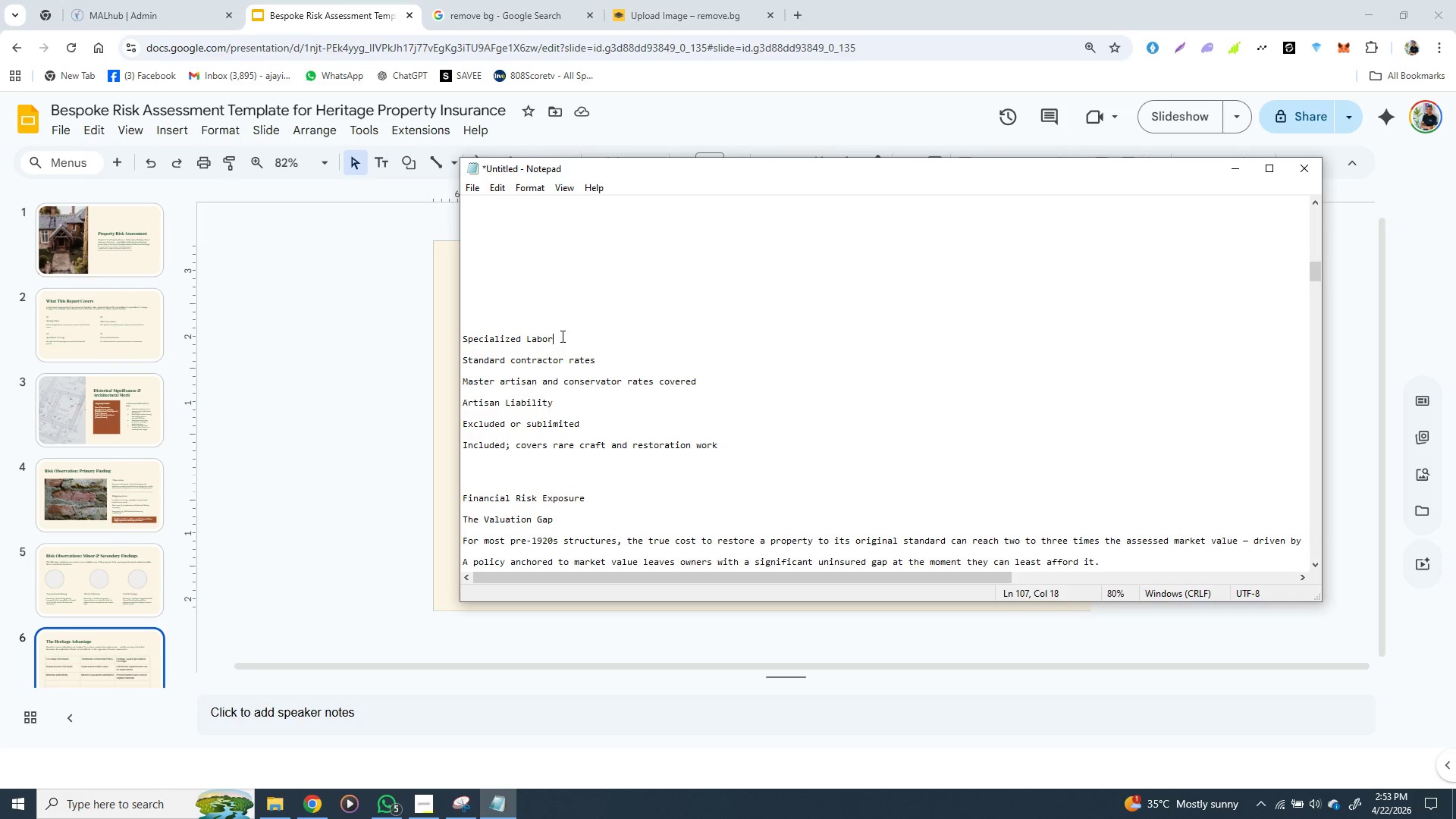 
left_click_drag(start_coordinate=[561, 336], to_coordinate=[457, 338])
 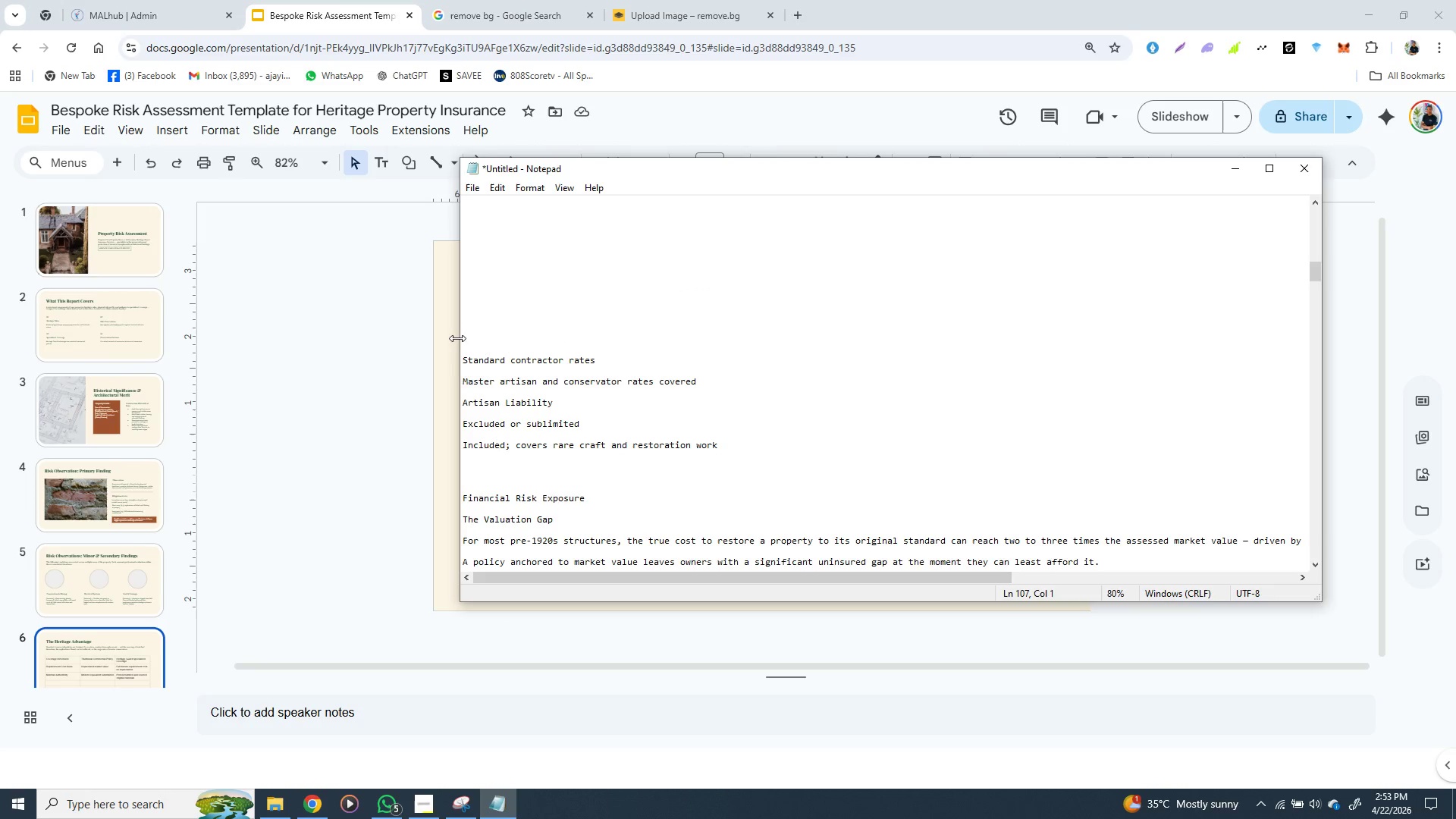 
key(Control+X)
 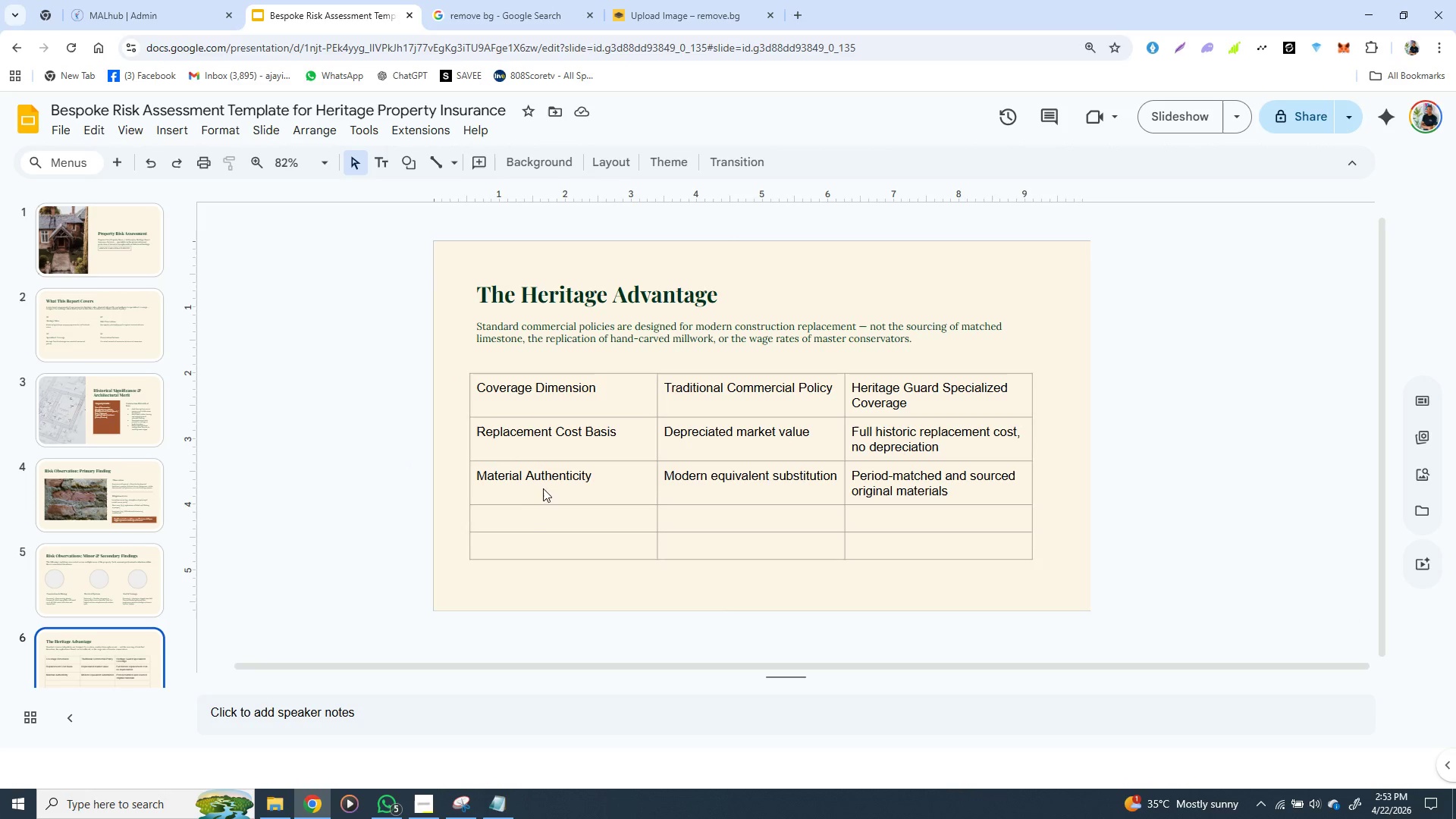 
left_click([411, 461])
 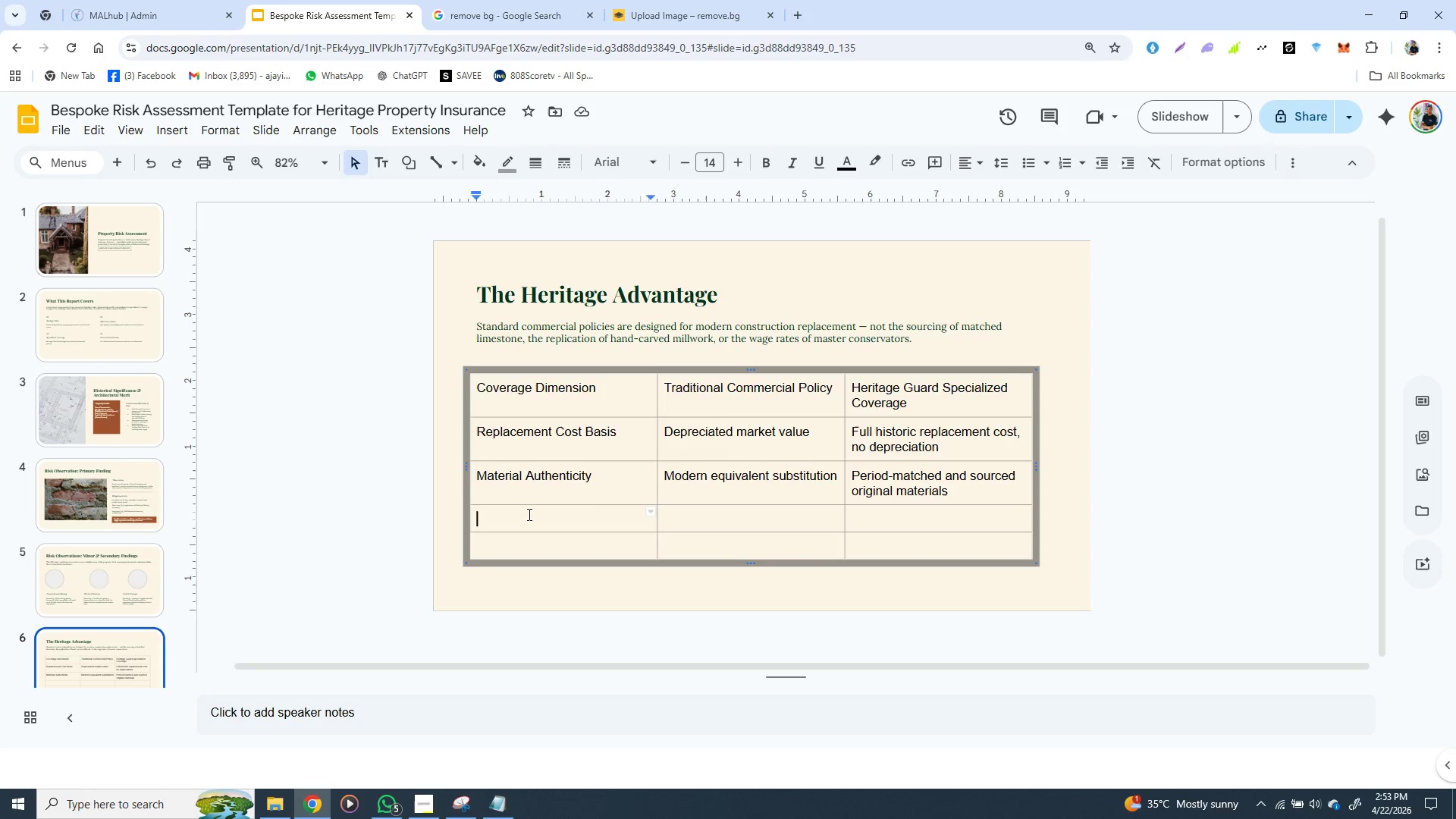 
left_click([528, 514])
 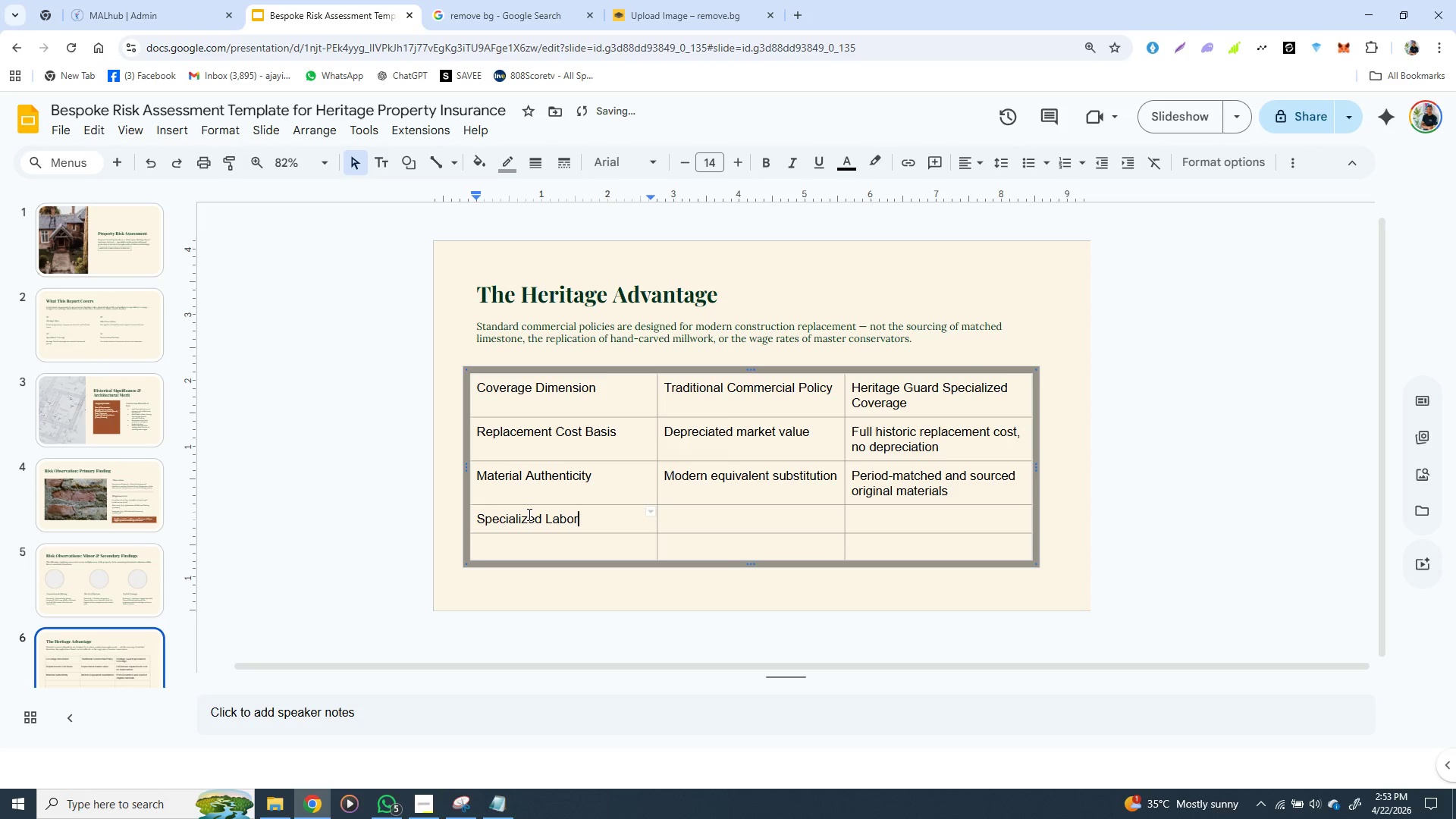 
key(Control+V)
 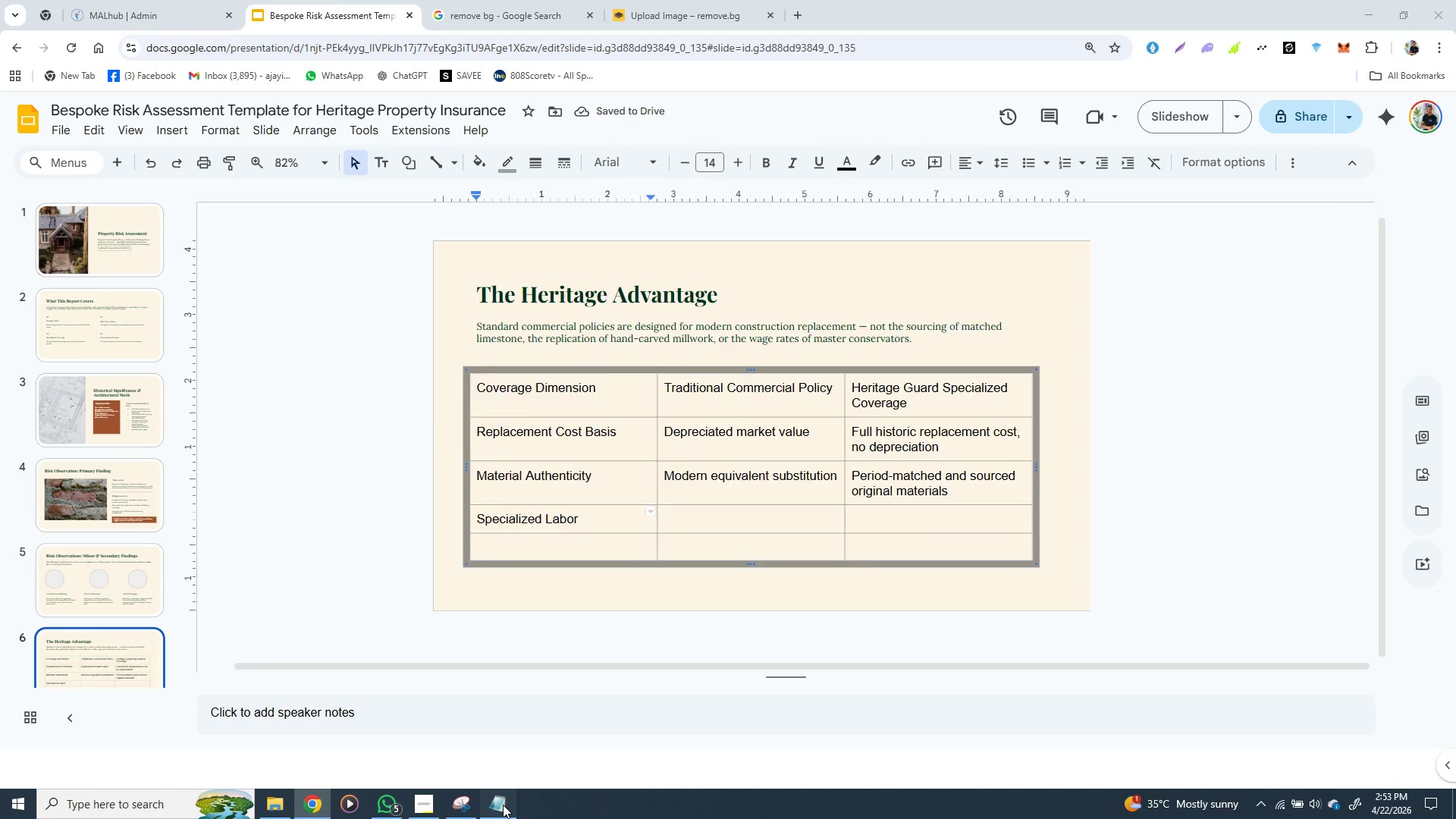 
left_click([503, 805])
 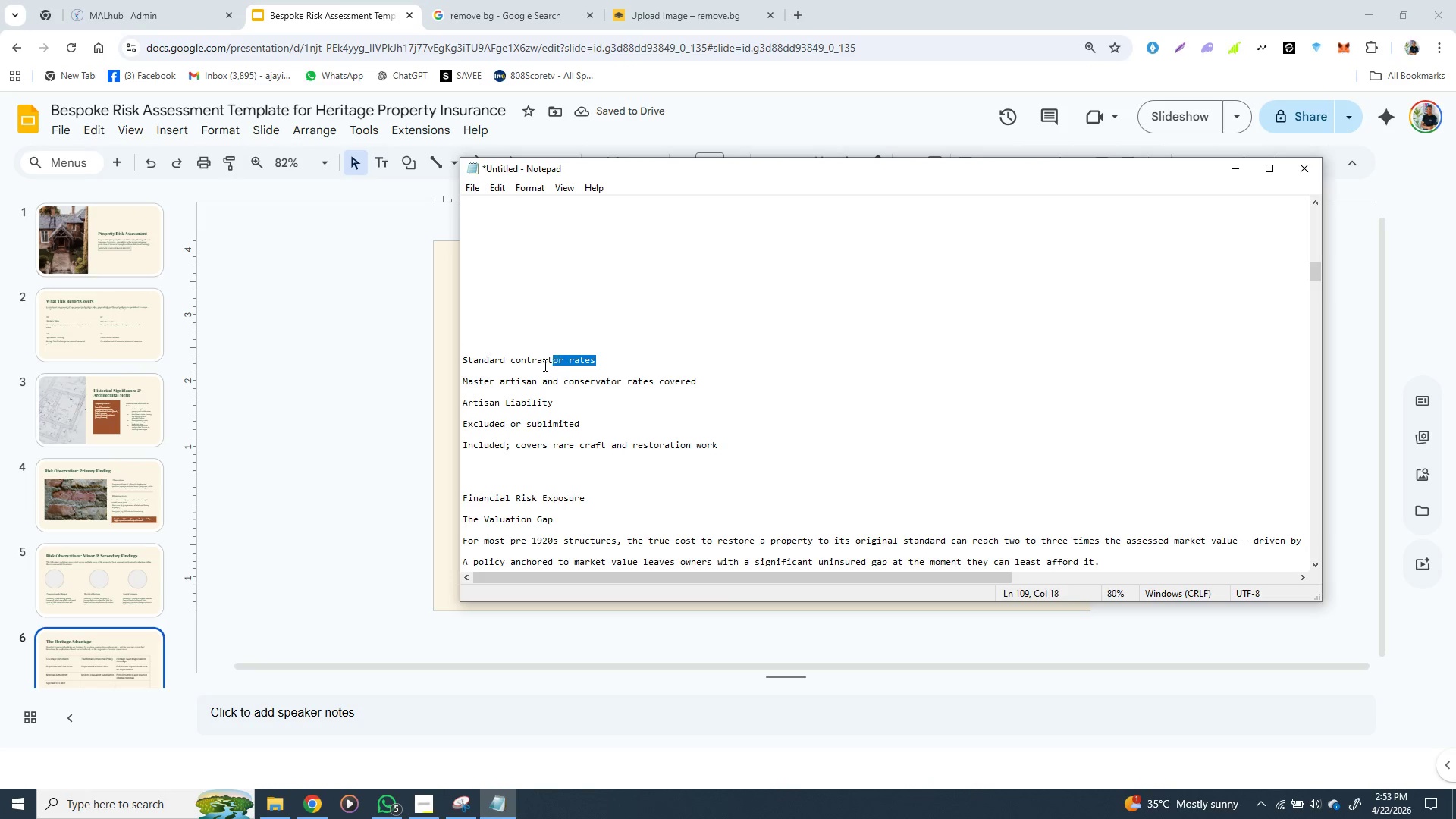 
left_click_drag(start_coordinate=[603, 365], to_coordinate=[465, 363])
 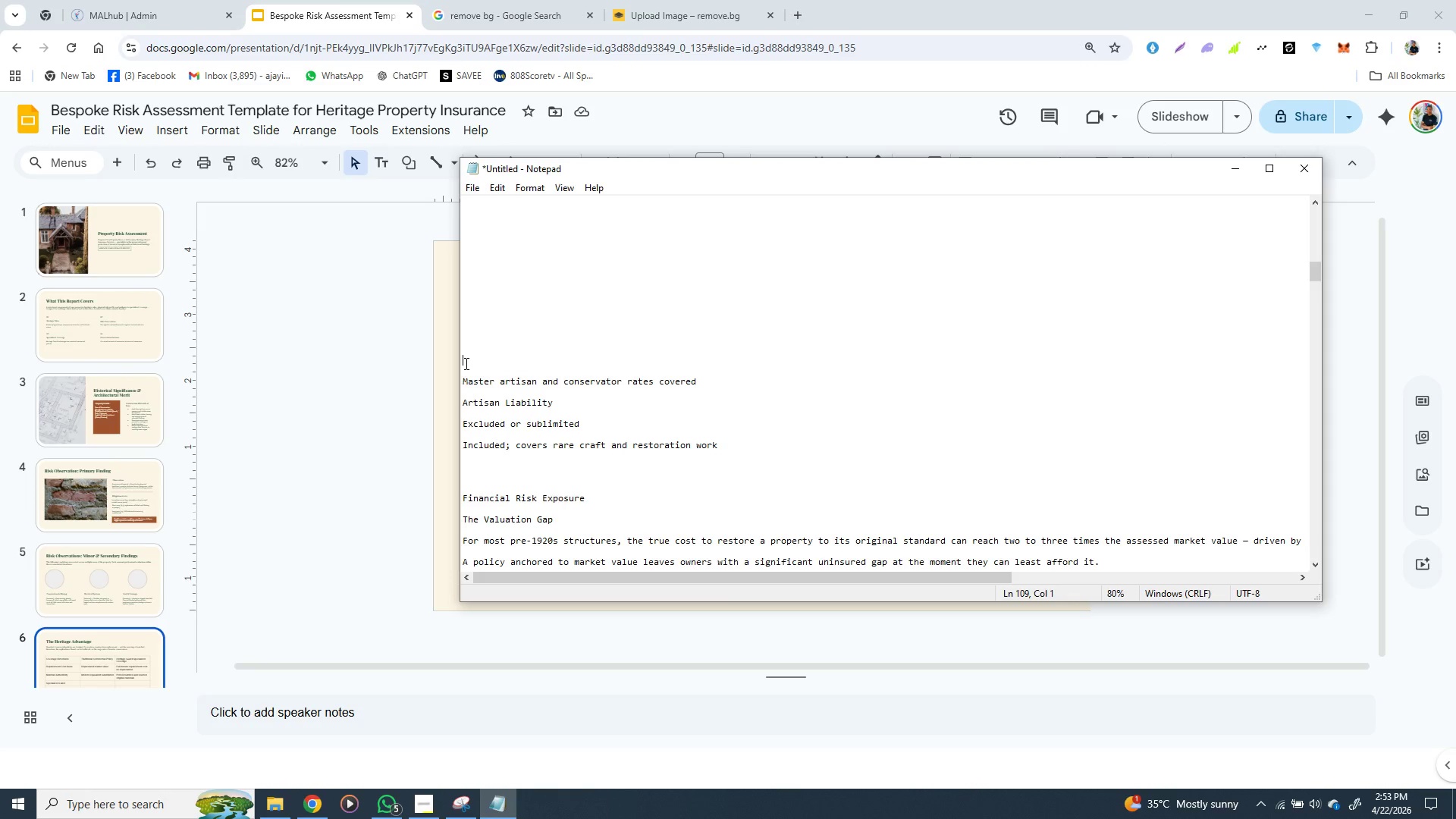 
key(Control+X)
 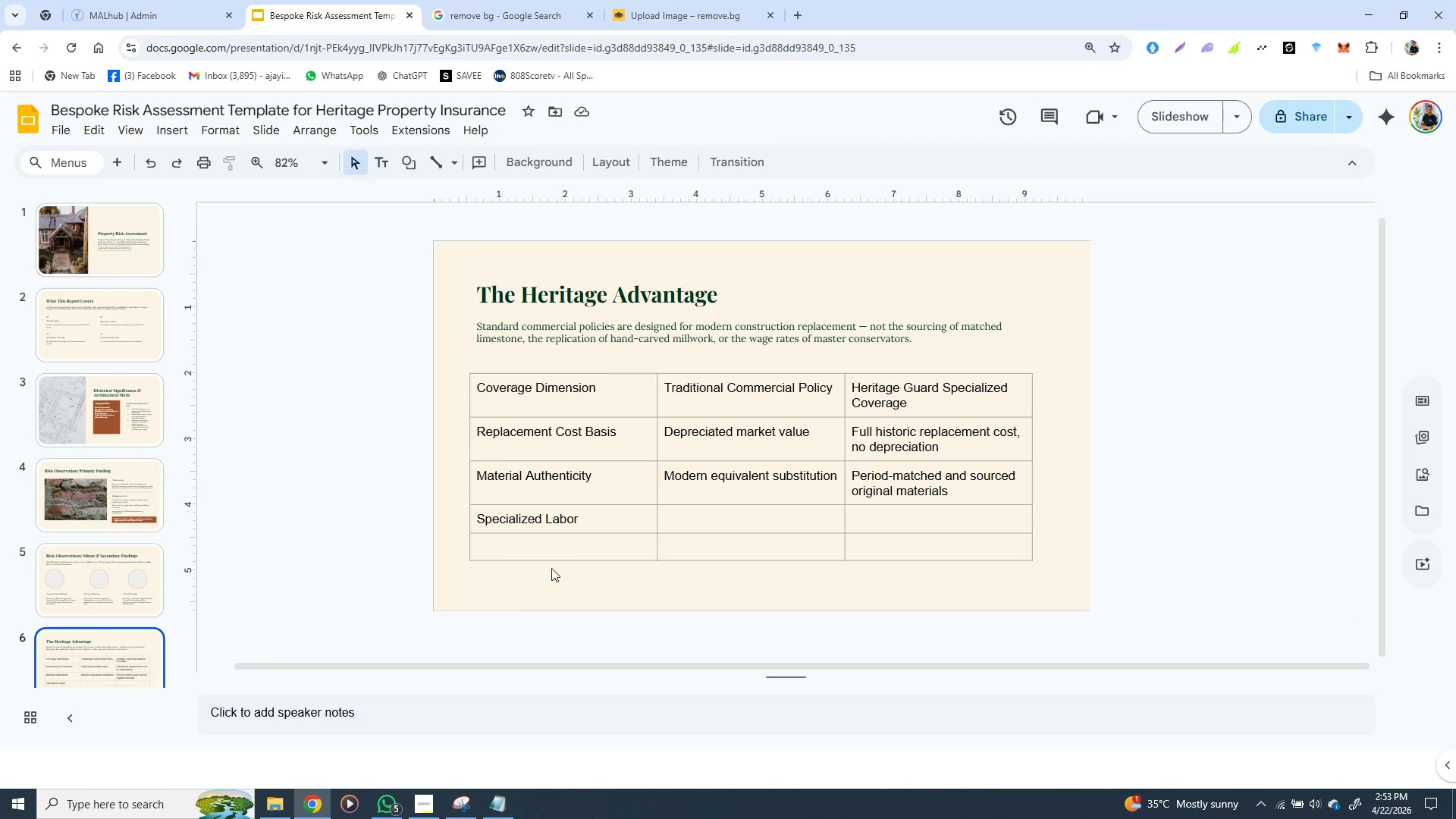 
left_click([485, 631])
 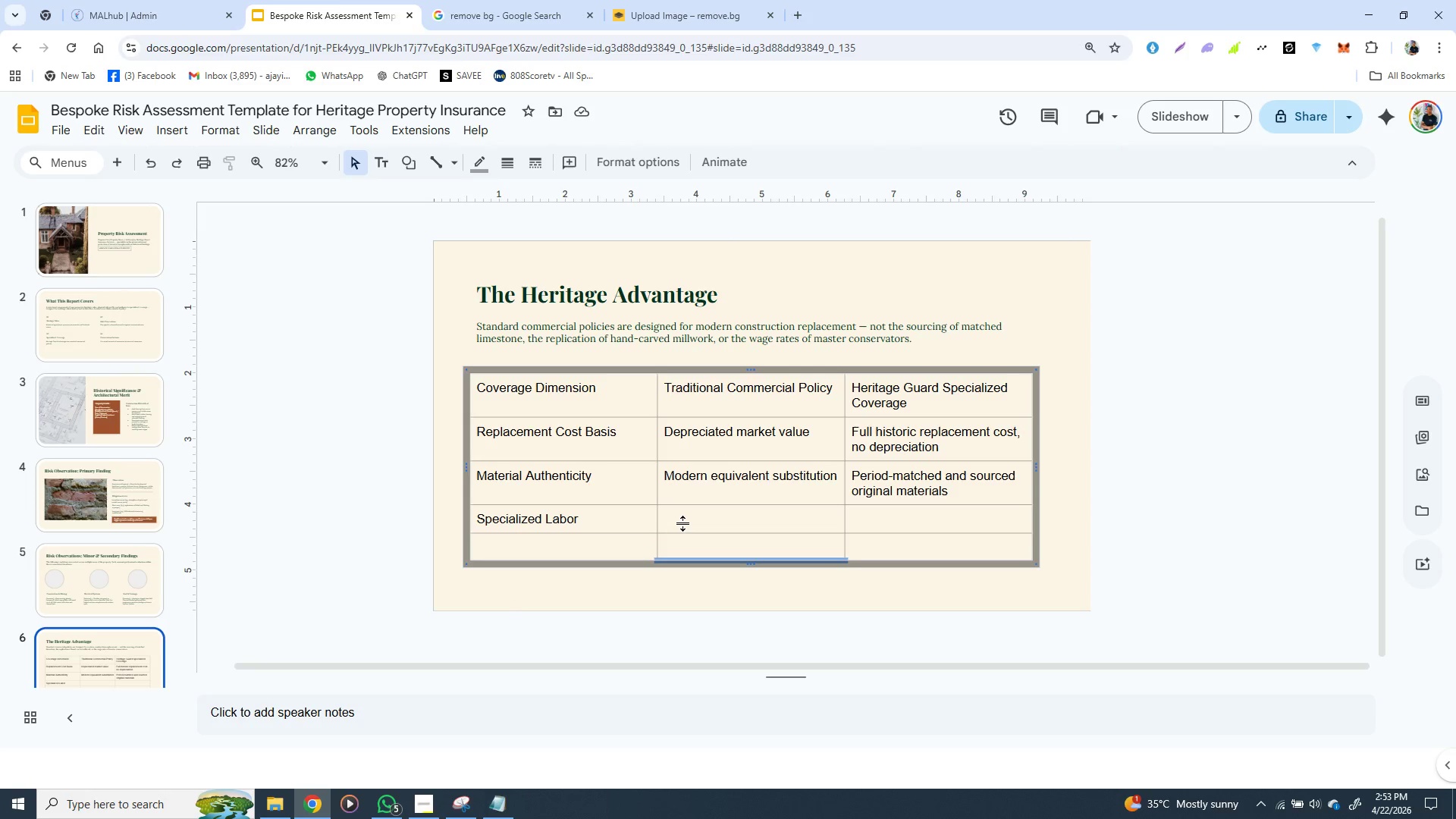 
left_click([683, 523])
 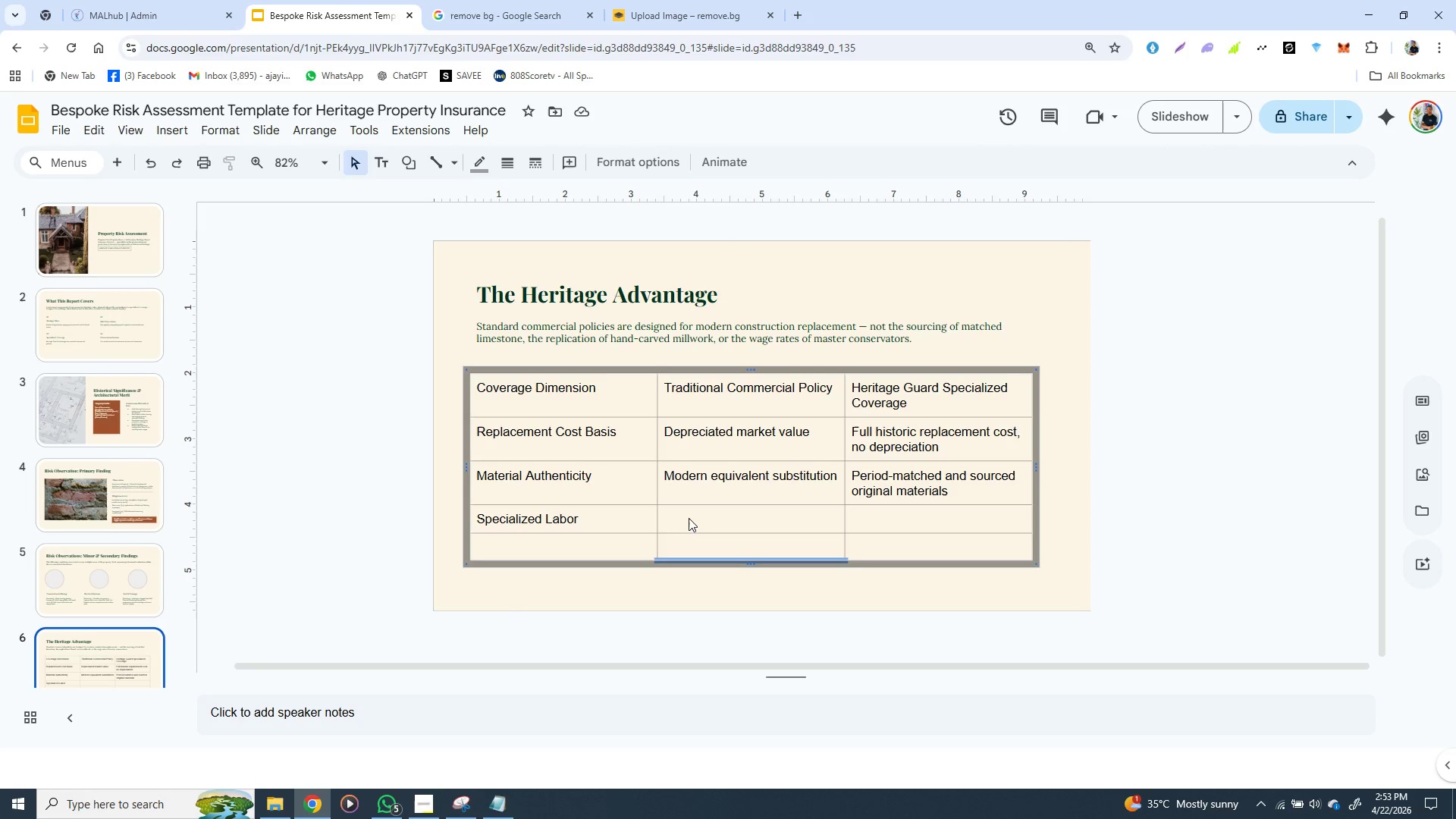 
left_click([683, 523])
 